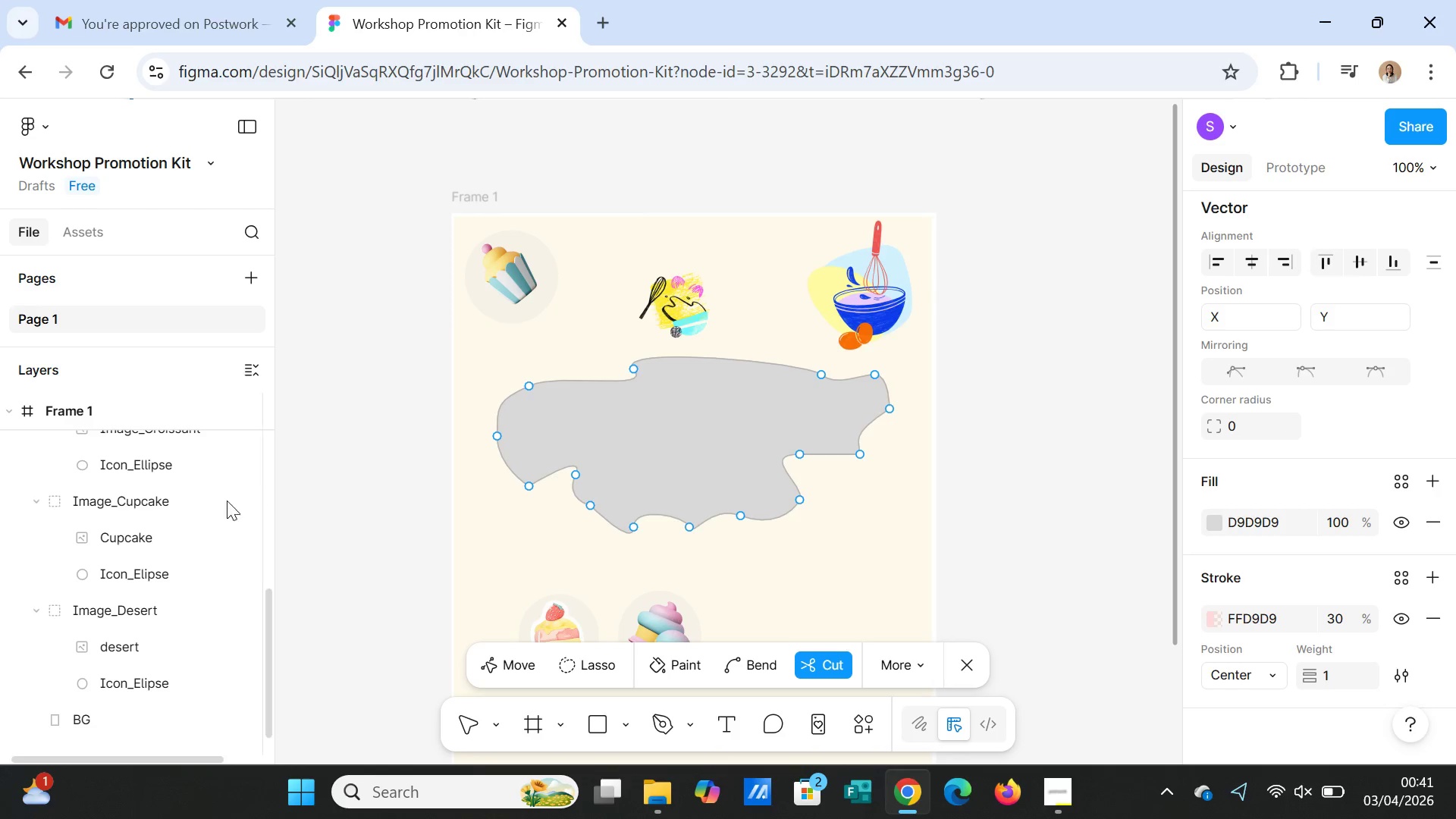 
scroll: coordinate [206, 526], scroll_direction: up, amount: 4.0
 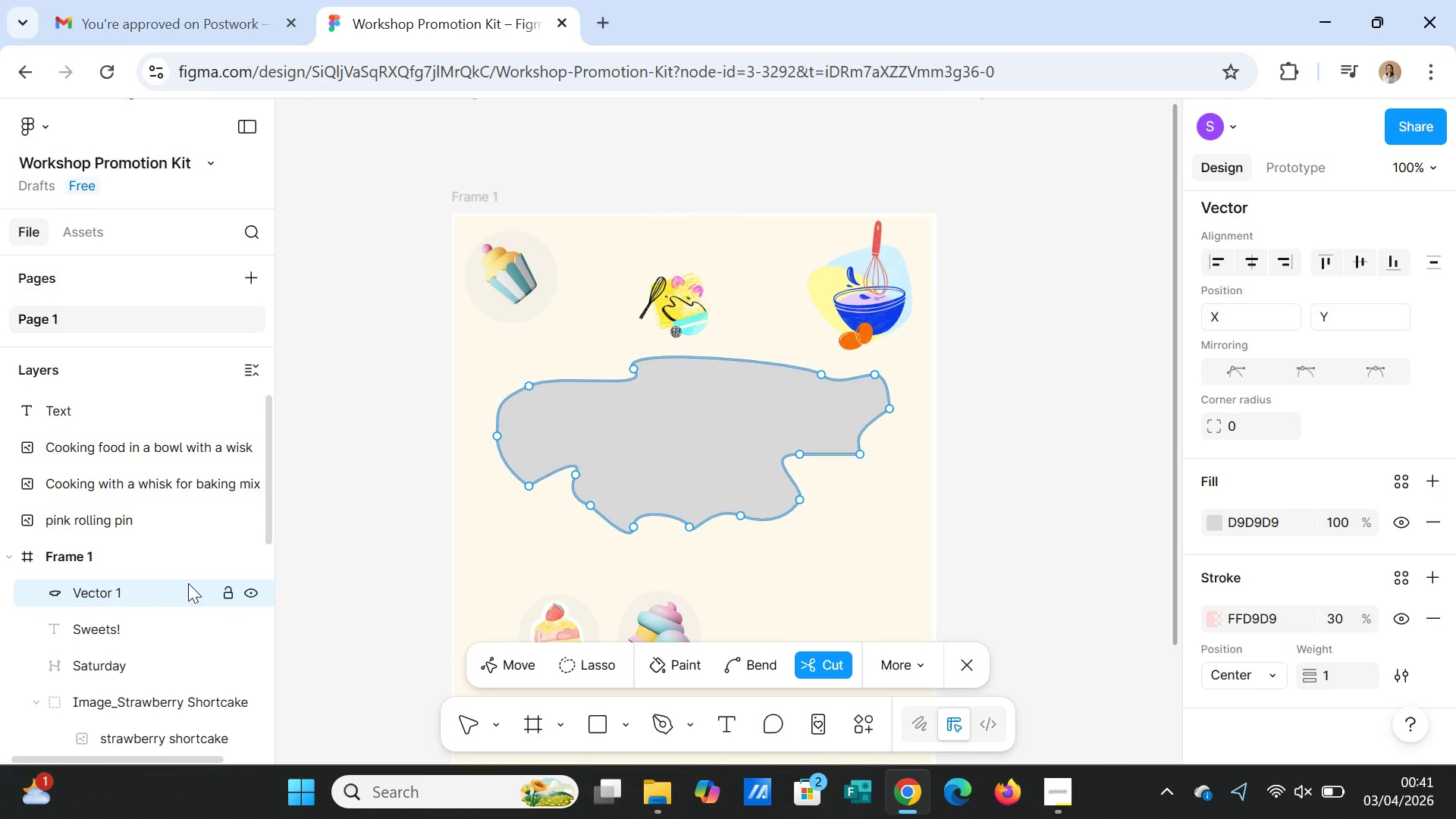 
left_click([187, 589])
 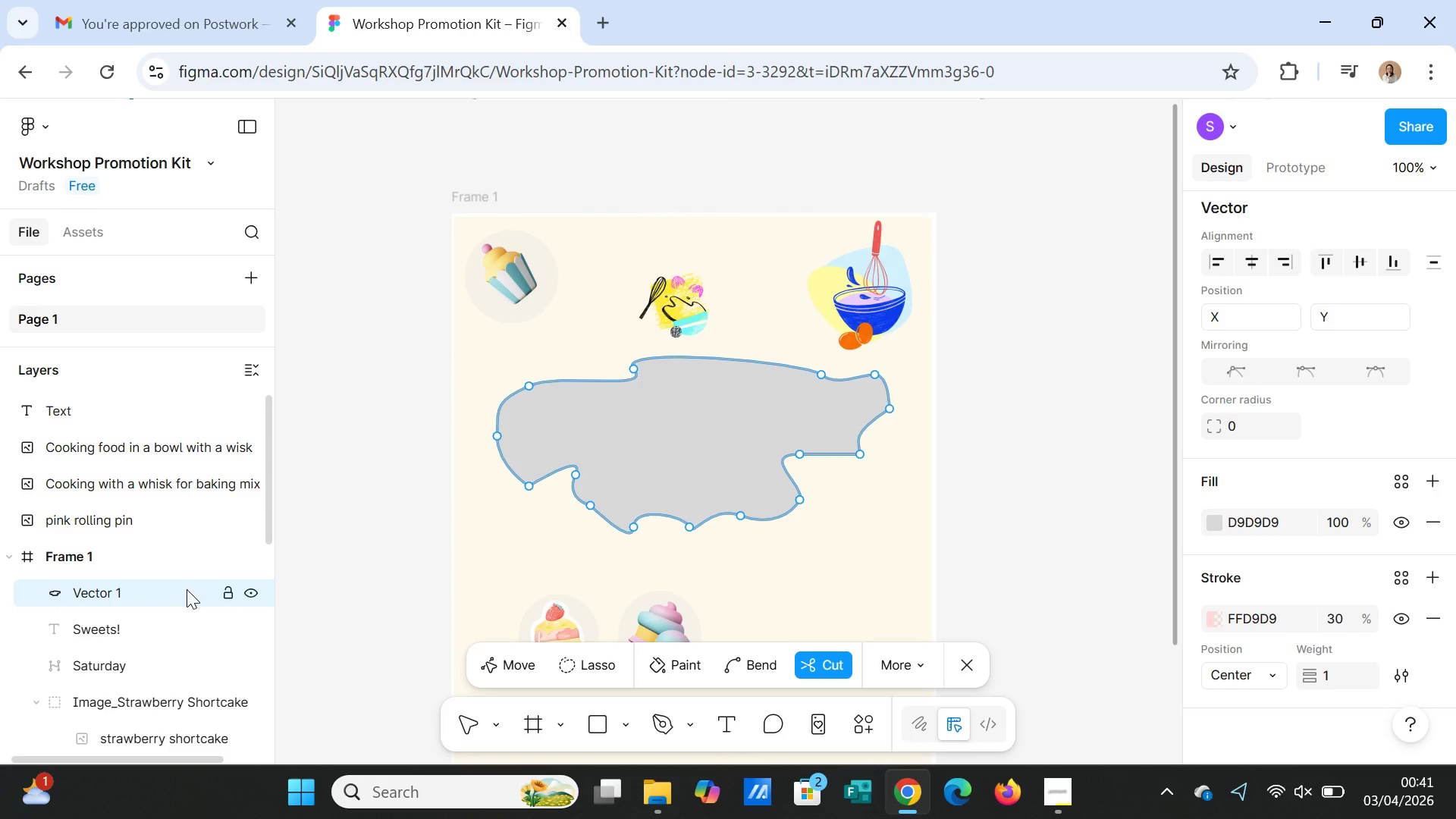 
key(Delete)
 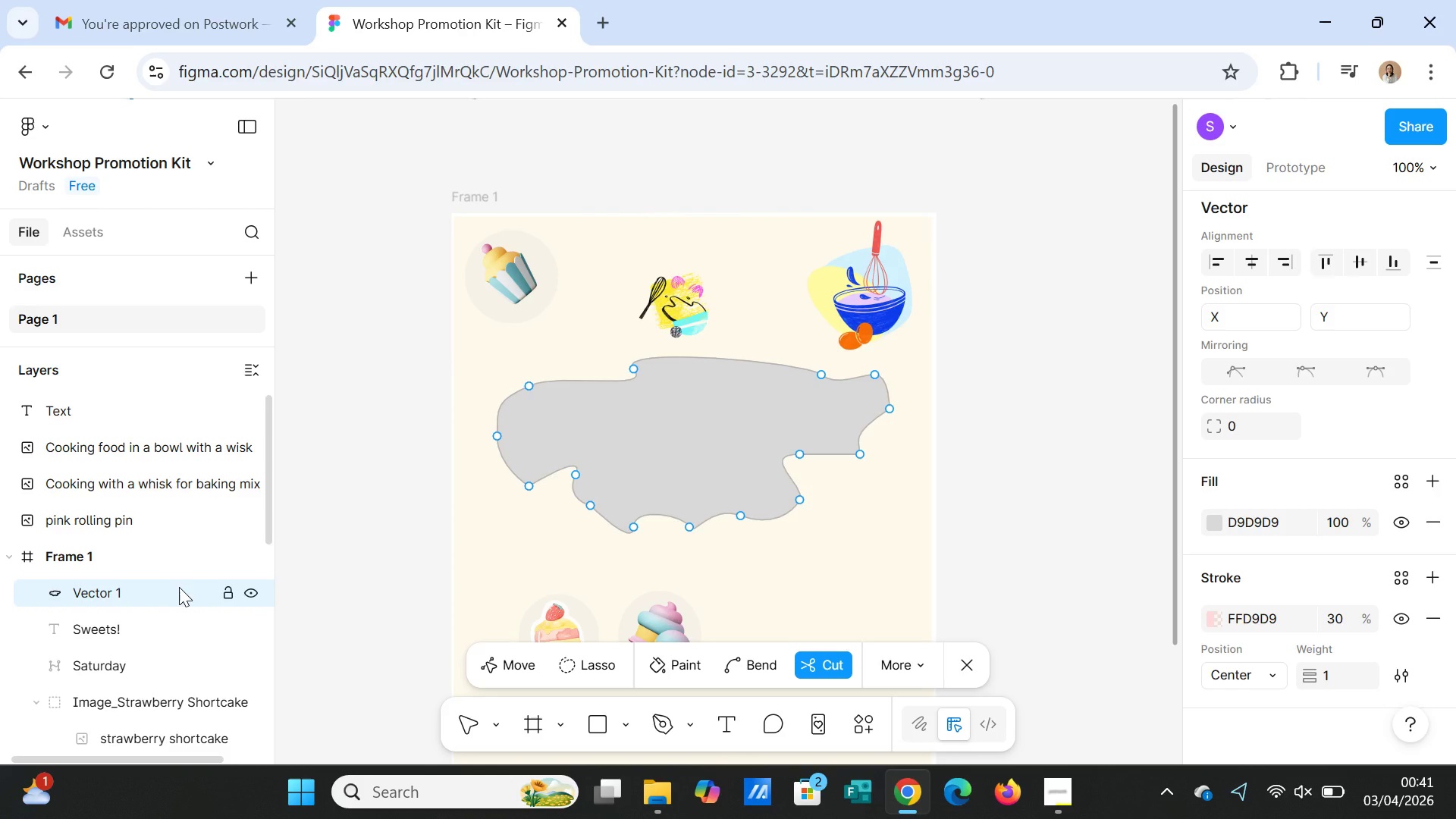 
left_click([179, 587])
 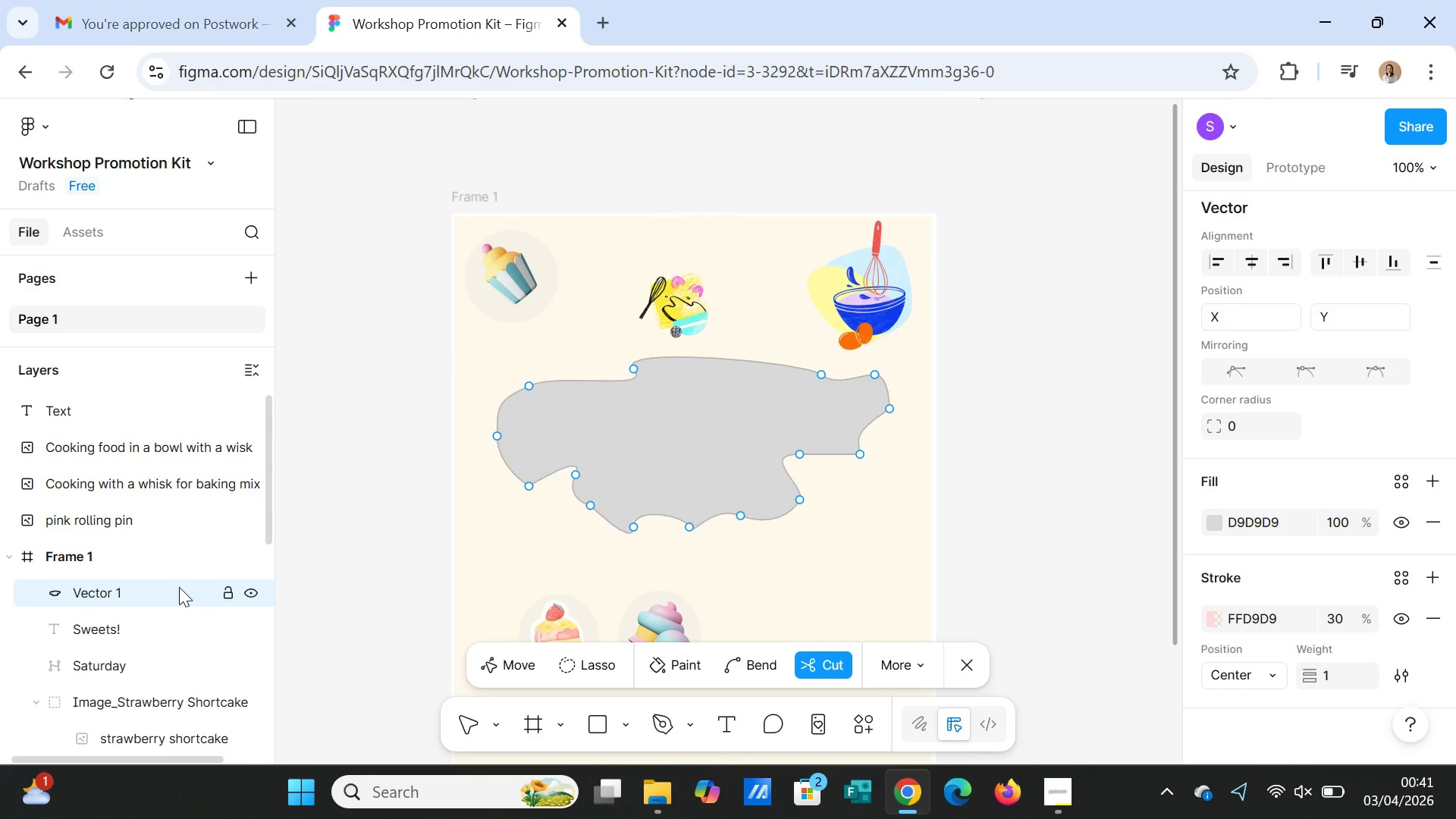 
key(Delete)
 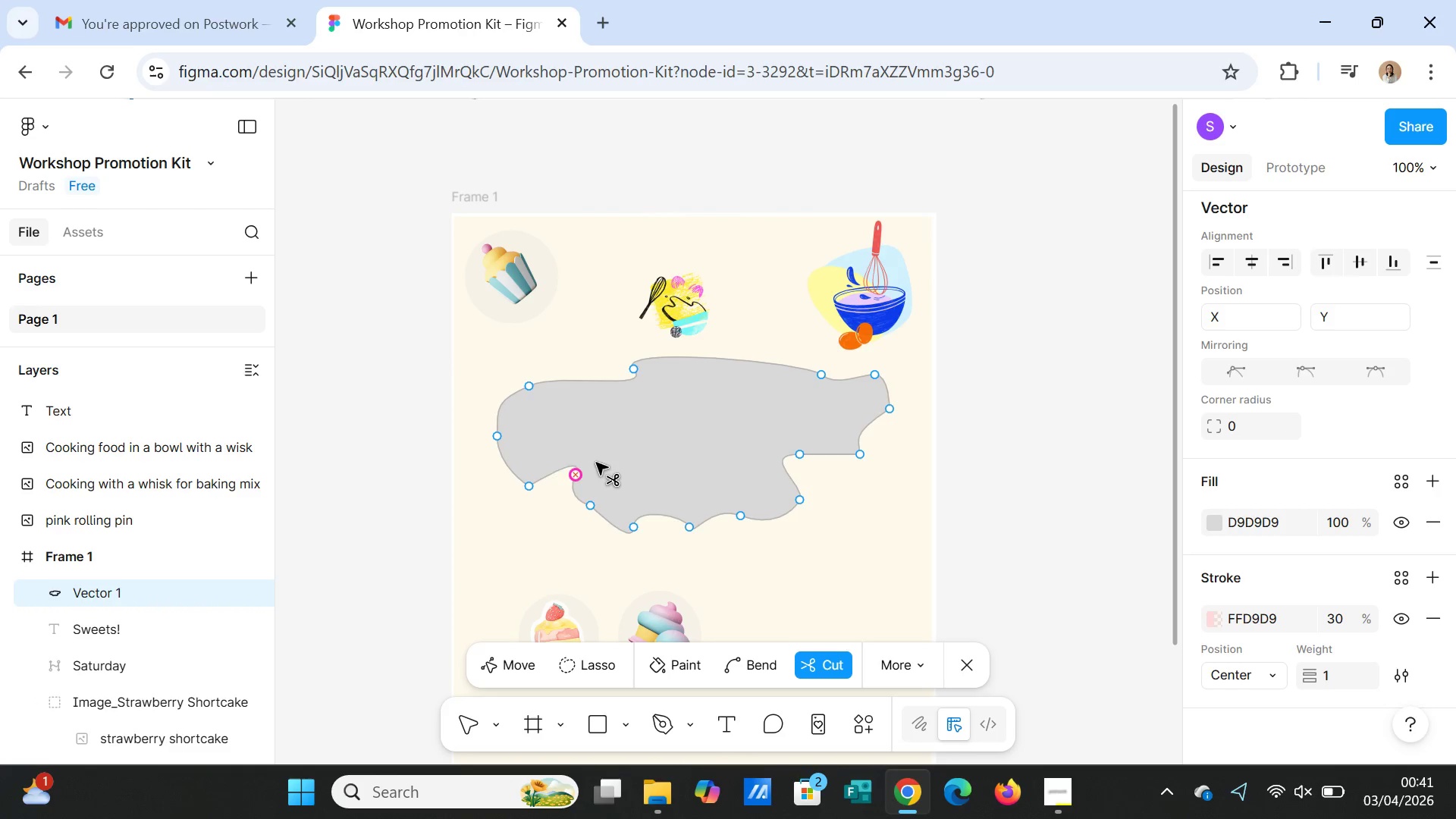 
left_click([598, 461])
 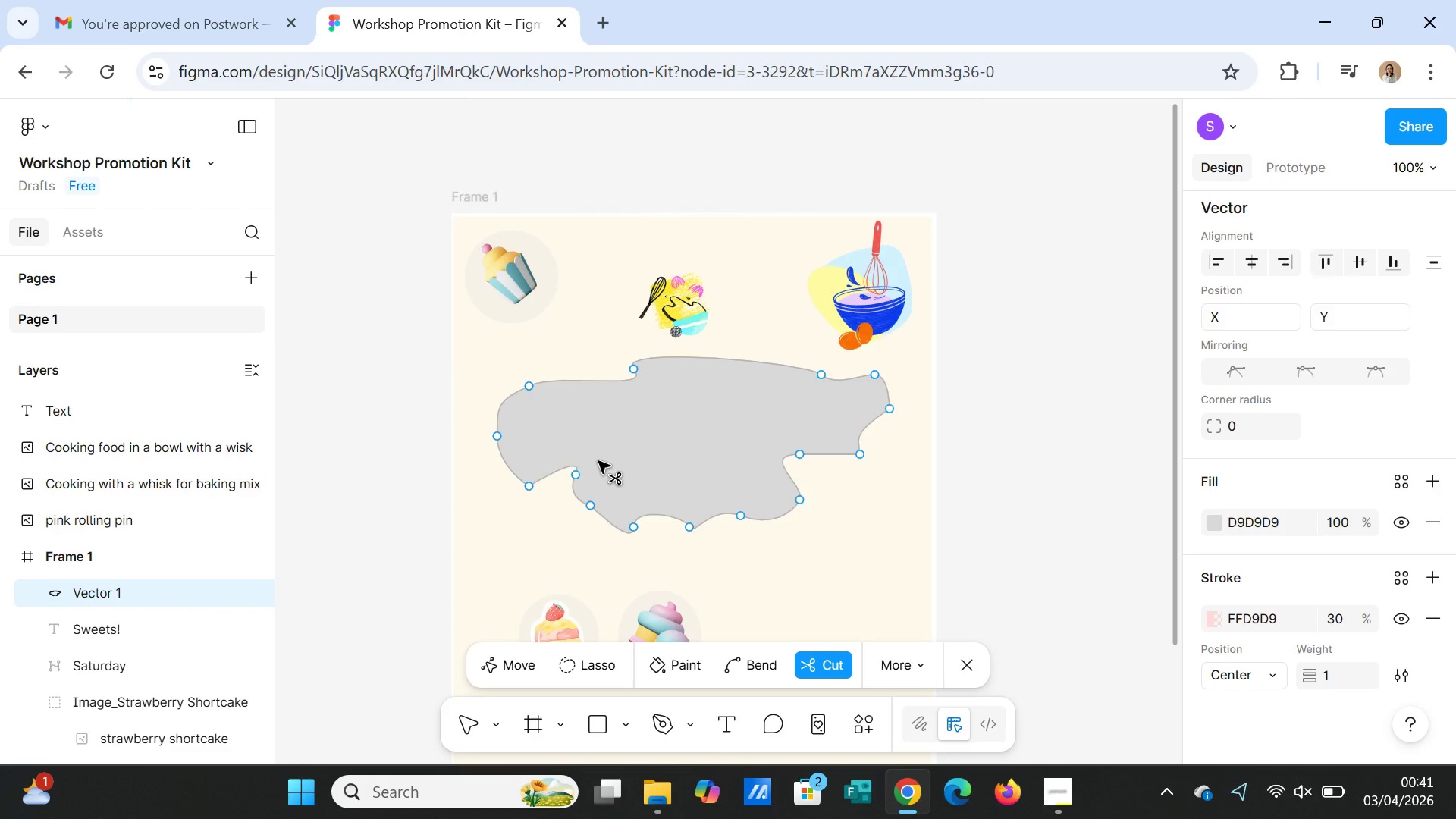 
key(Control+Z)
 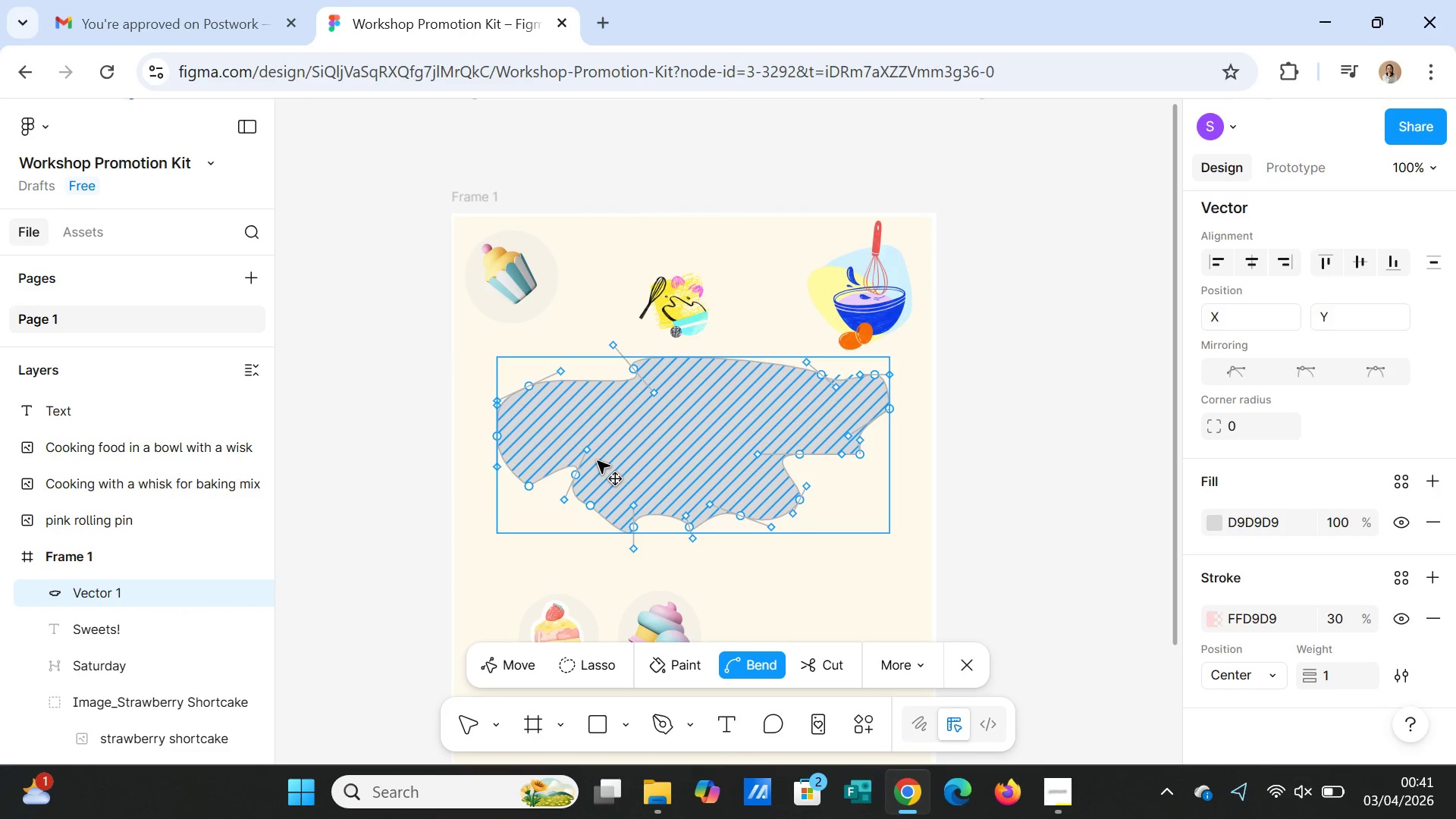 
key(Control+Z)
 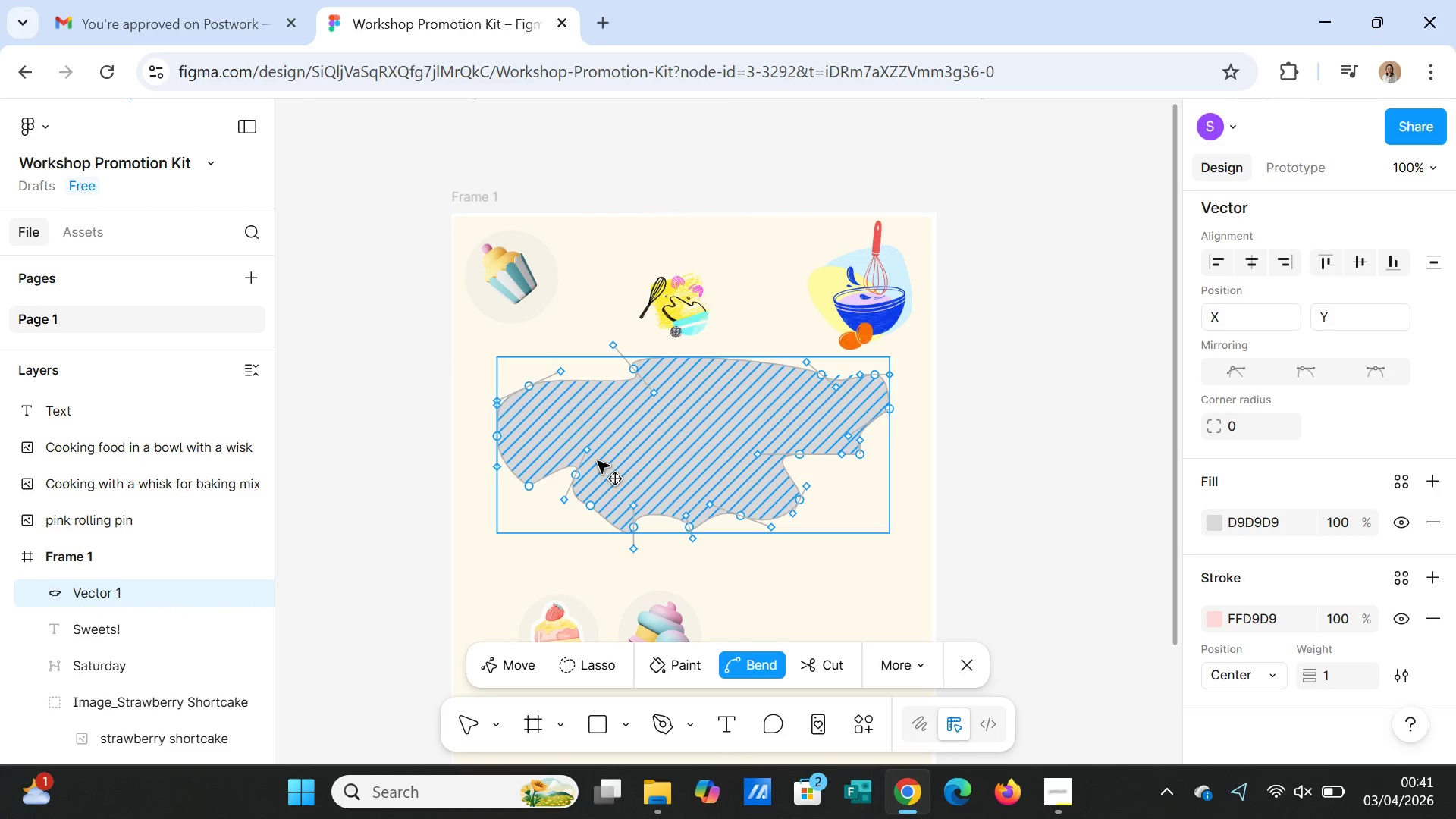 
key(Control+Z)
 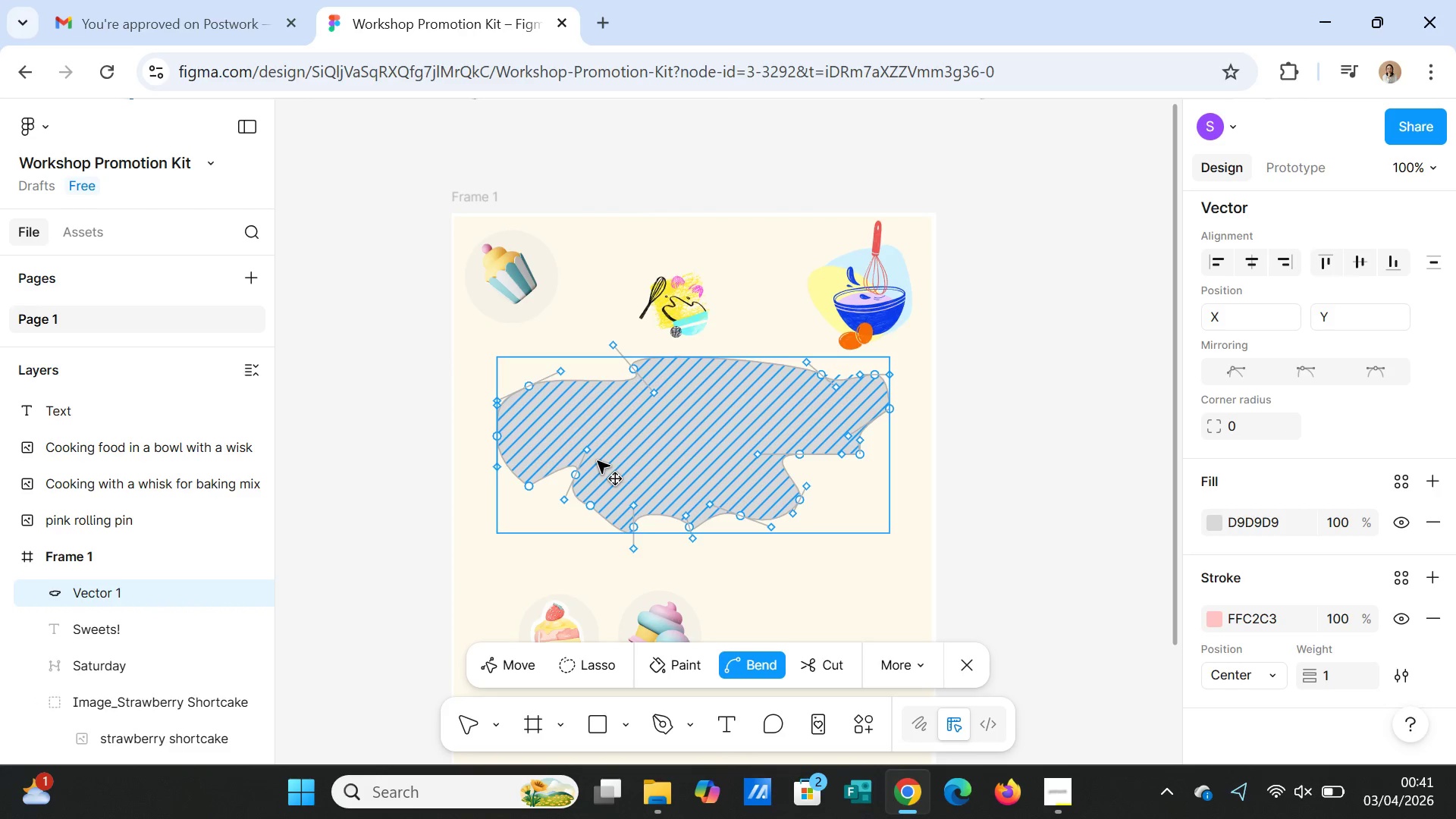 
key(Control+Z)
 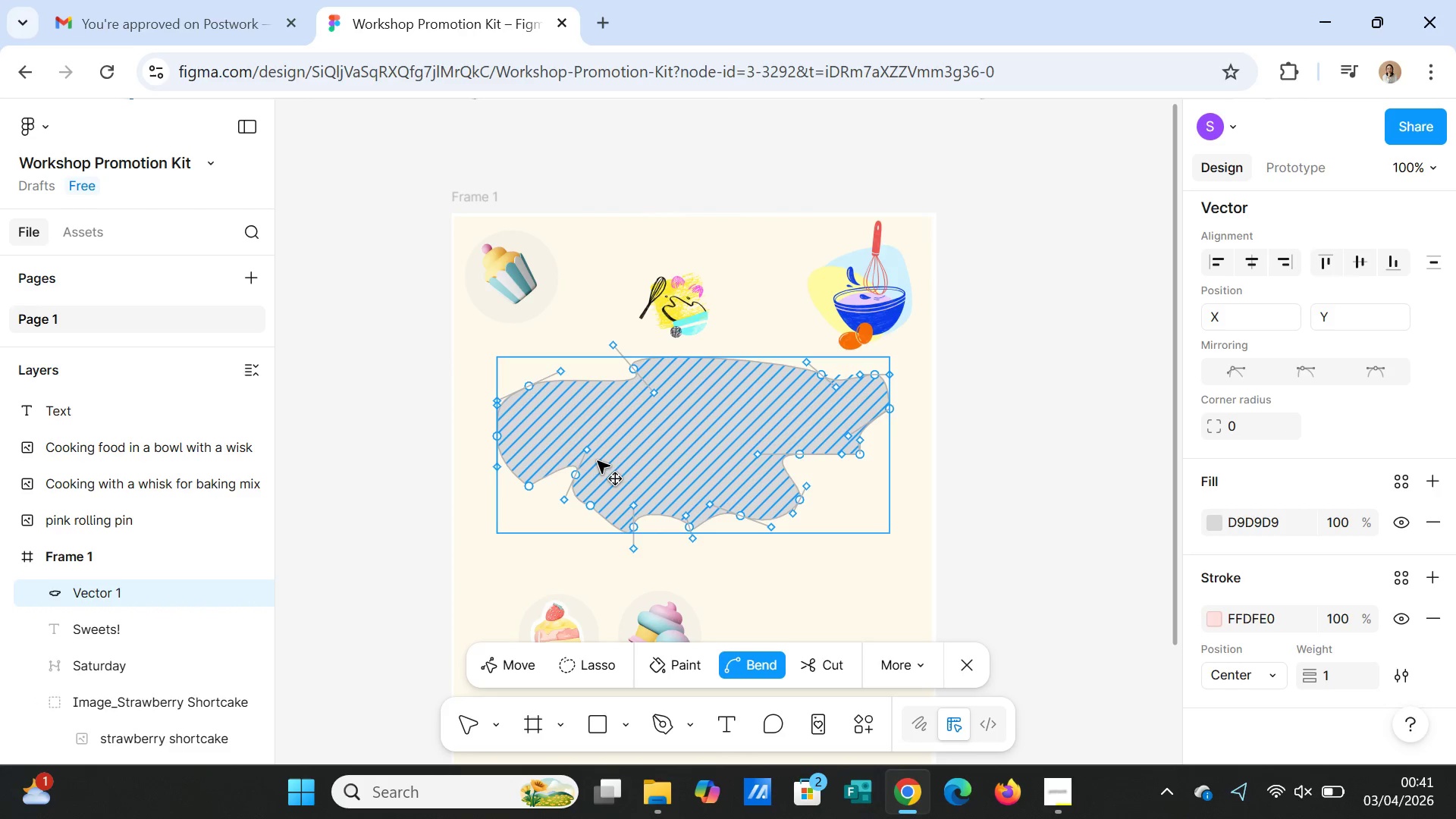 
key(Control+Z)
 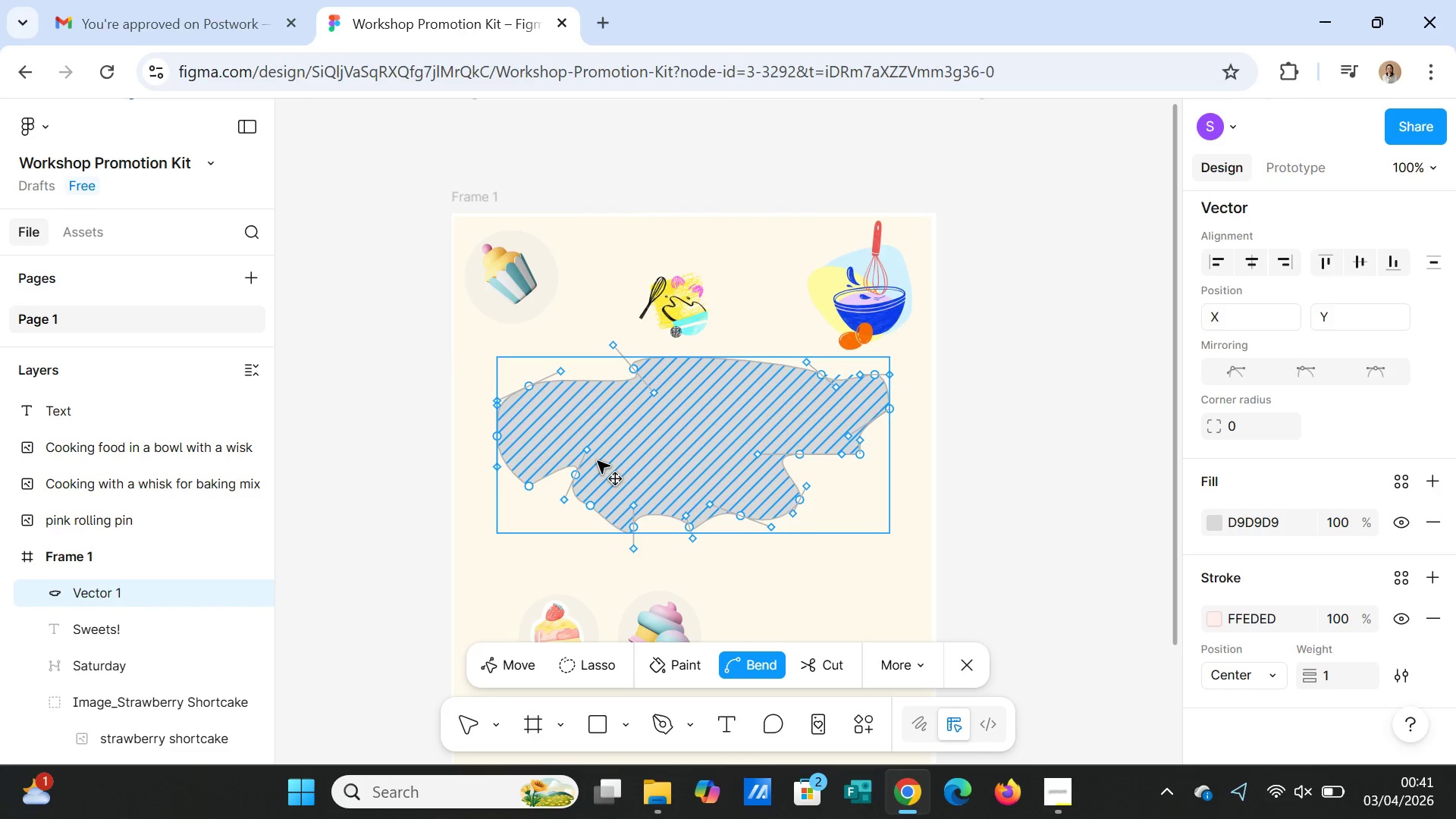 
key(Control+Z)
 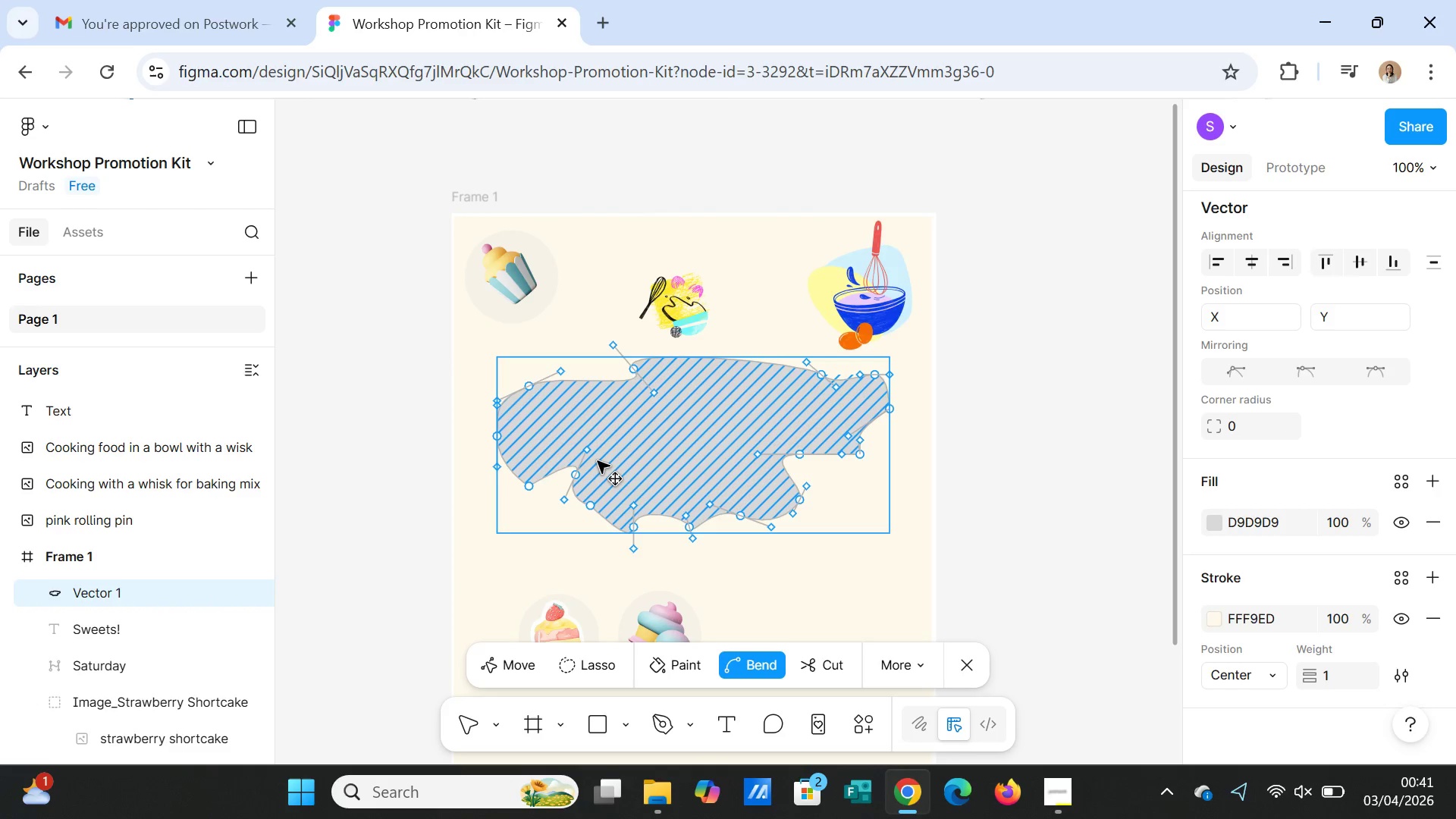 
key(Control+Z)
 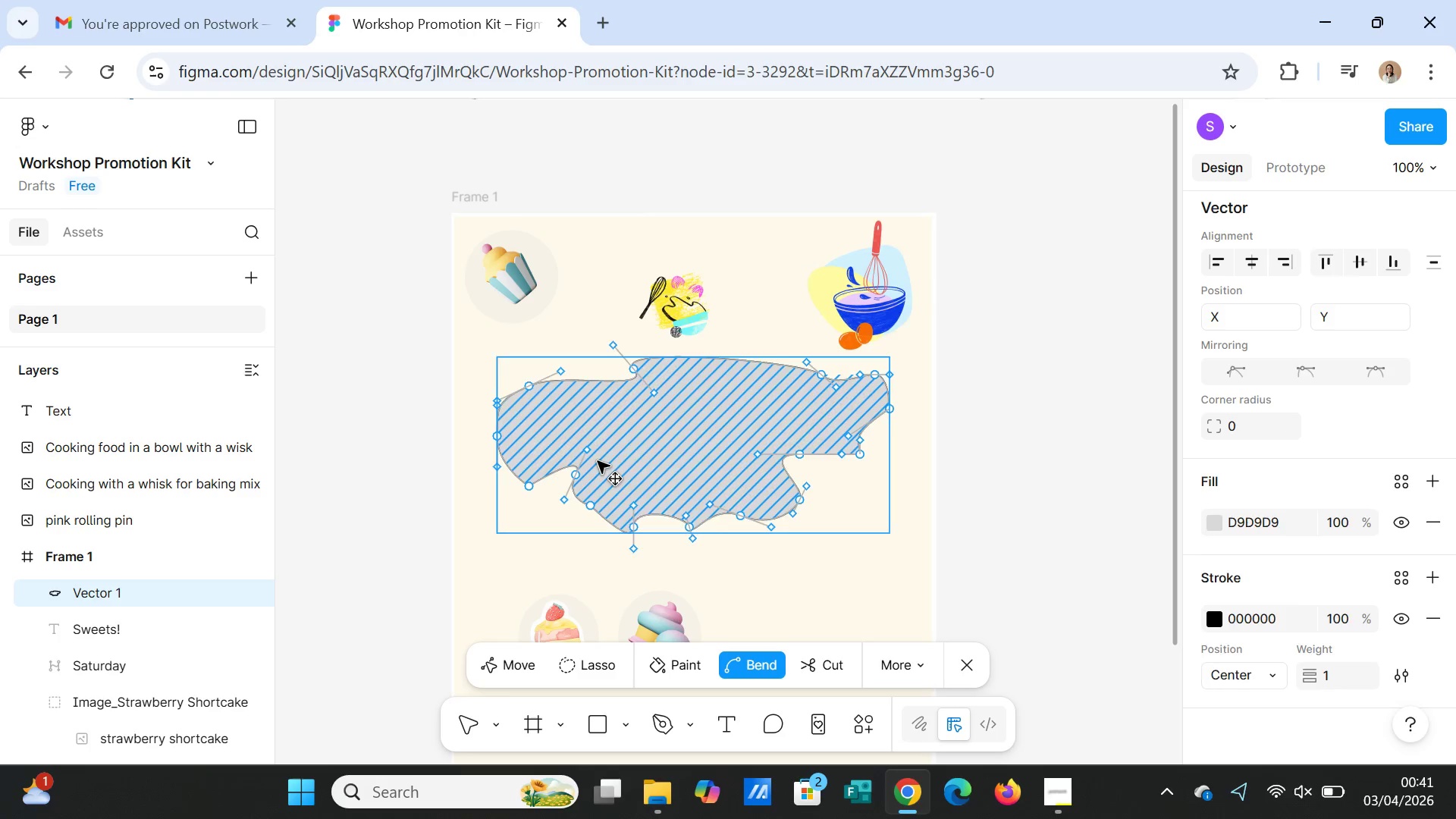 
key(Control+Z)
 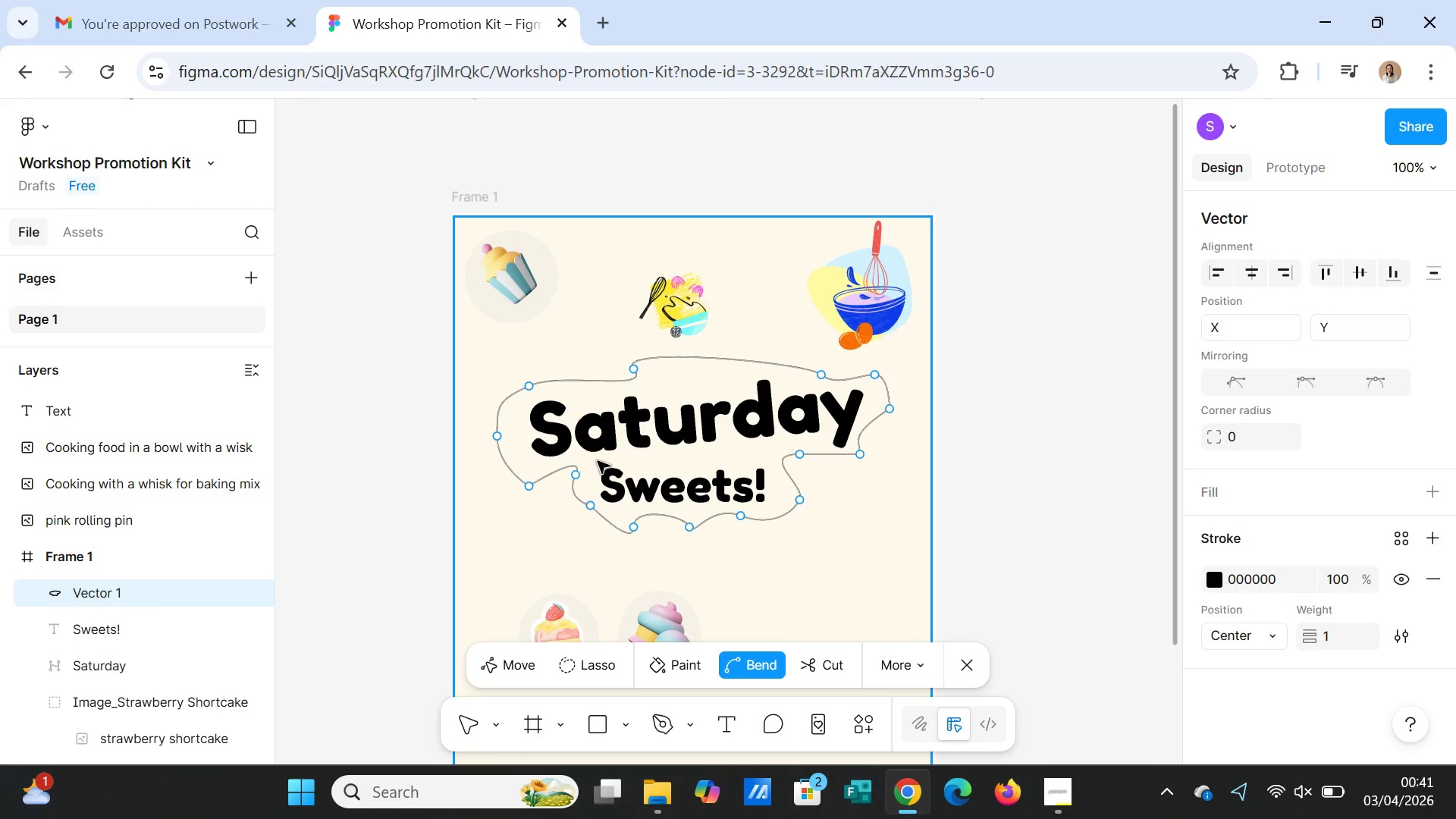 
key(Control+Z)
 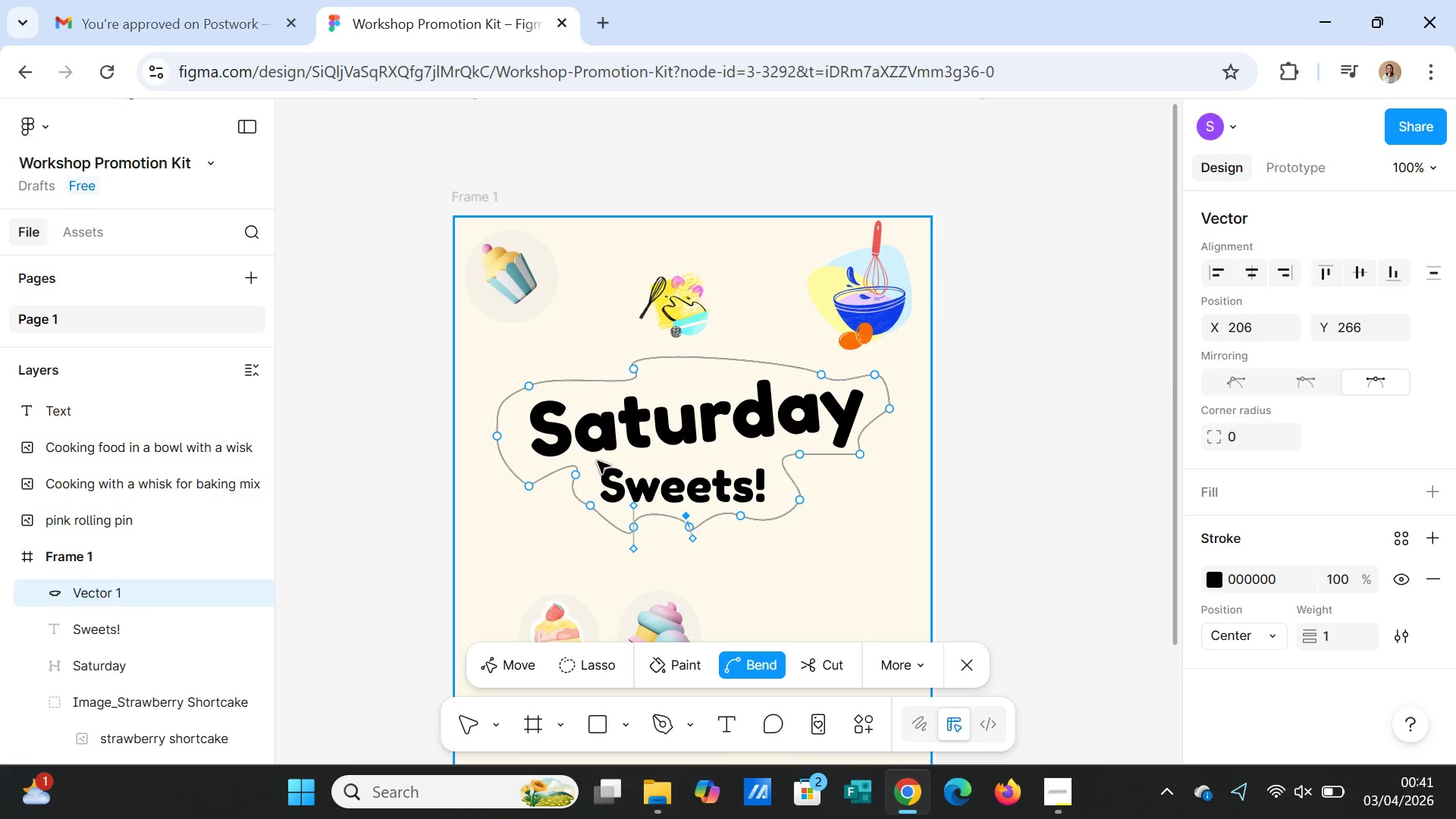 
key(Control+Z)
 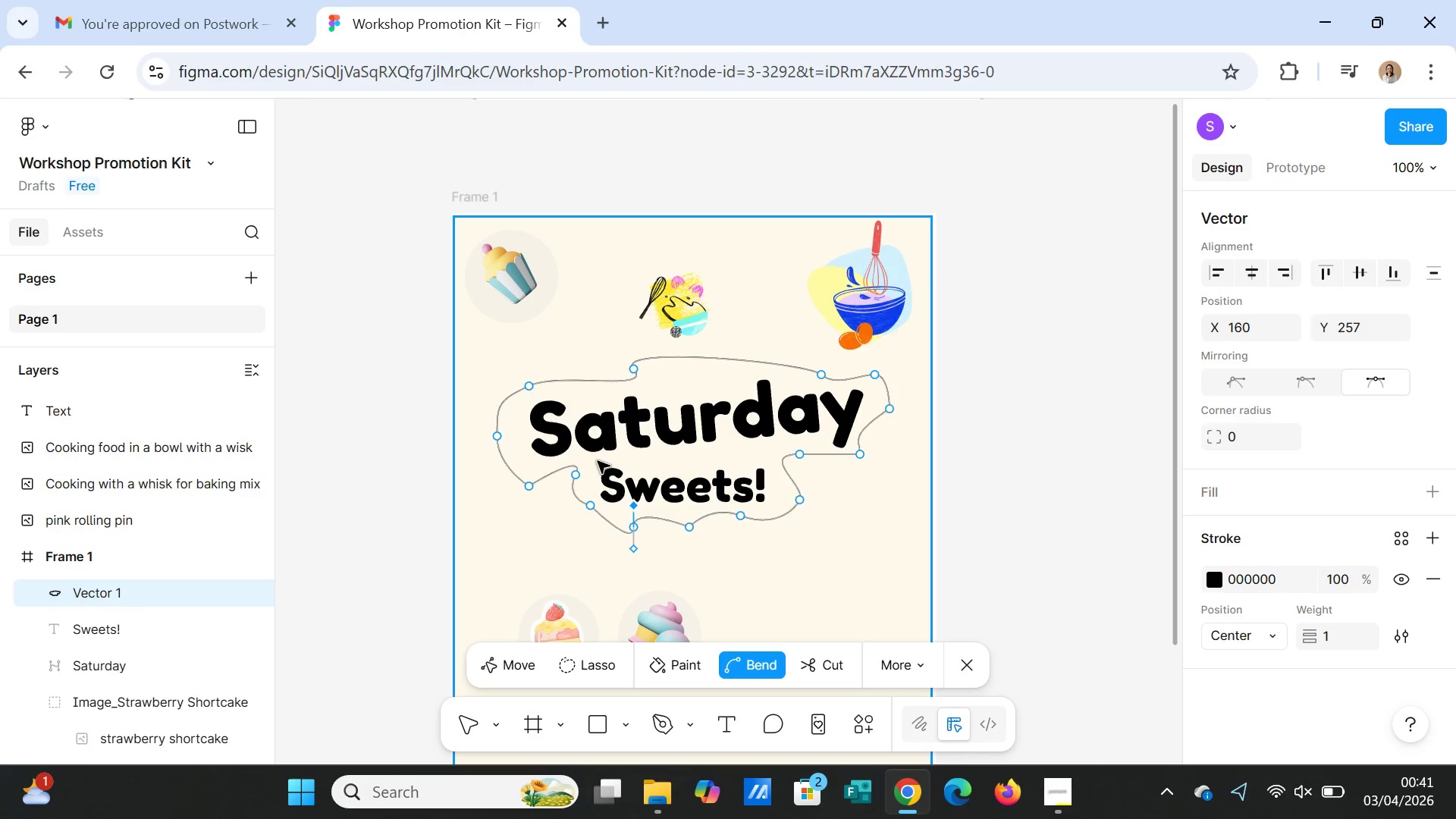 
key(Control+Z)
 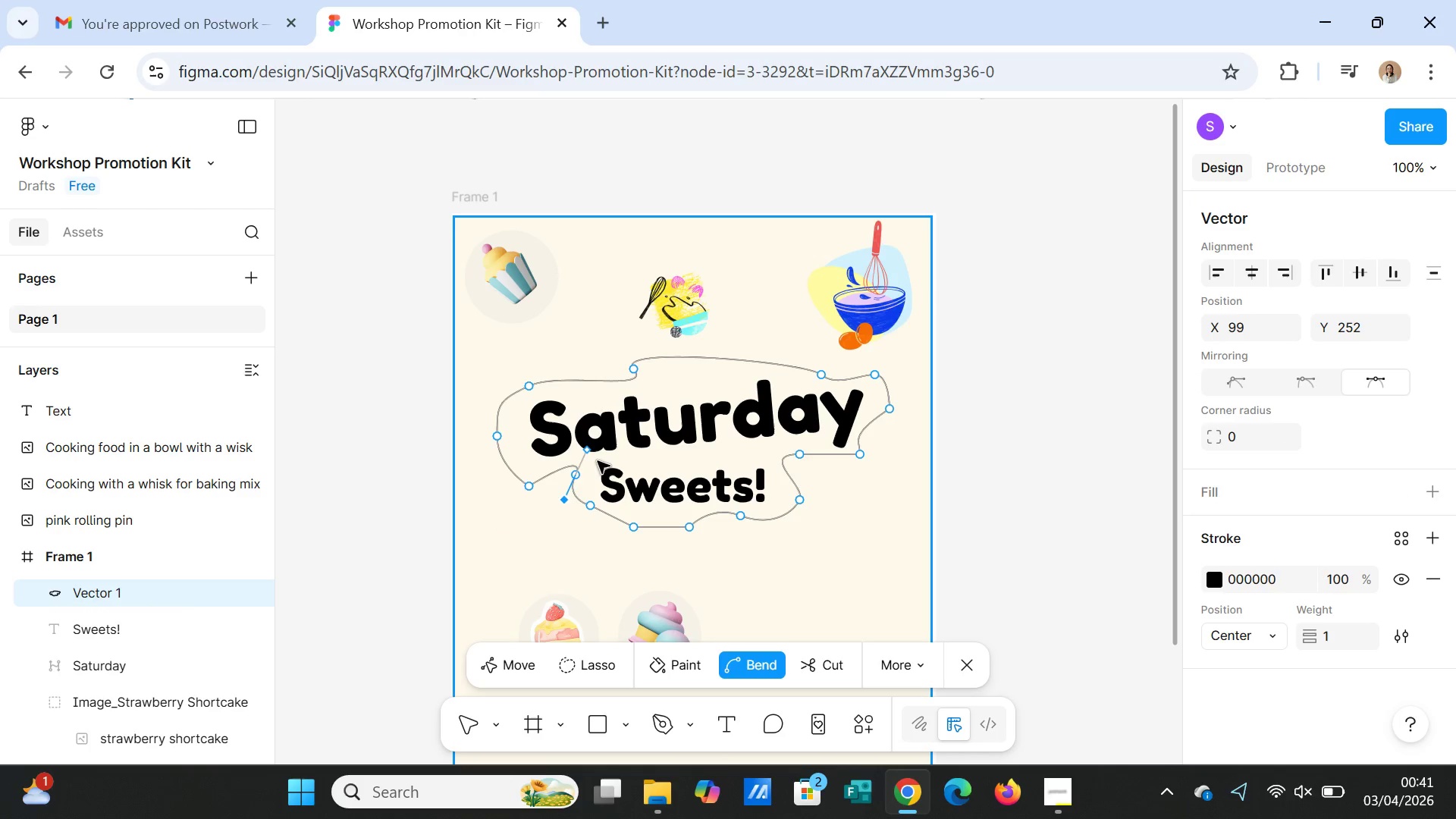 
key(Control+Z)
 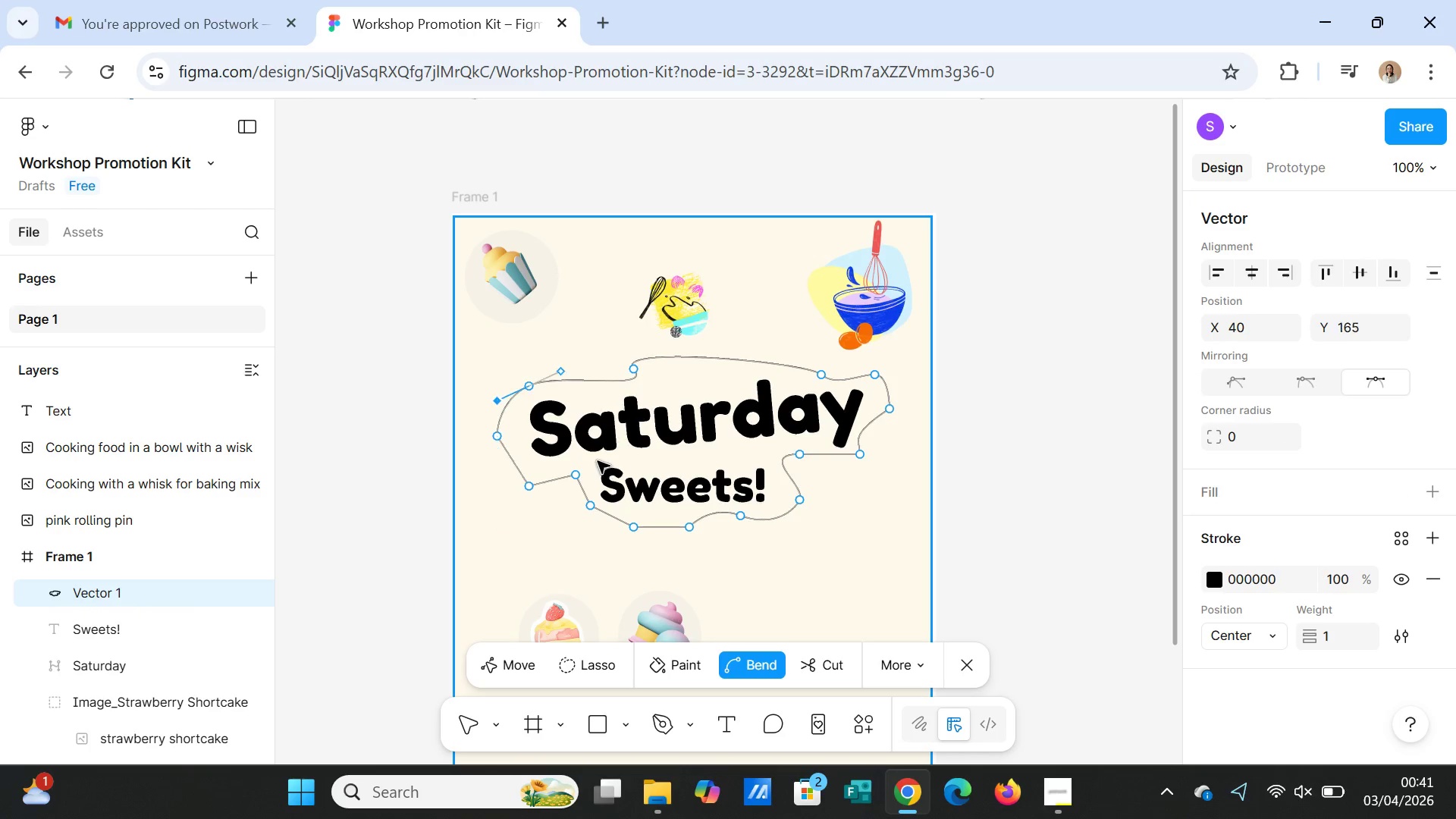 
key(Control+Z)
 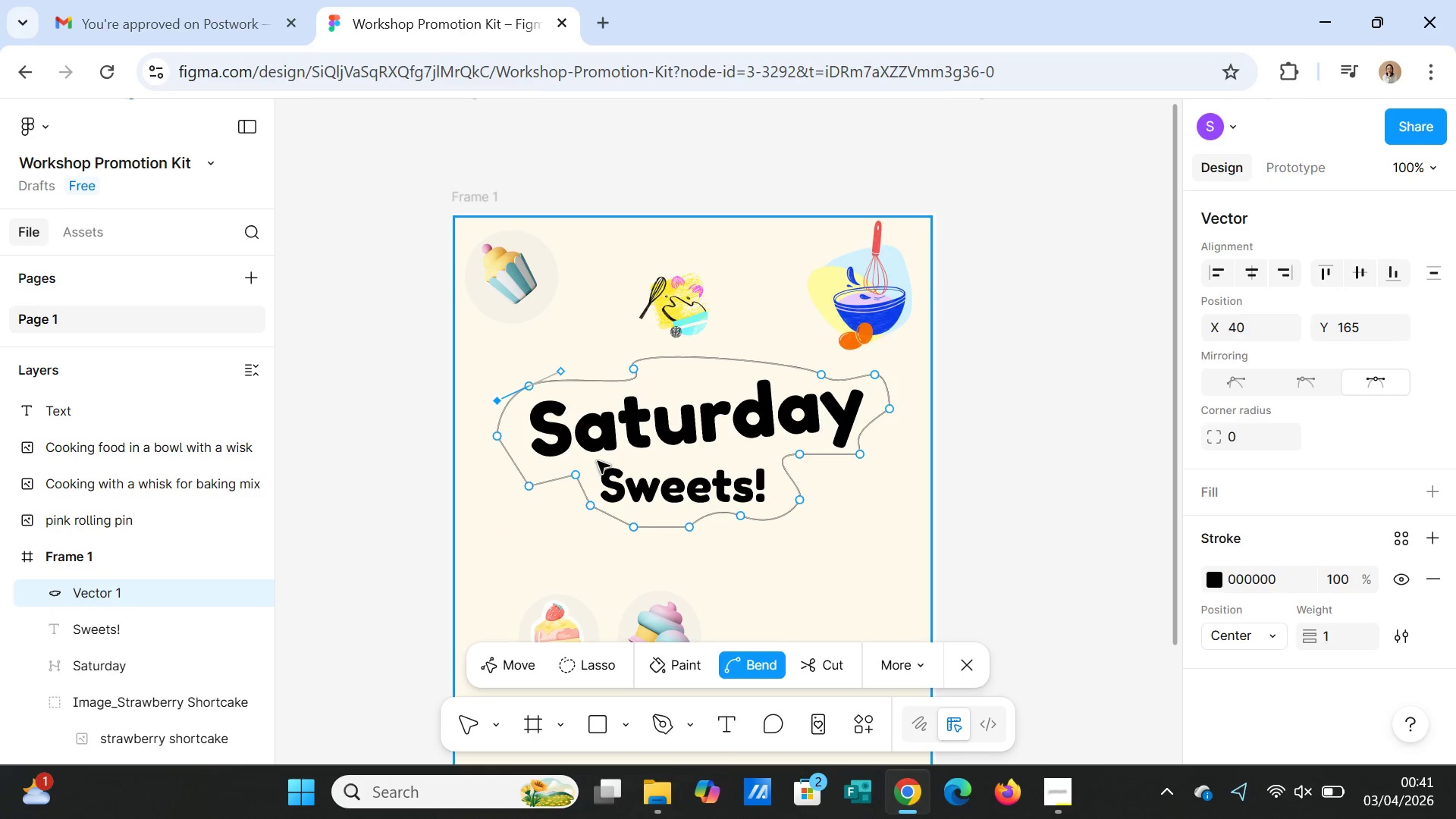 
key(Control+Z)
 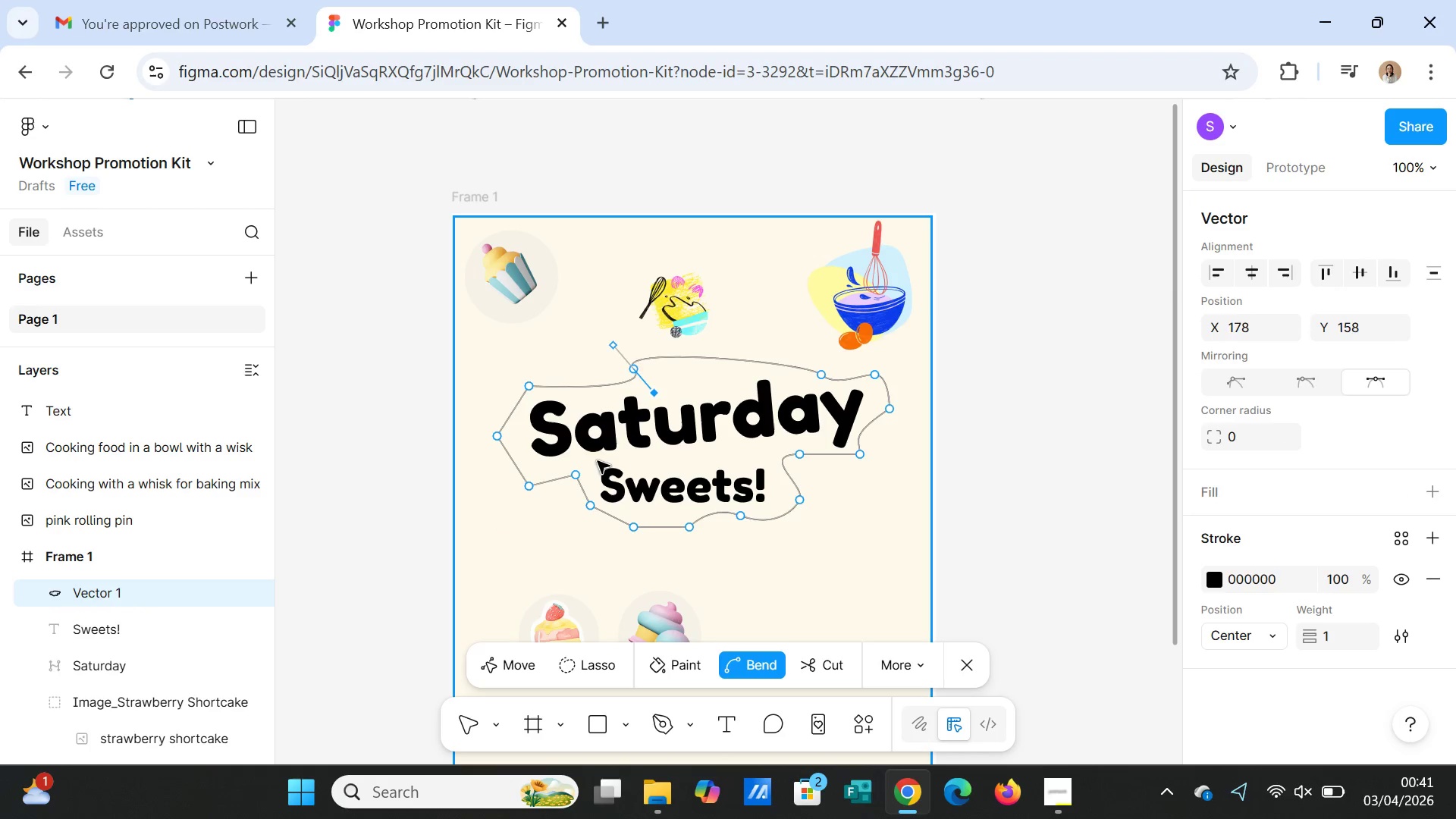 
key(Control+Z)
 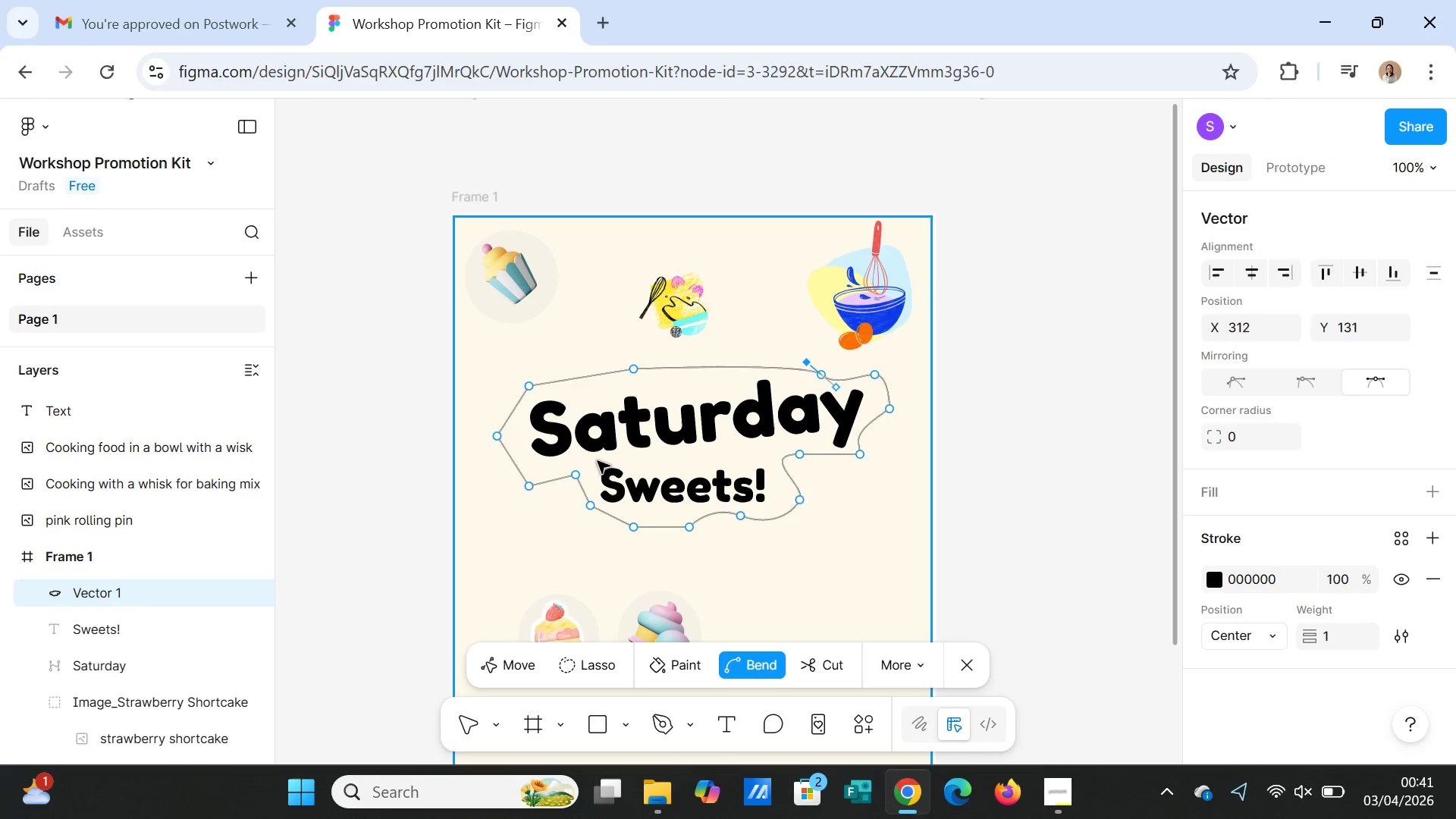 
key(Control+Z)
 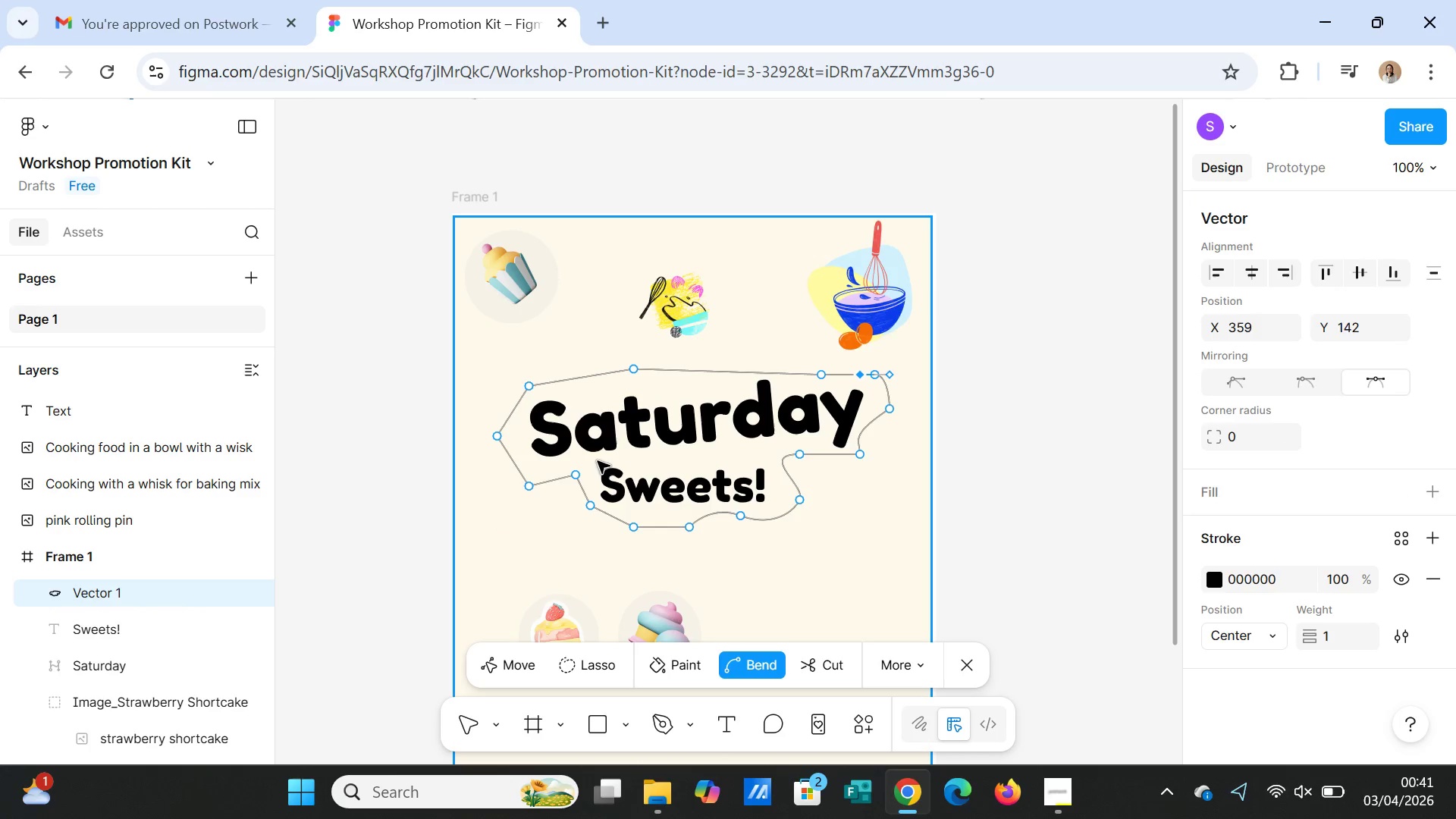 
key(Control+Z)
 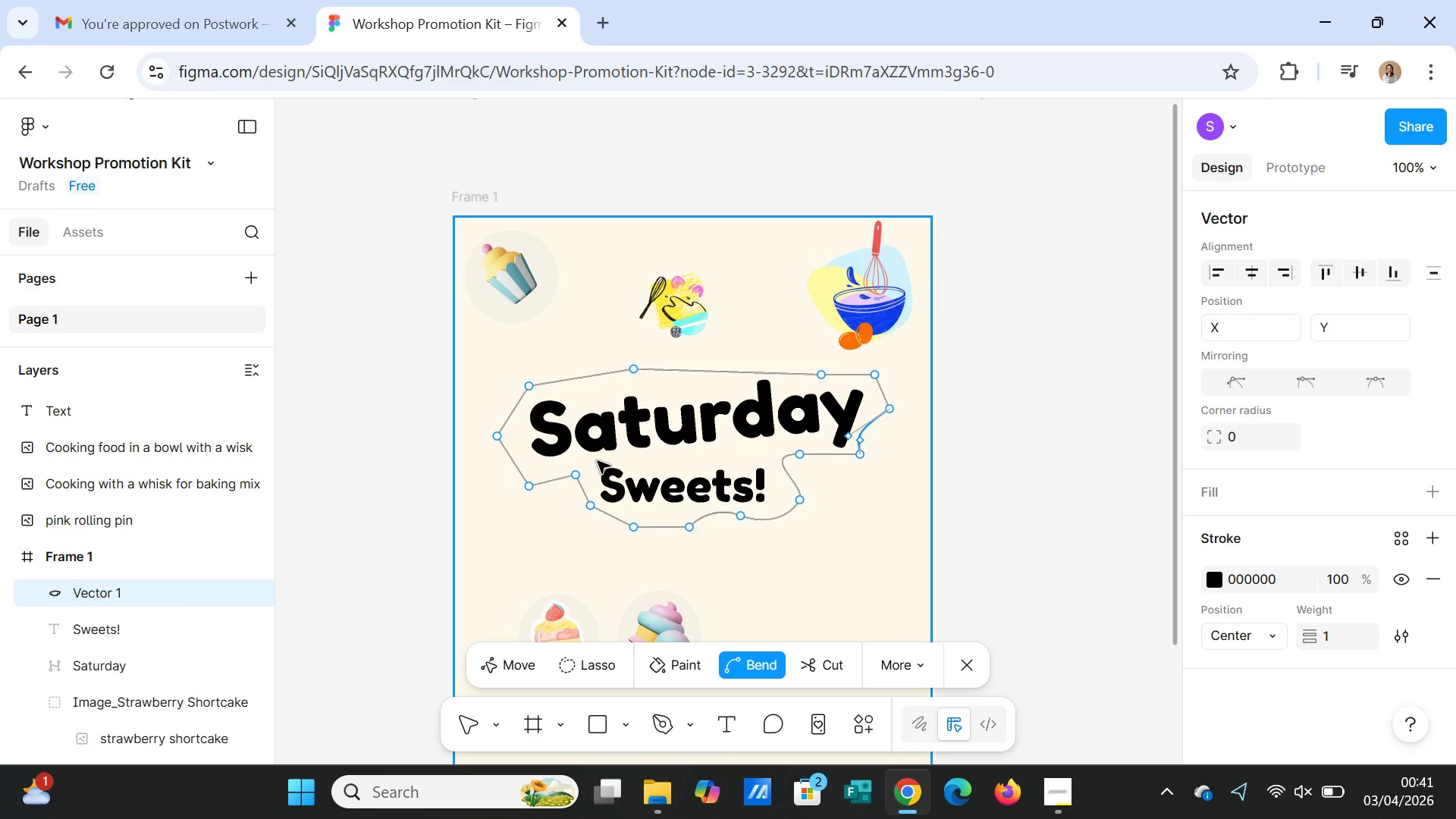 
key(Control+Z)
 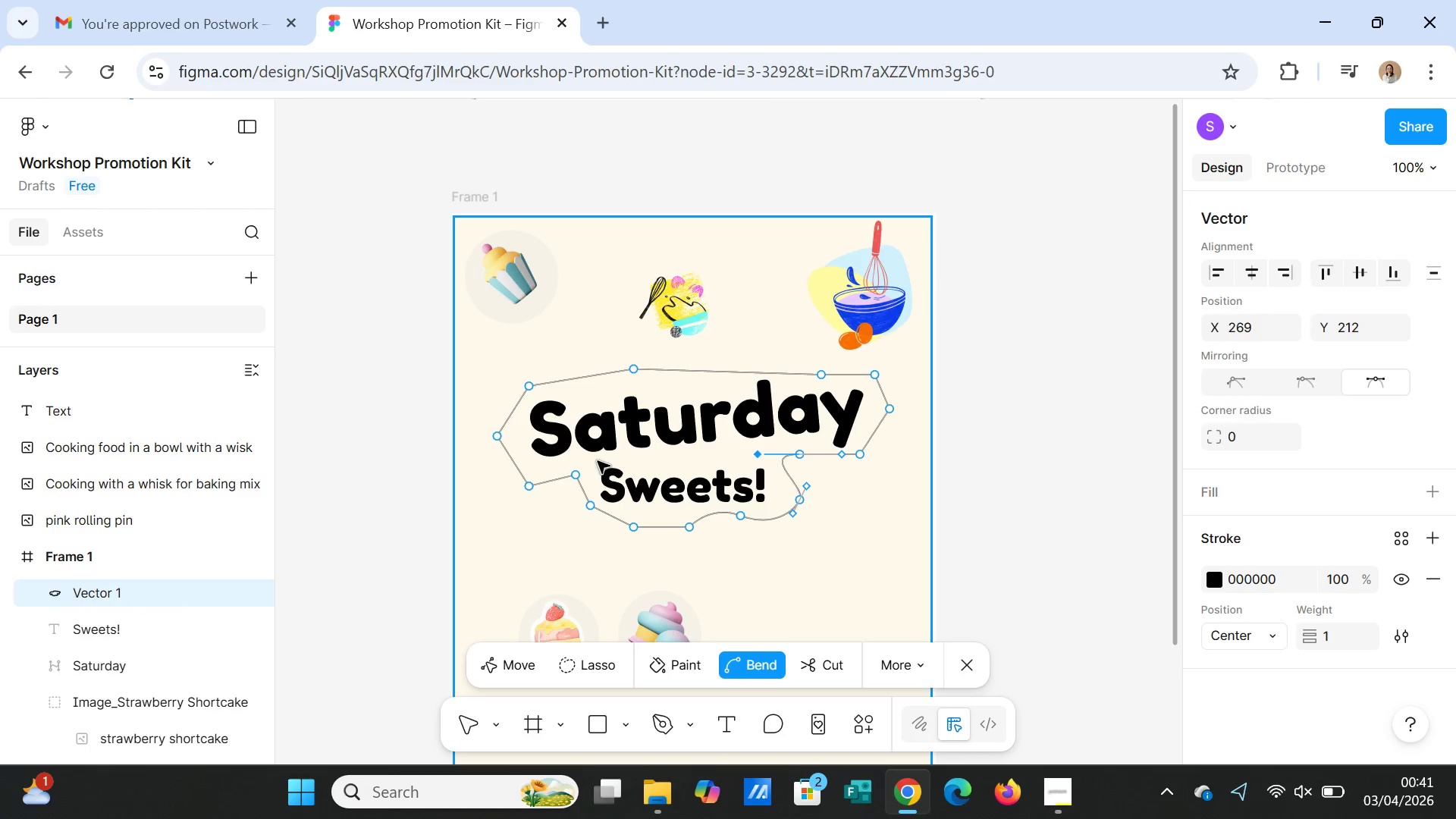 
key(Control+Z)
 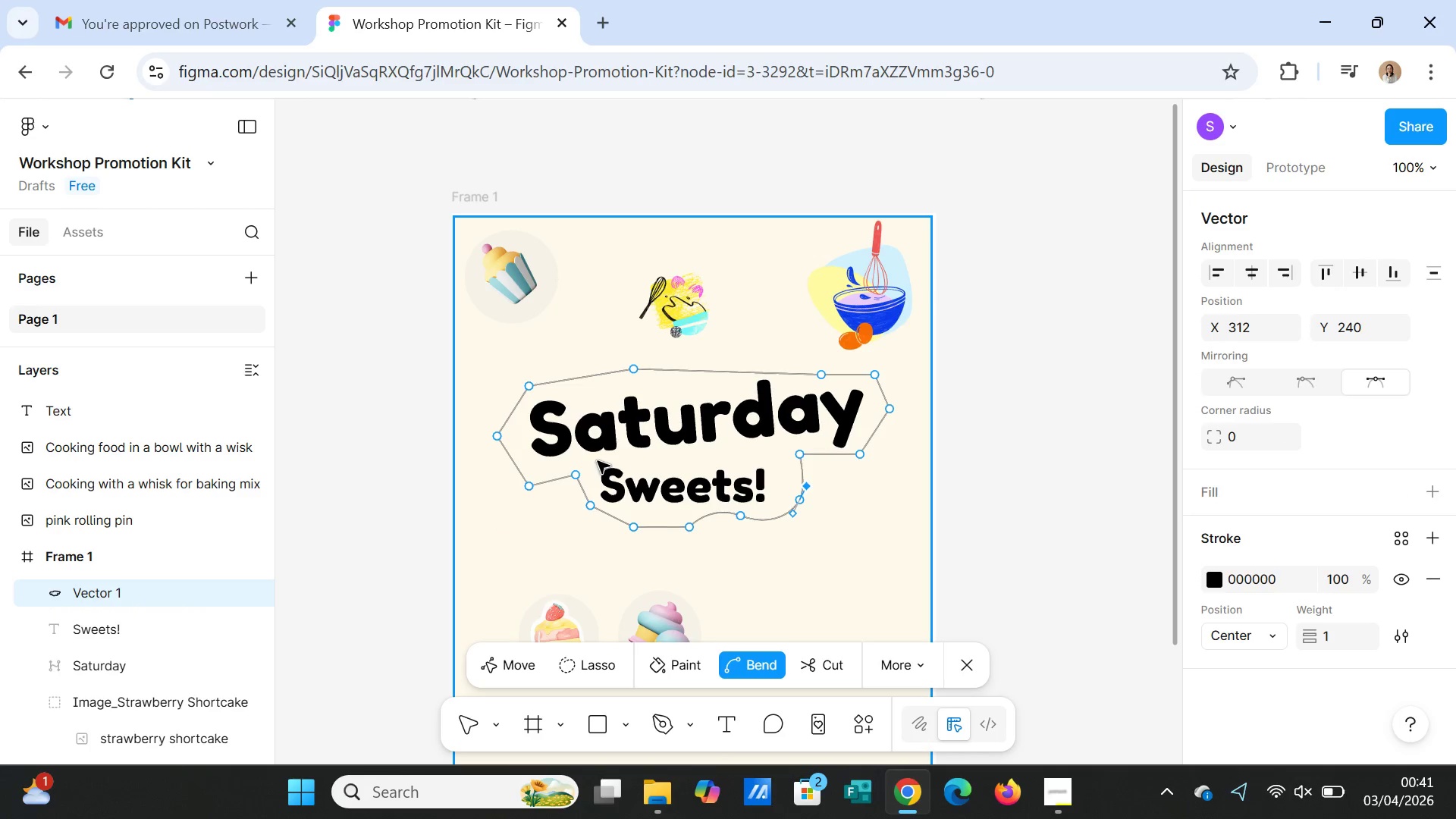 
key(Control+Z)
 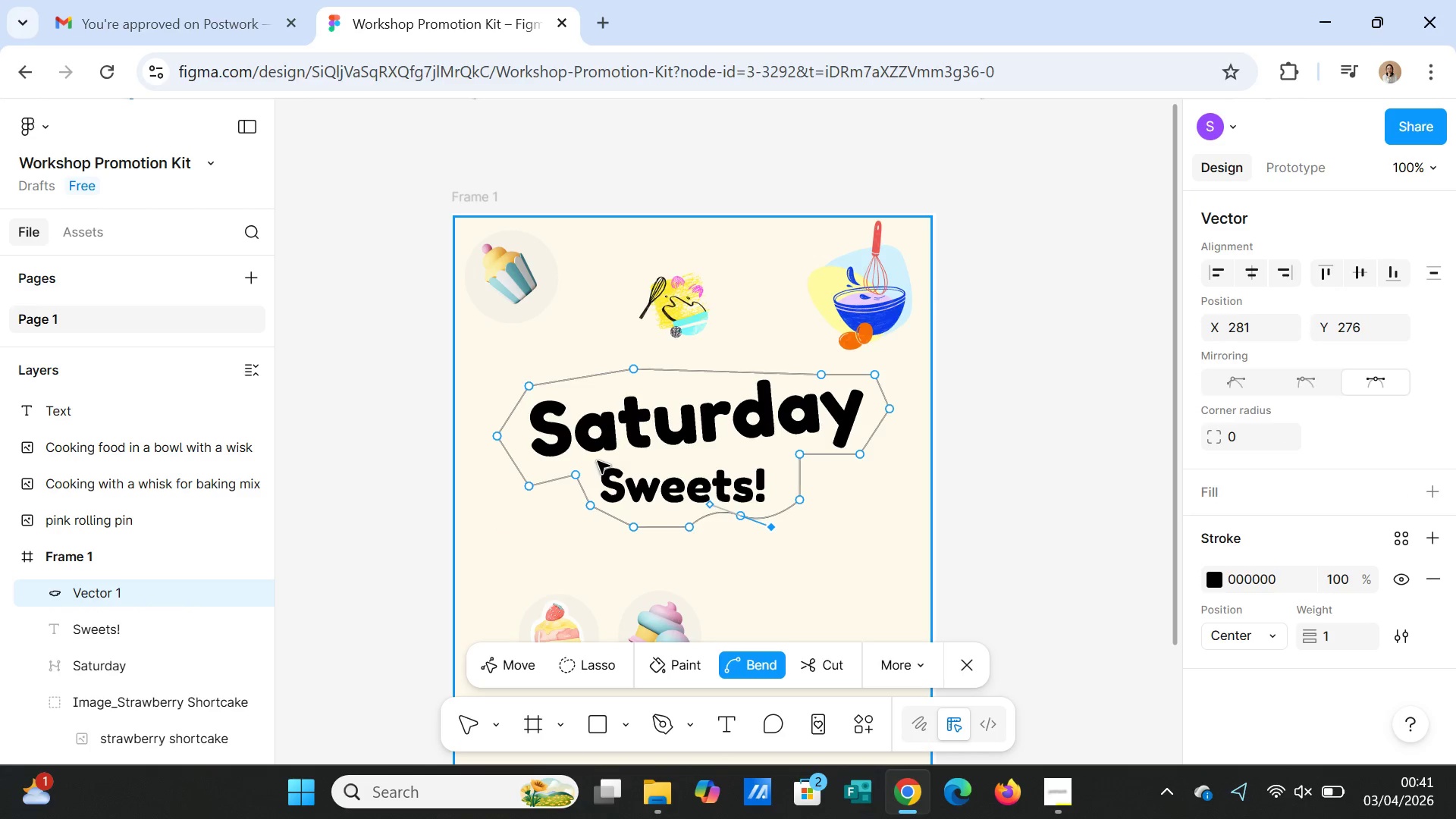 
key(Control+Z)
 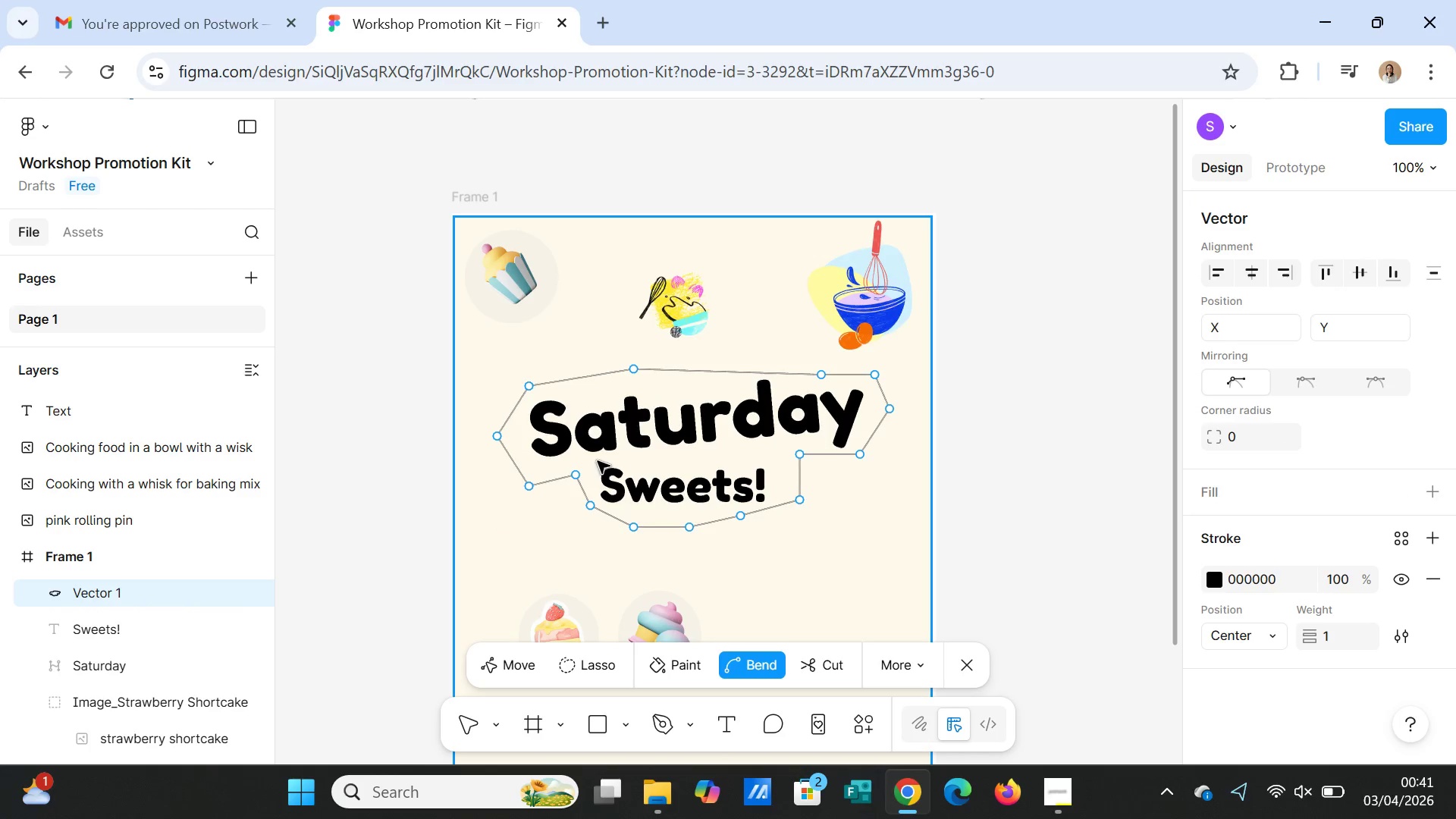 
key(Control+Z)
 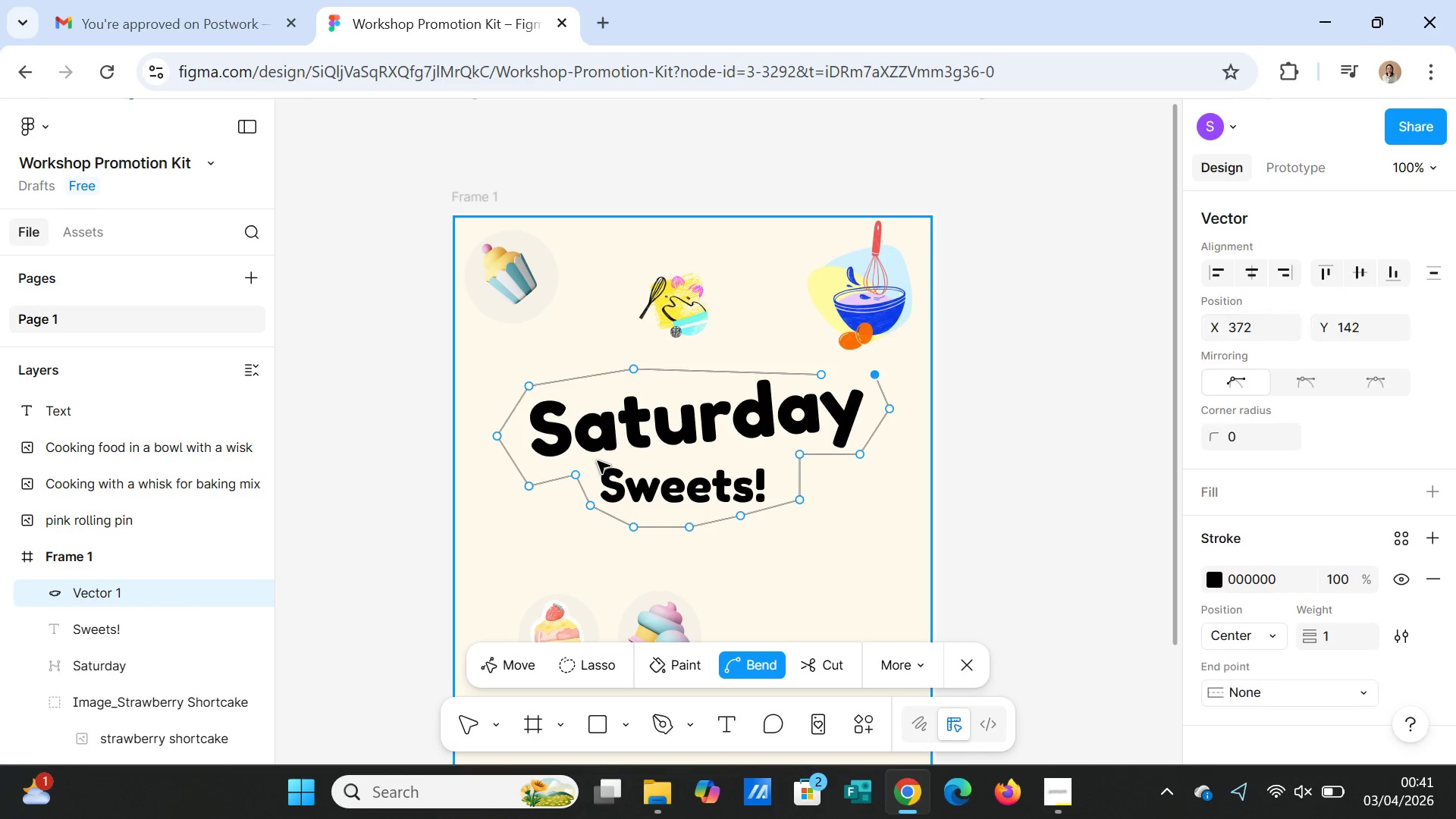 
key(Control+Z)
 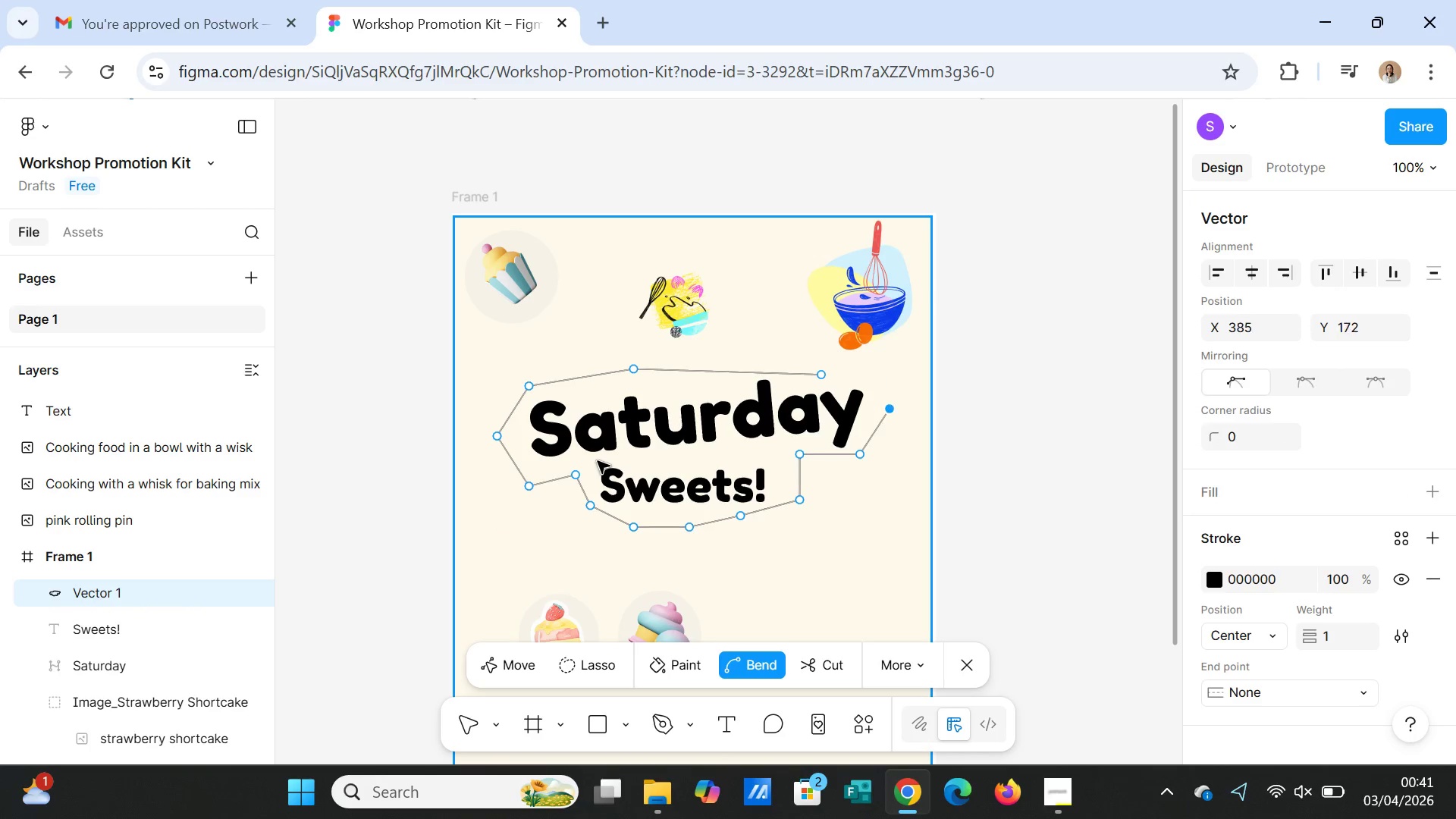 
key(Control+Z)
 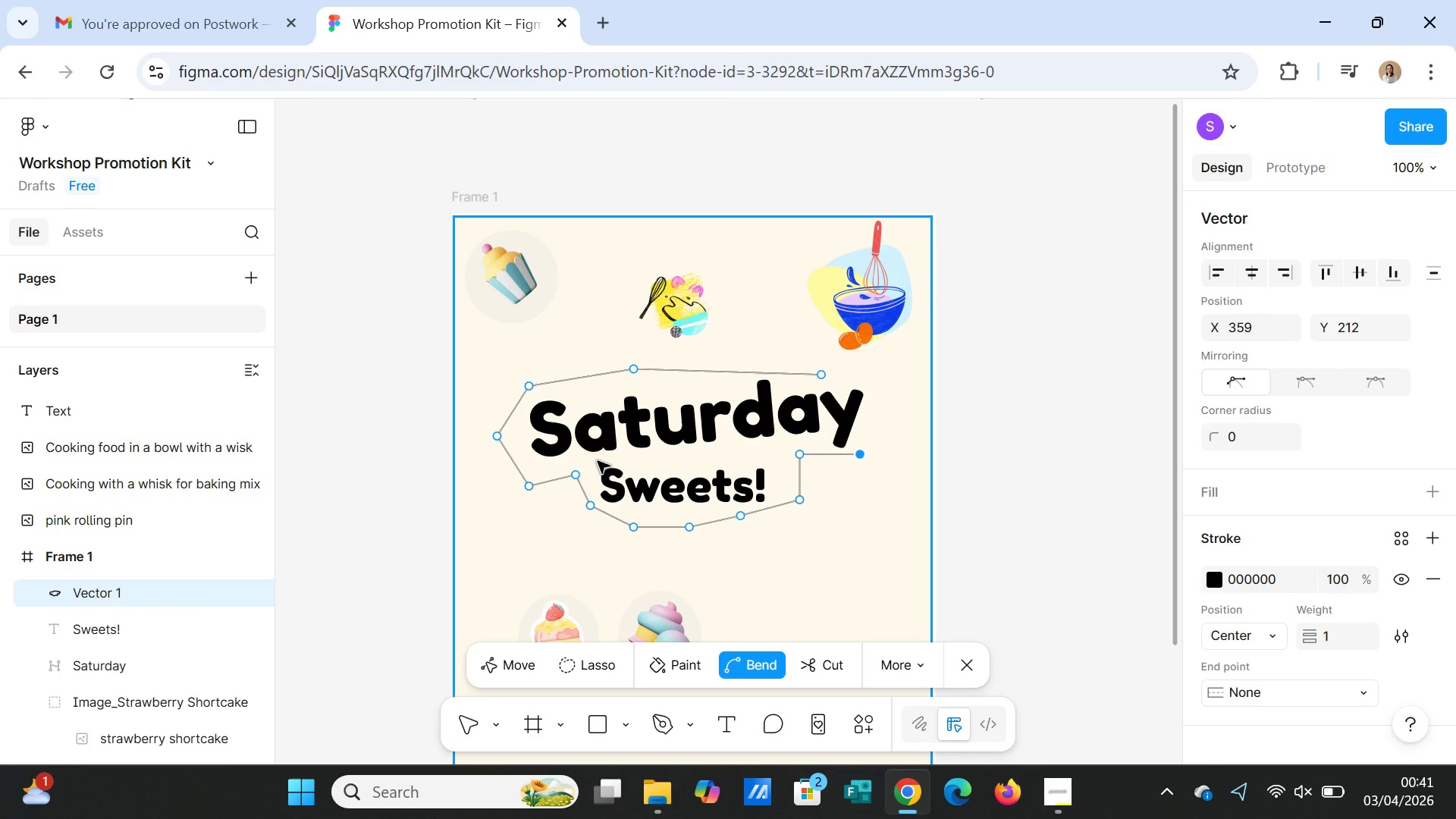 
key(Control+Z)
 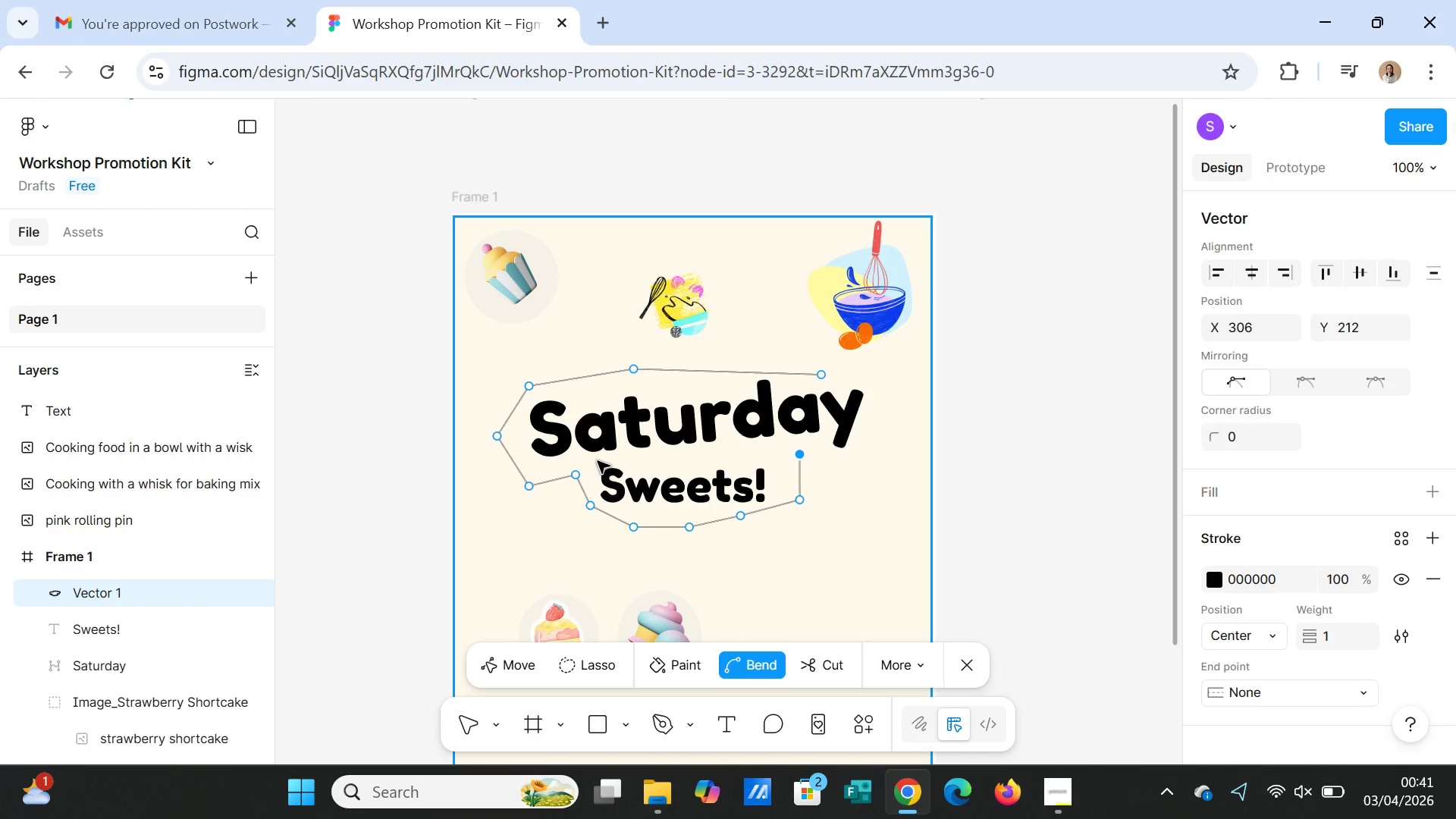 
key(Control+Z)
 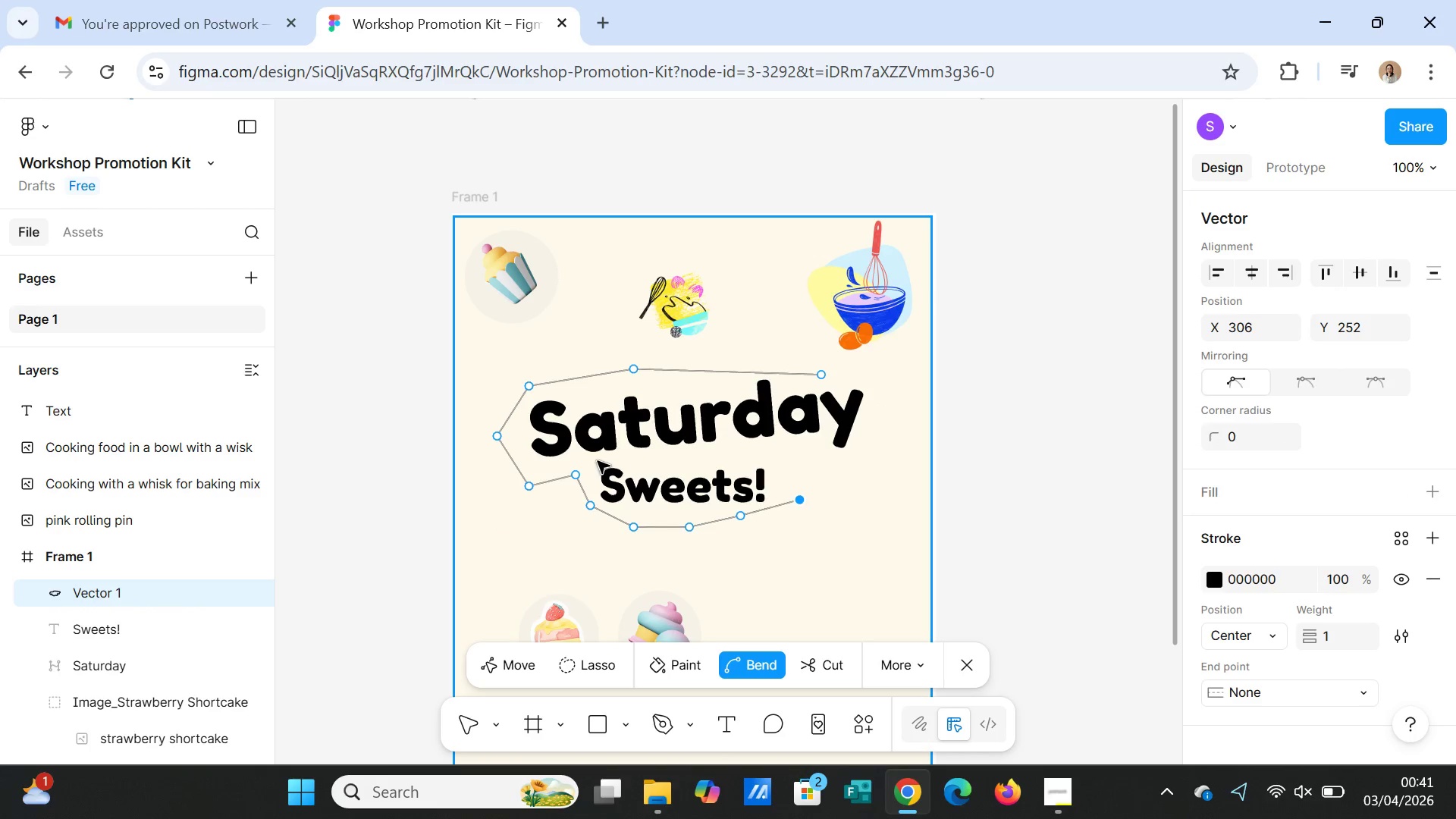 
key(Control+Z)
 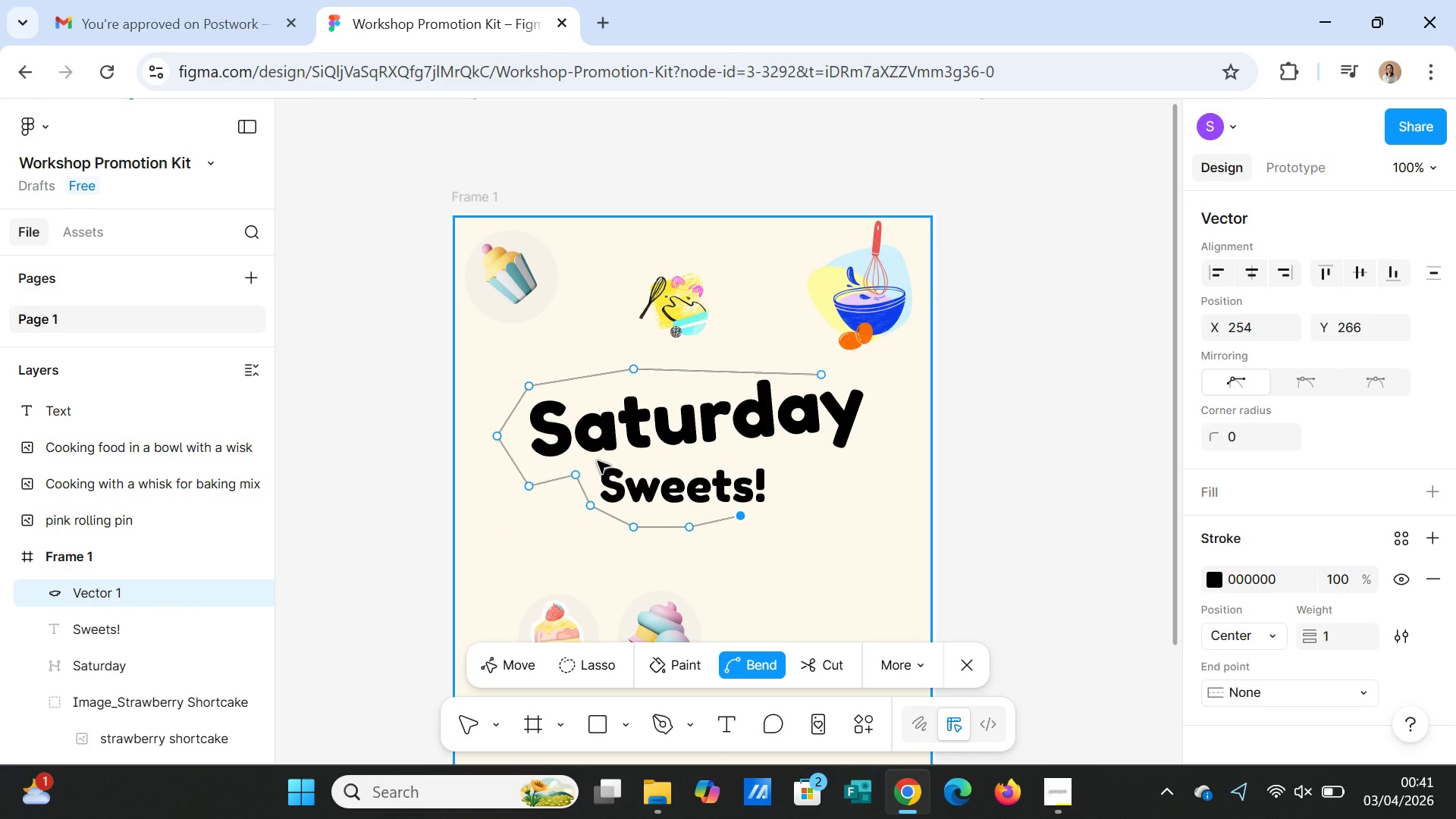 
key(Control+Z)
 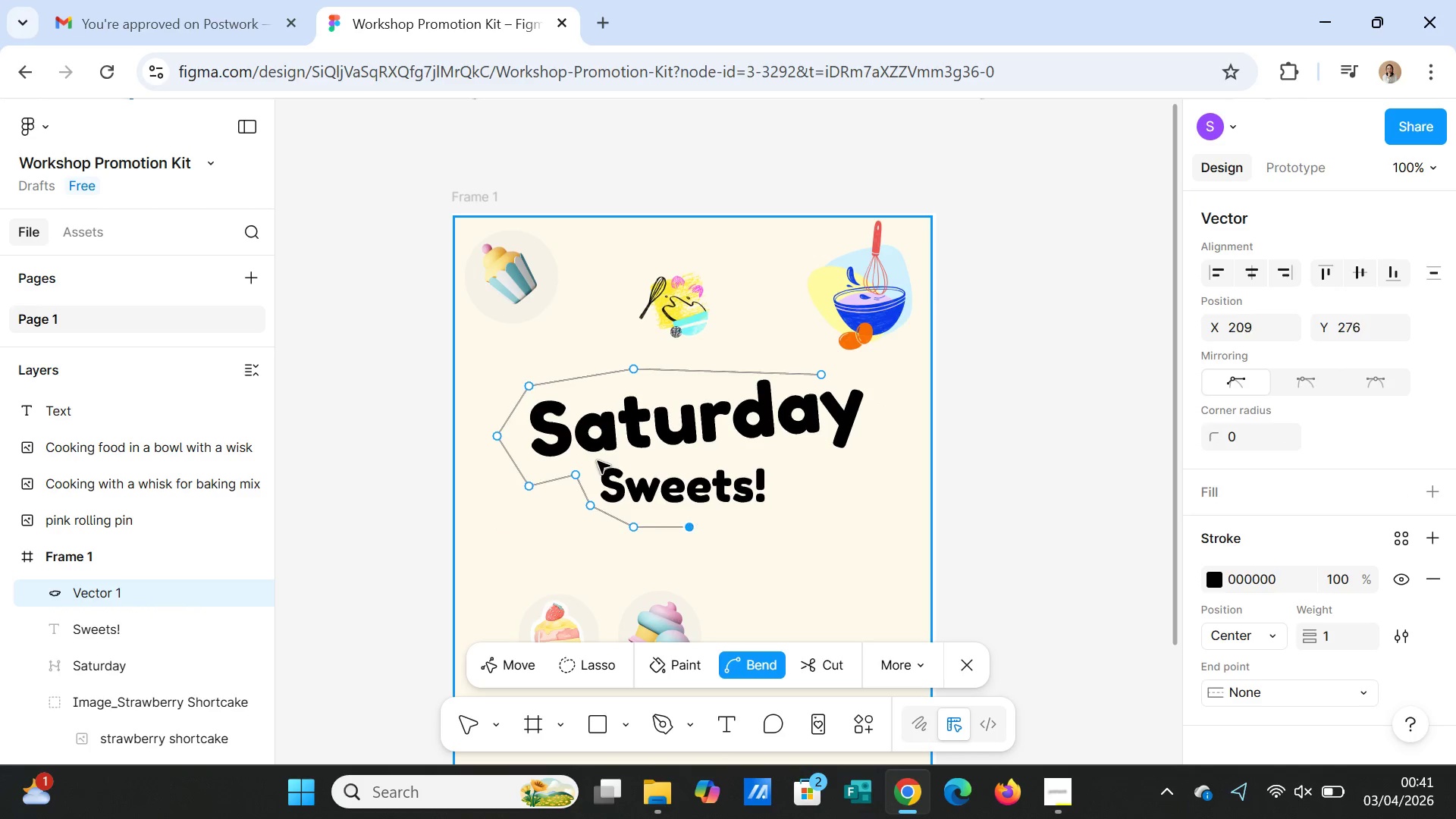 
key(Control+Z)
 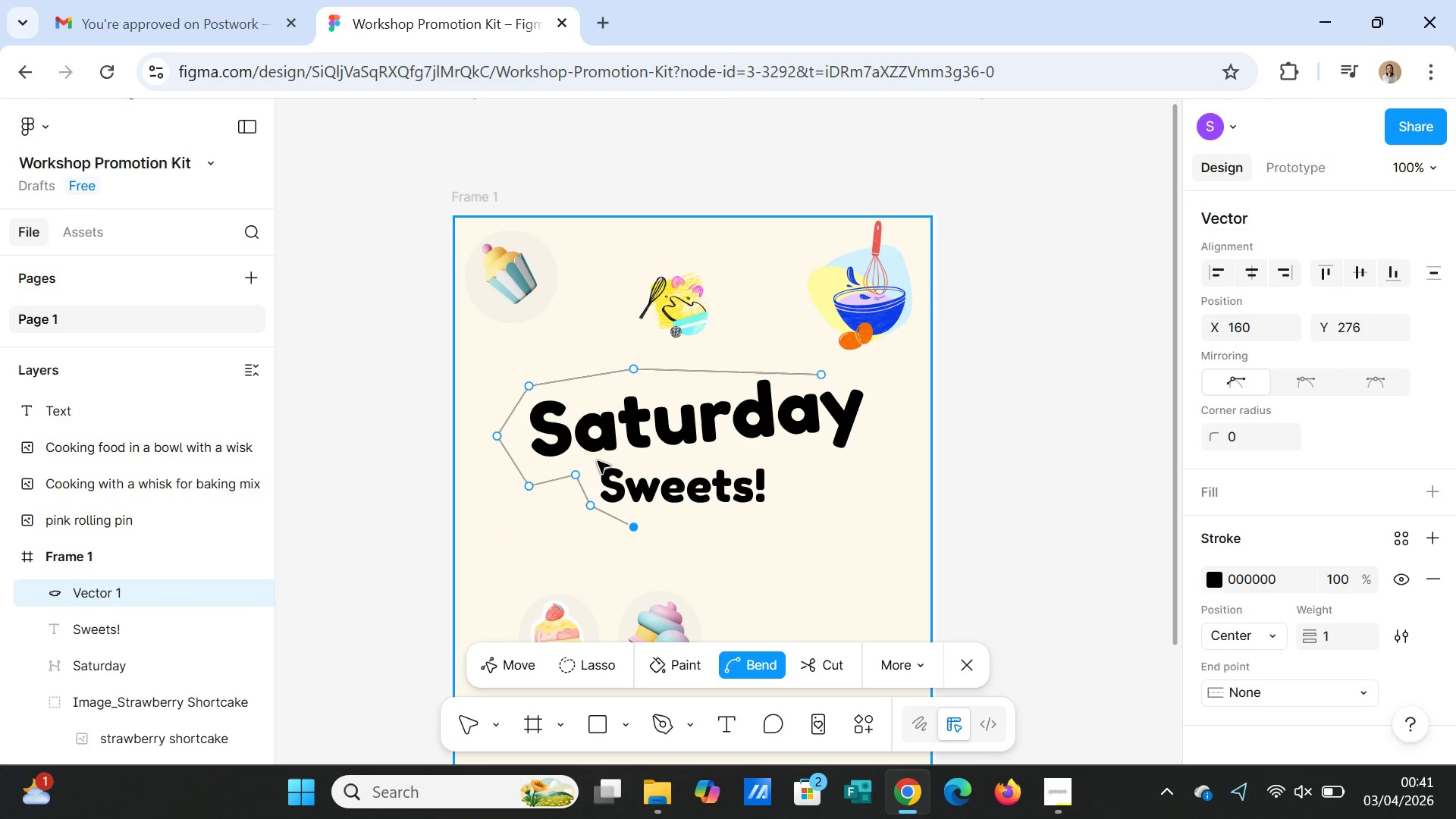 
key(Control+Z)
 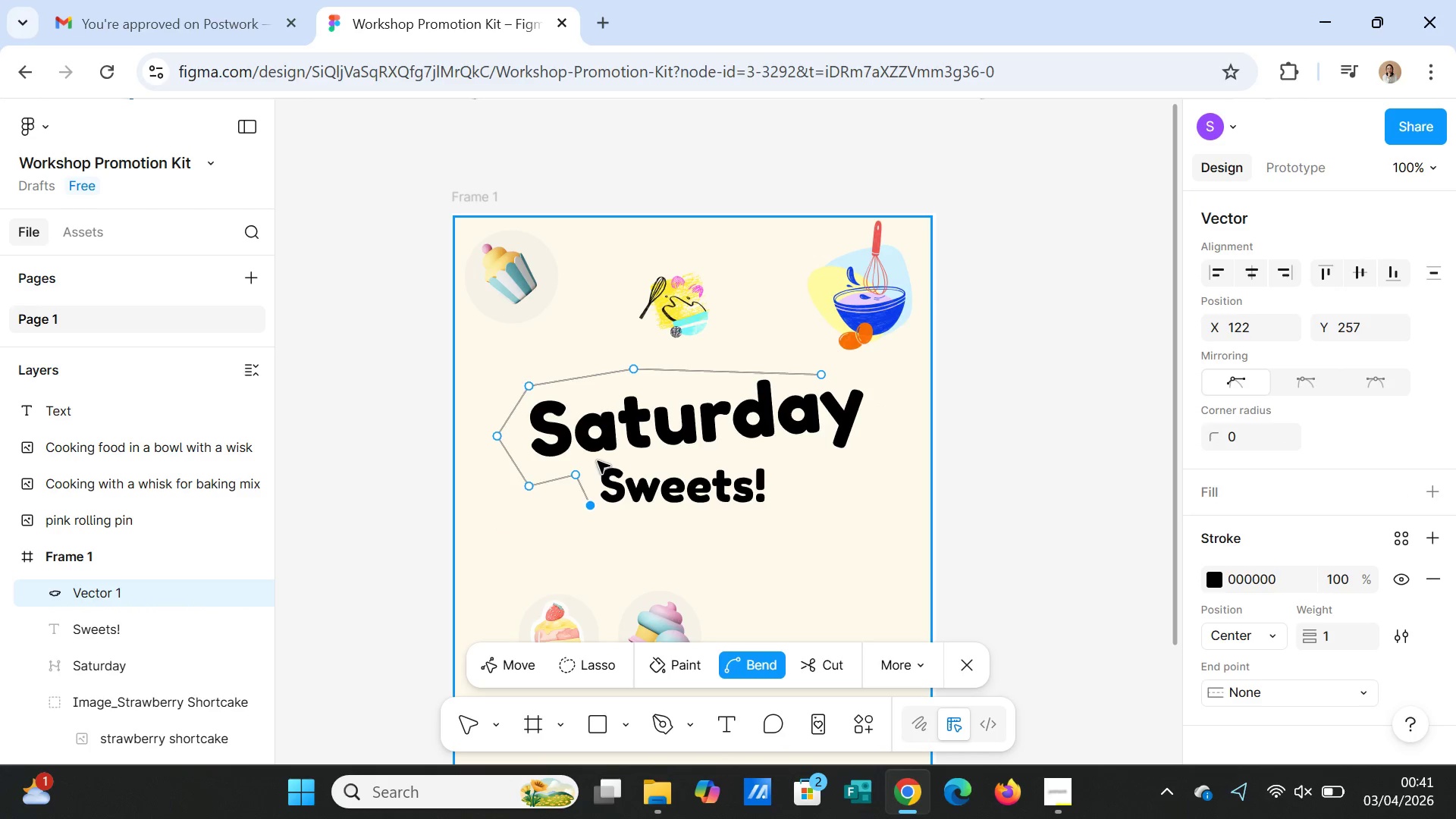 
key(Control+Z)
 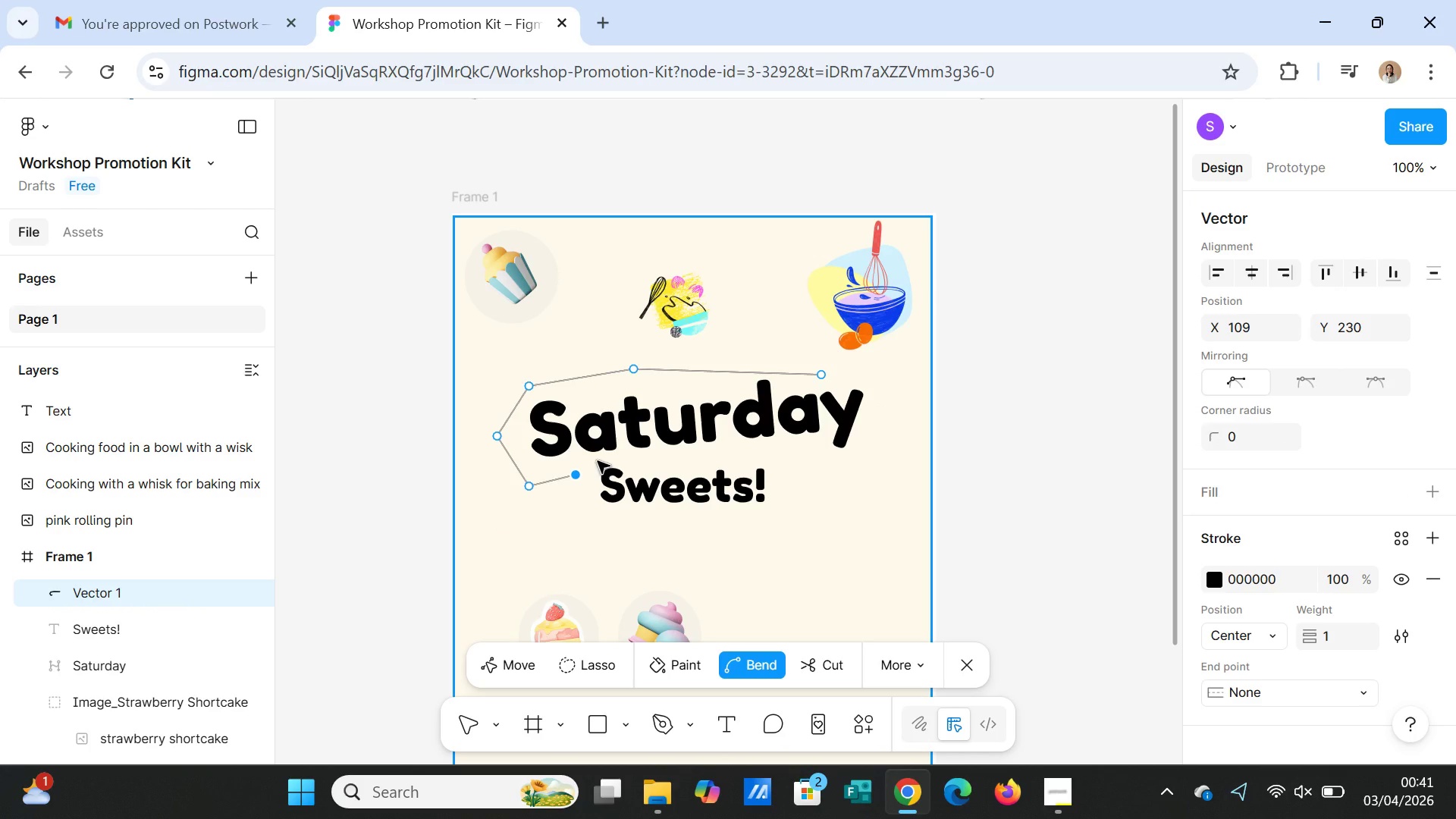 
key(Control+Z)
 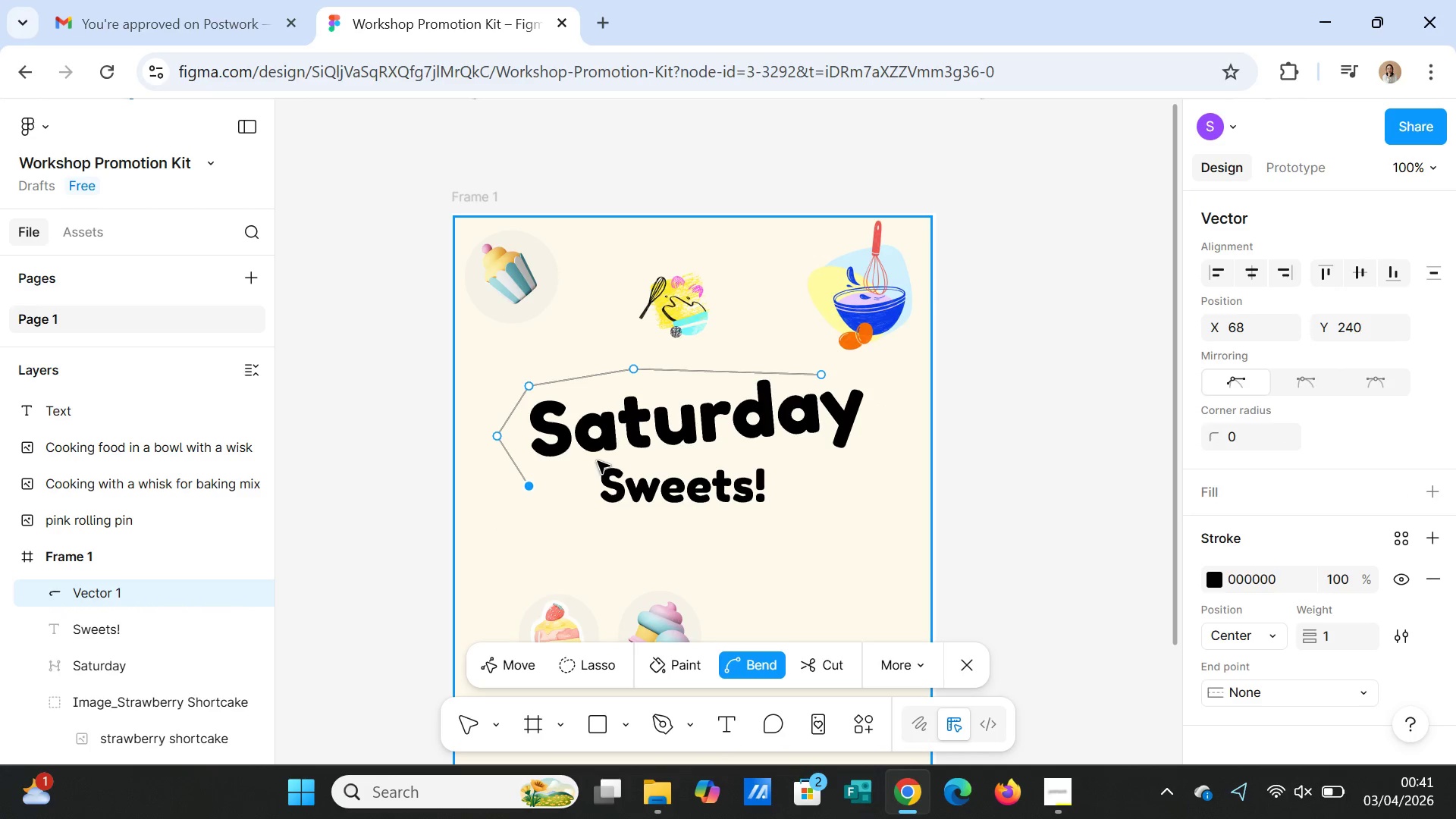 
key(Control+Z)
 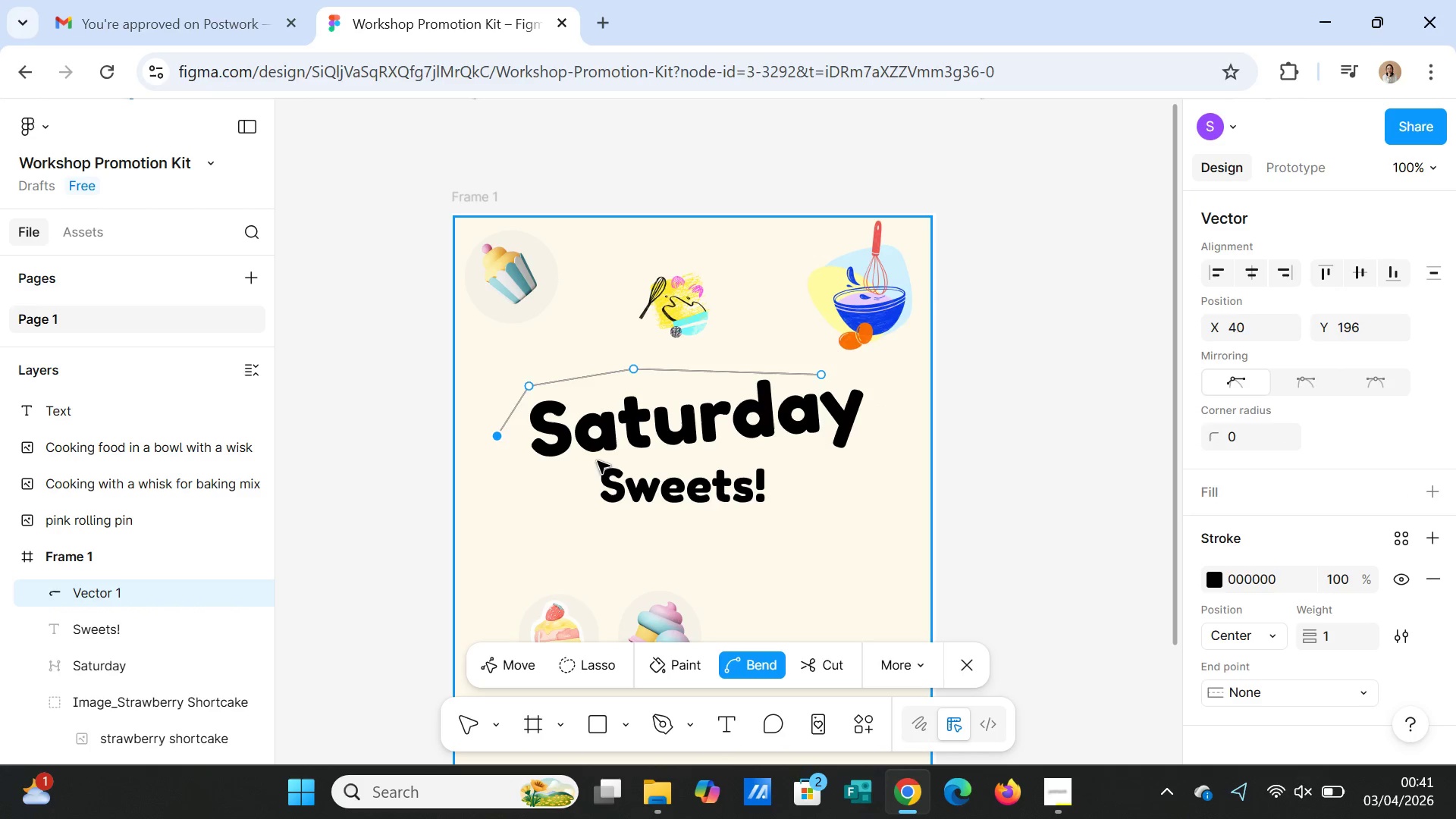 
key(Control+Z)
 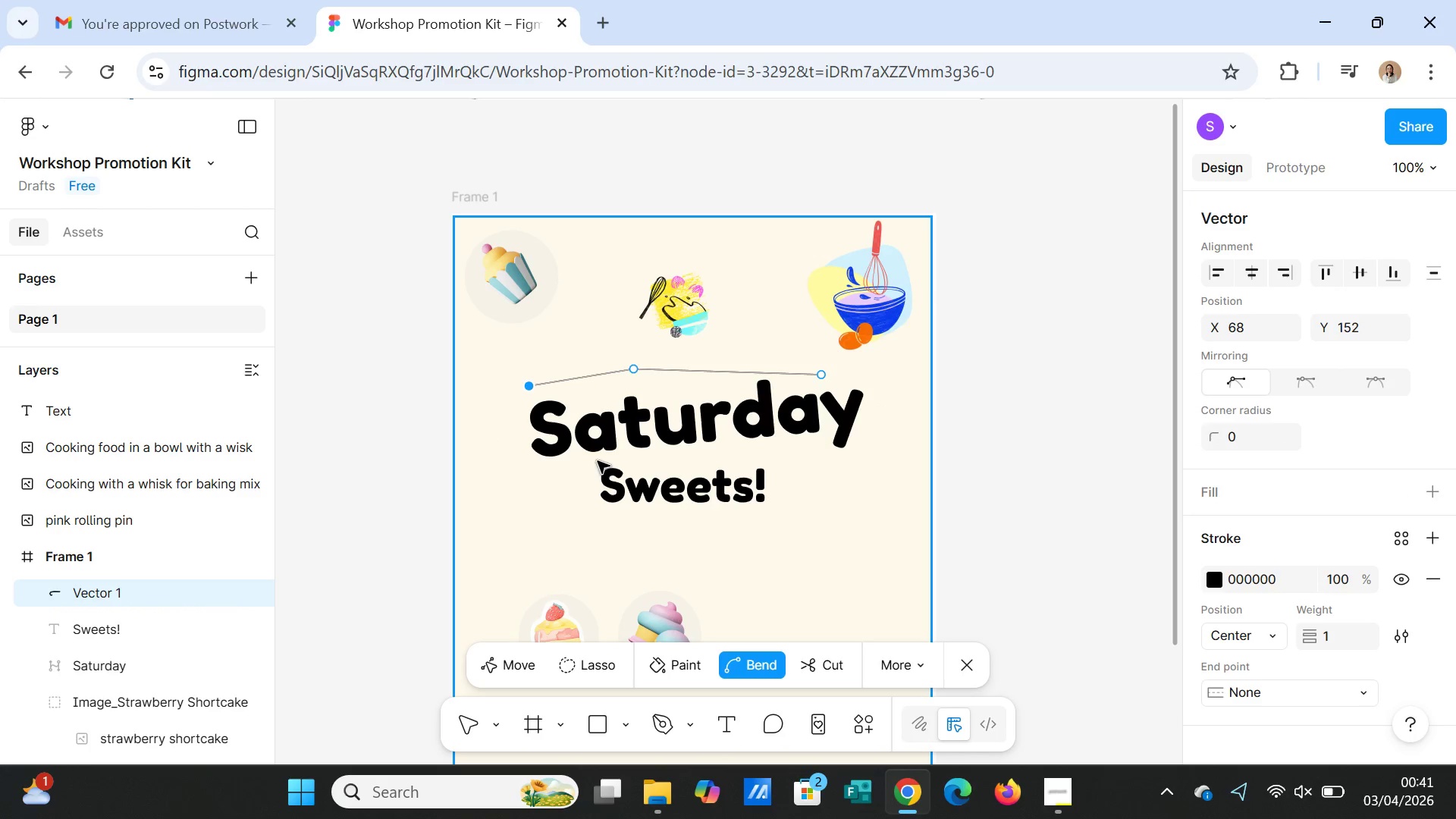 
key(Control+Z)
 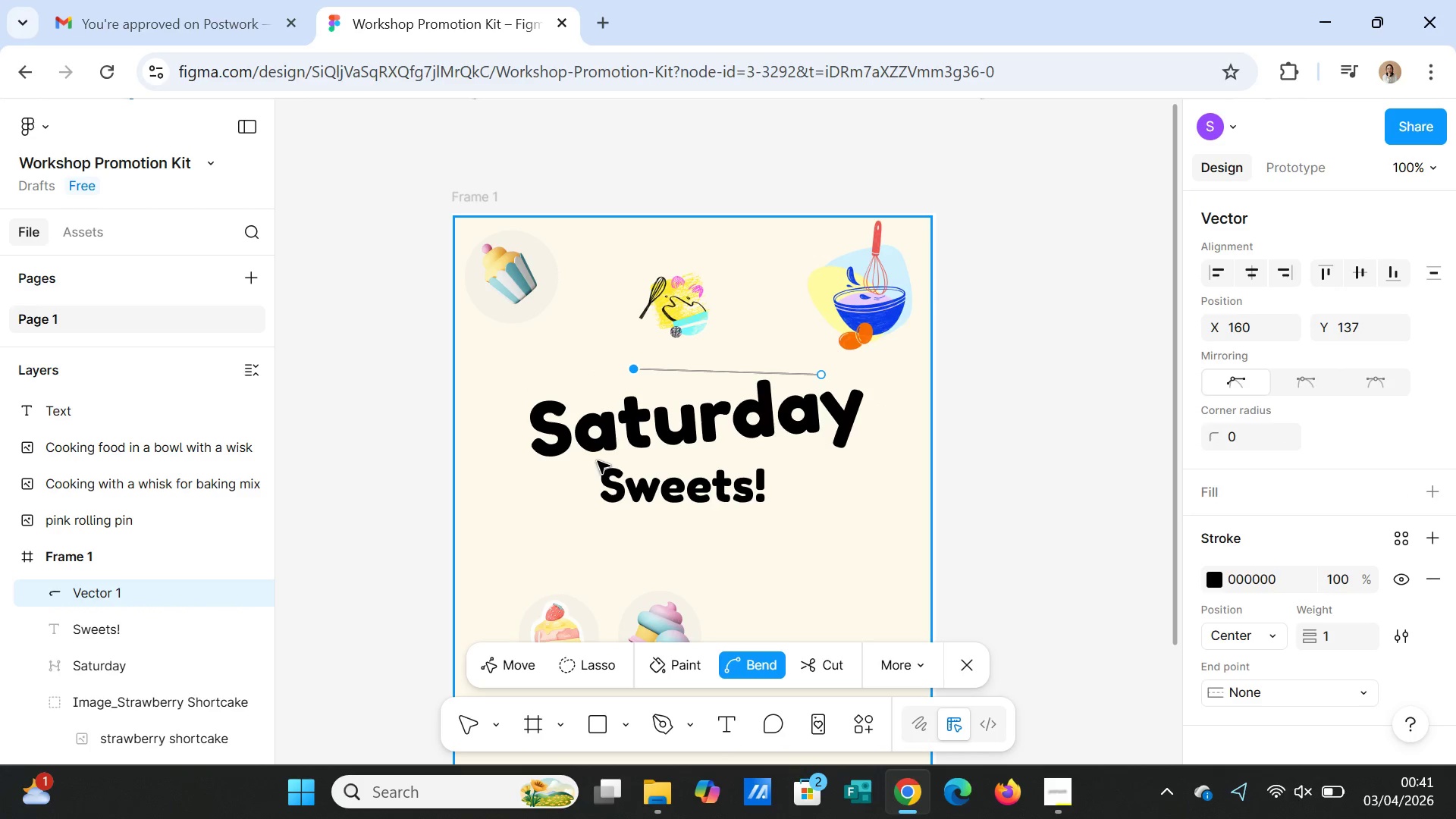 
key(Control+Z)
 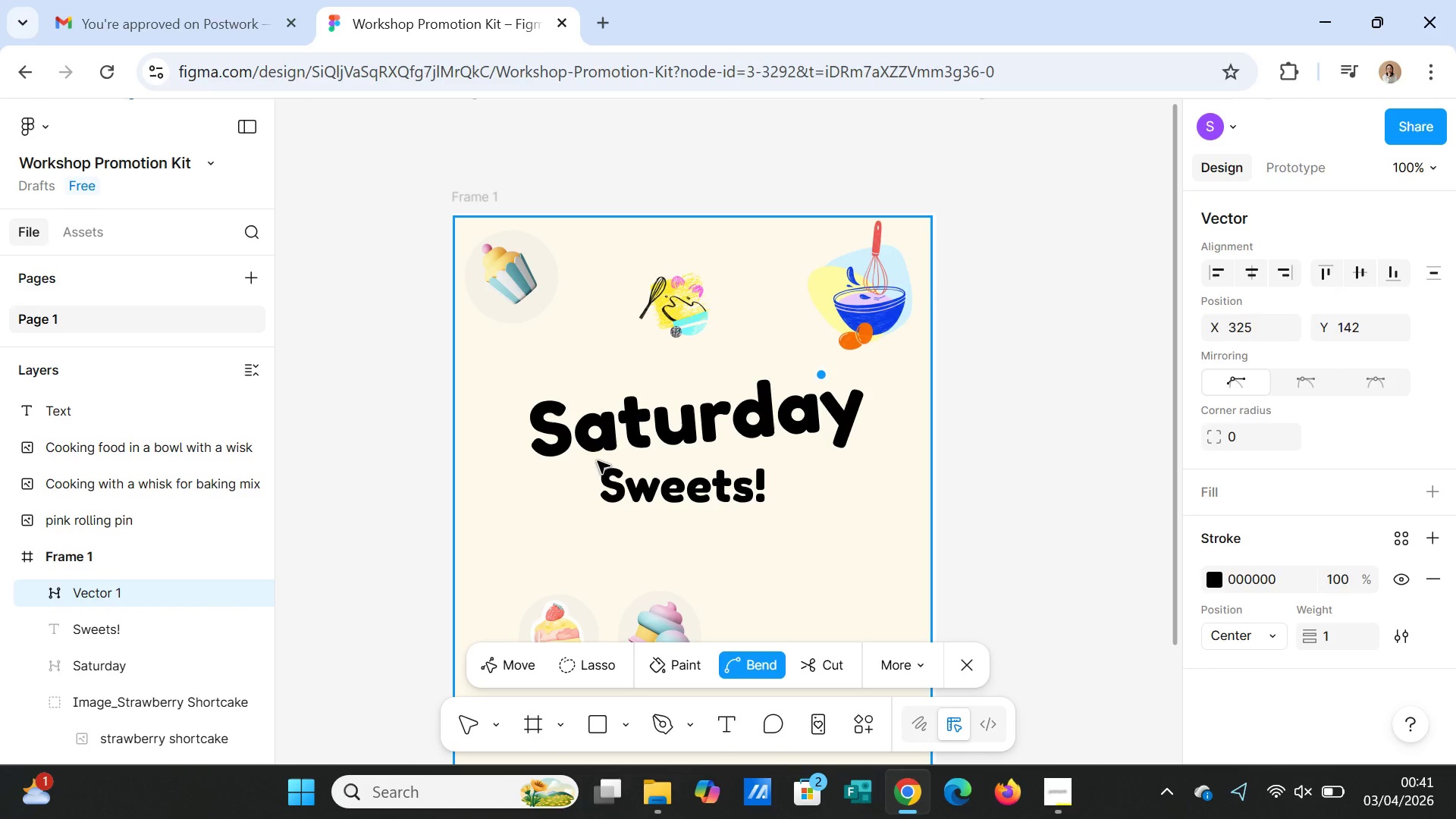 
key(Control+Z)
 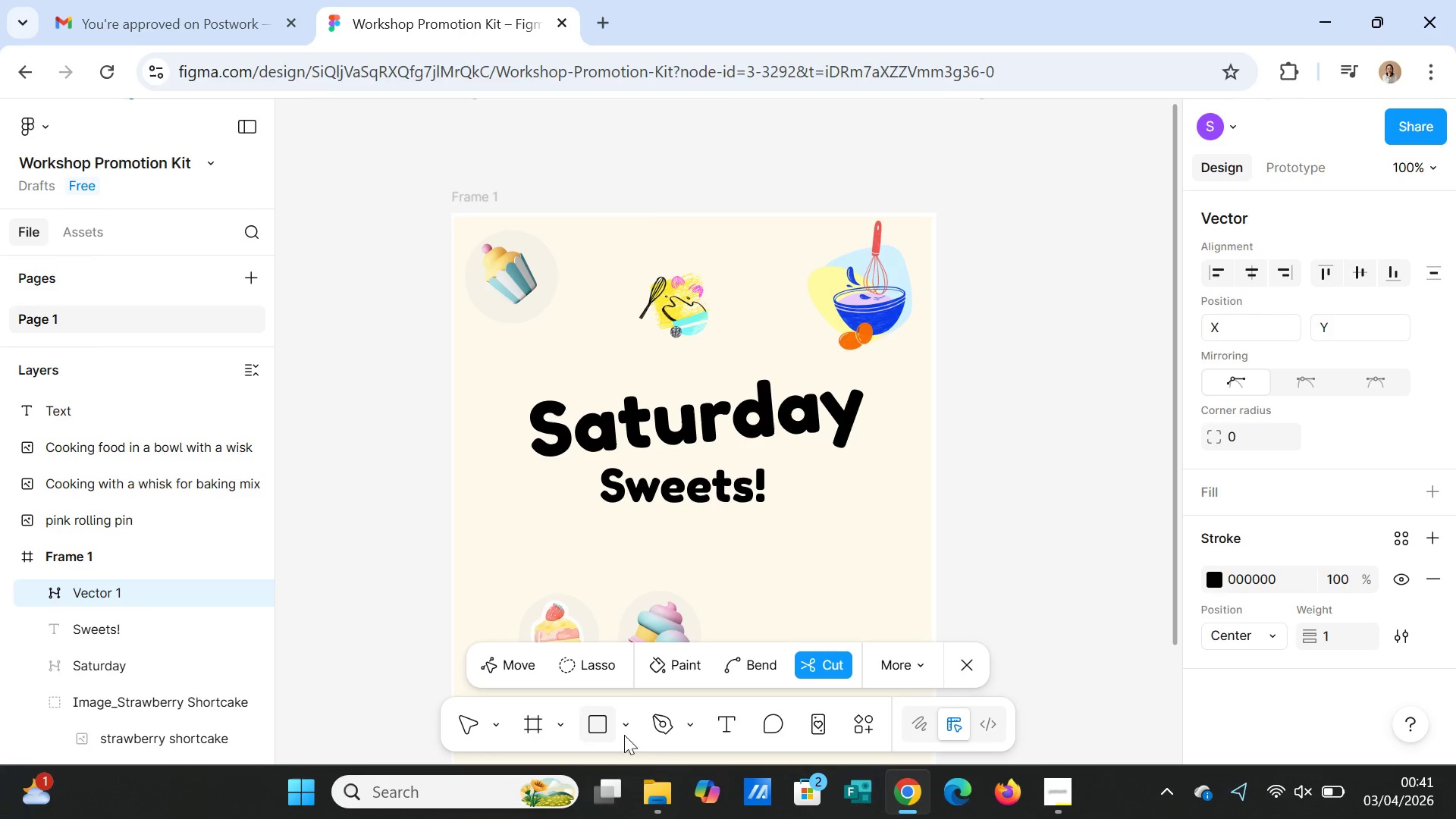 
left_click([629, 733])
 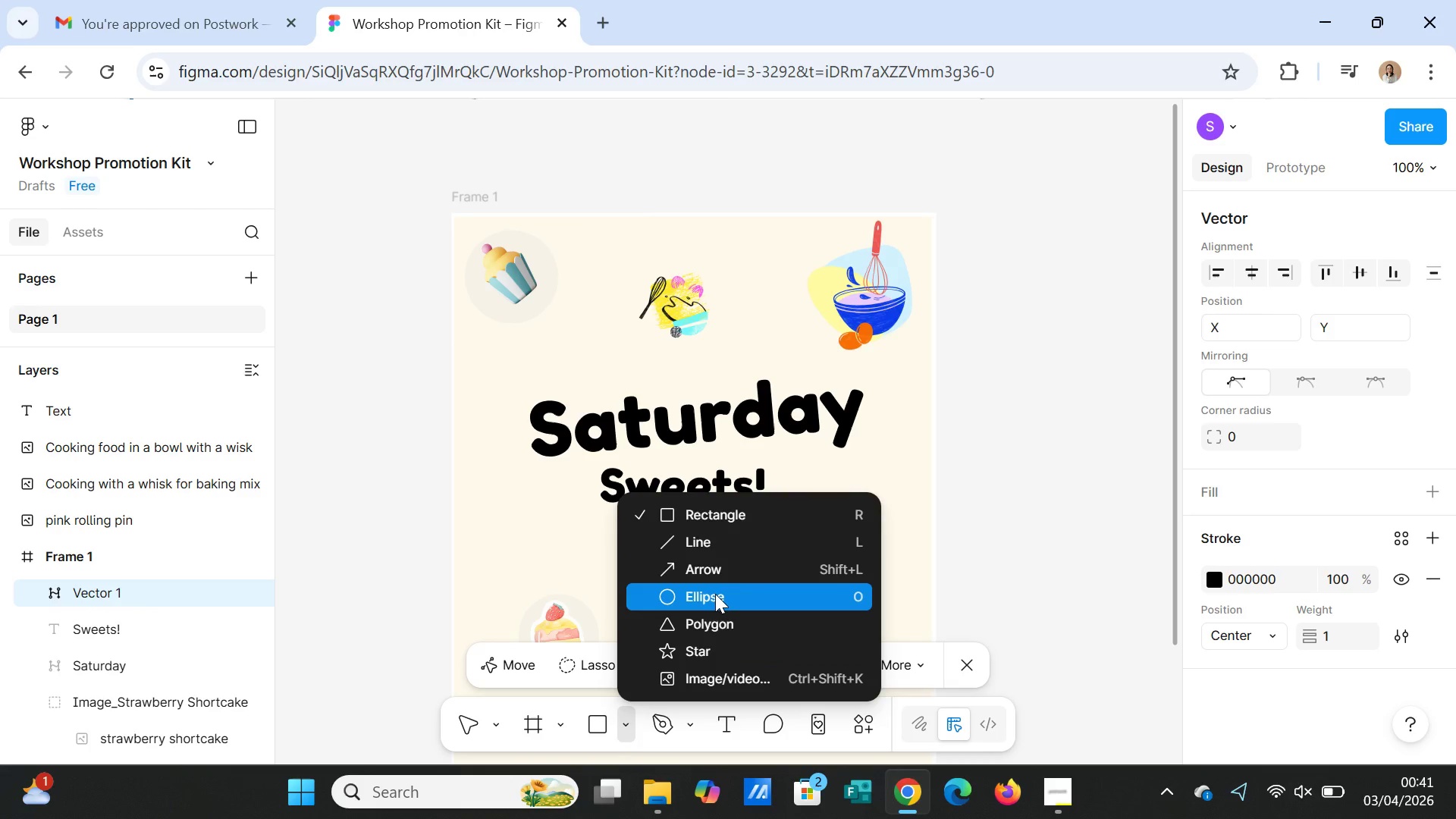 
left_click([714, 594])
 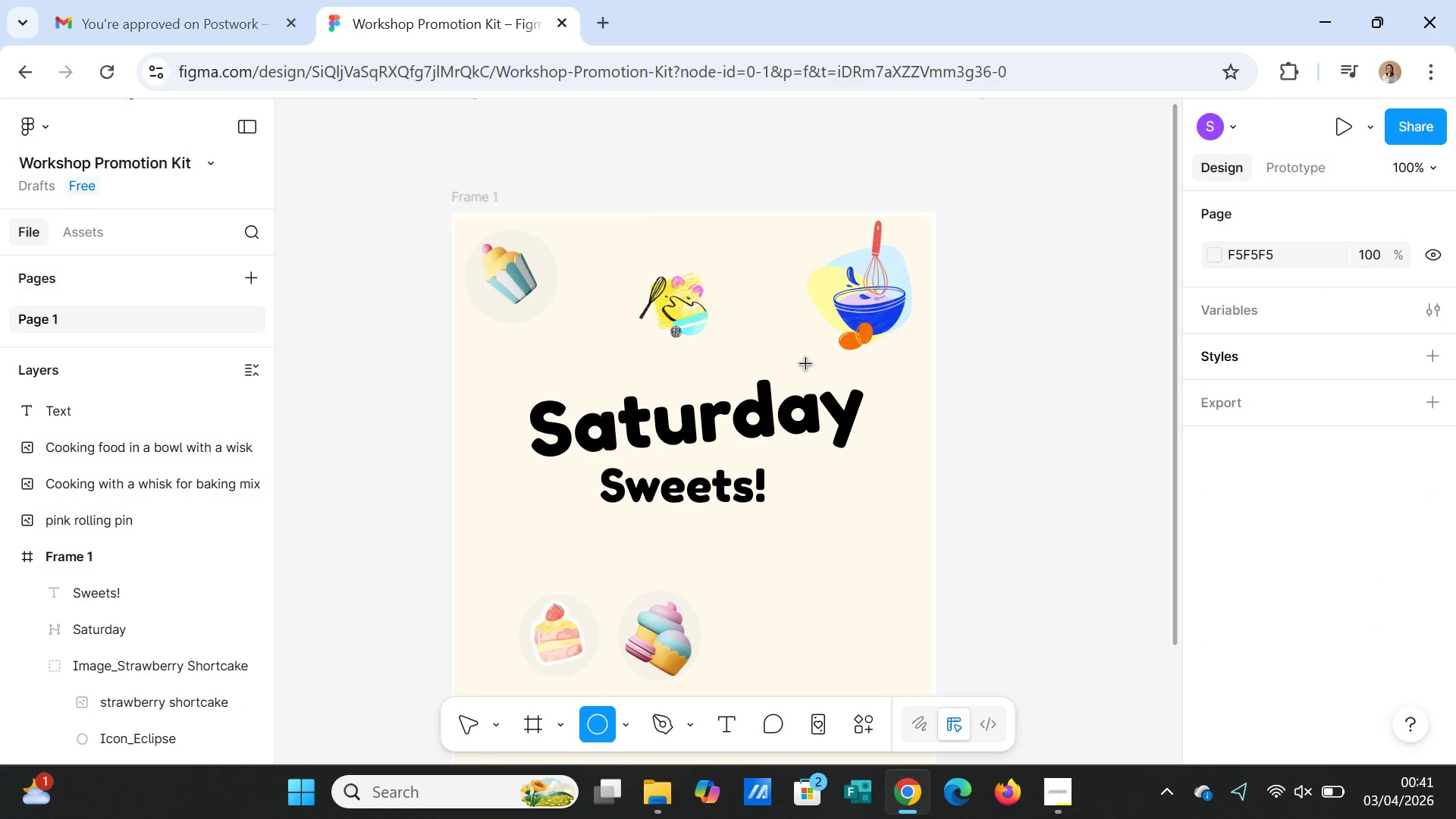 
left_click_drag(start_coordinate=[806, 364], to_coordinate=[510, 518])
 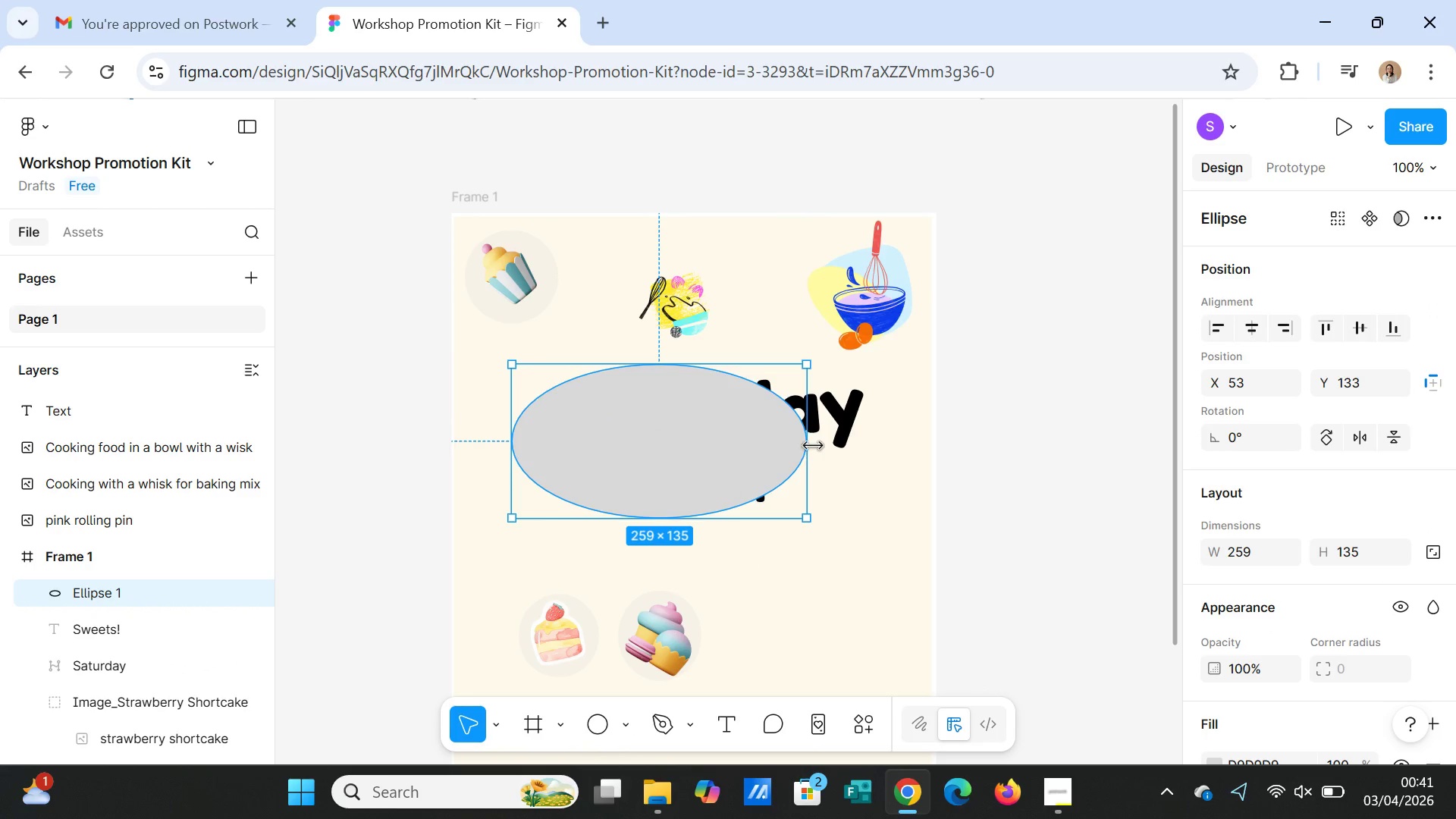 
left_click_drag(start_coordinate=[813, 446], to_coordinate=[914, 422])
 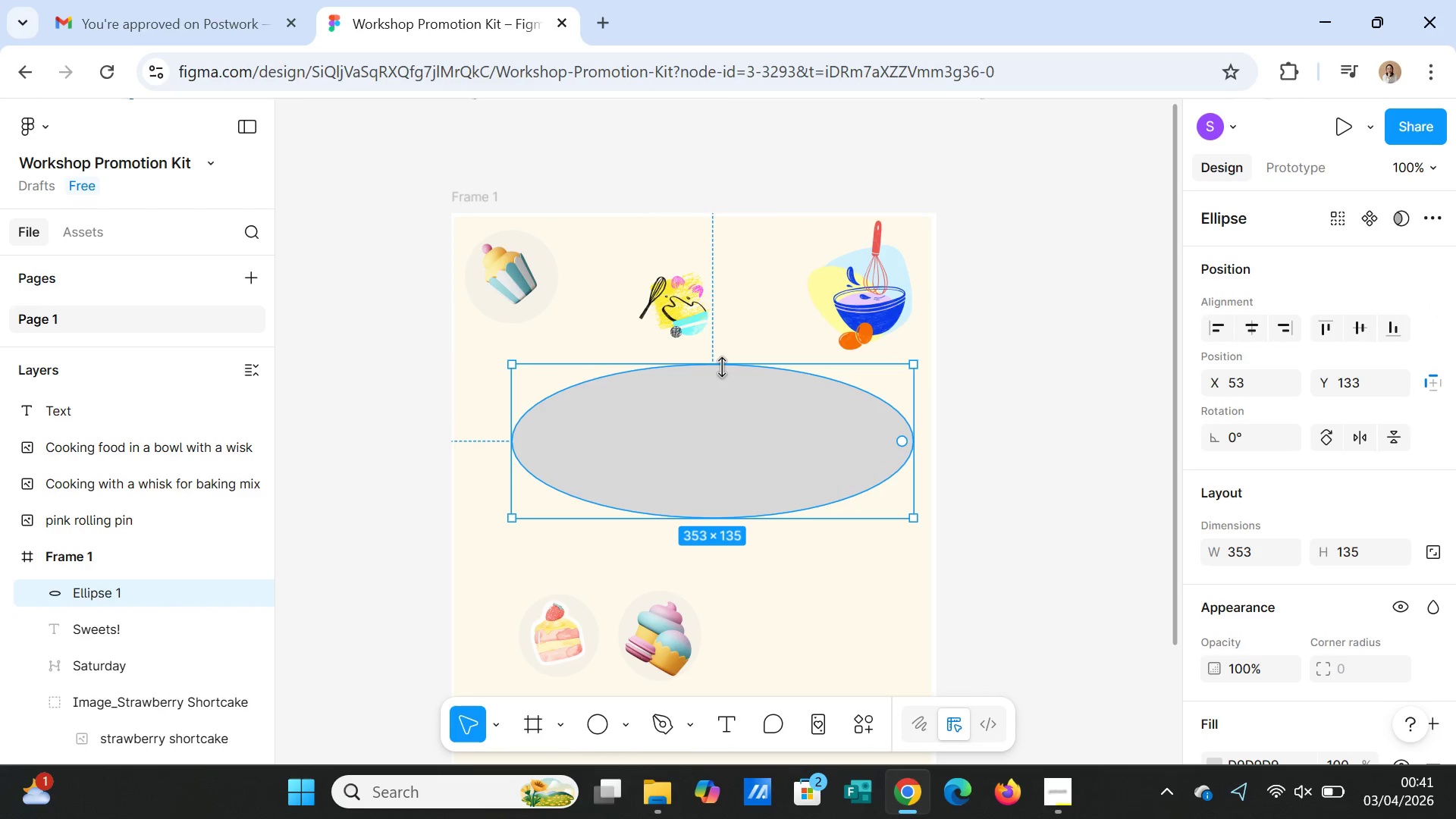 
left_click_drag(start_coordinate=[720, 365], to_coordinate=[714, 353])
 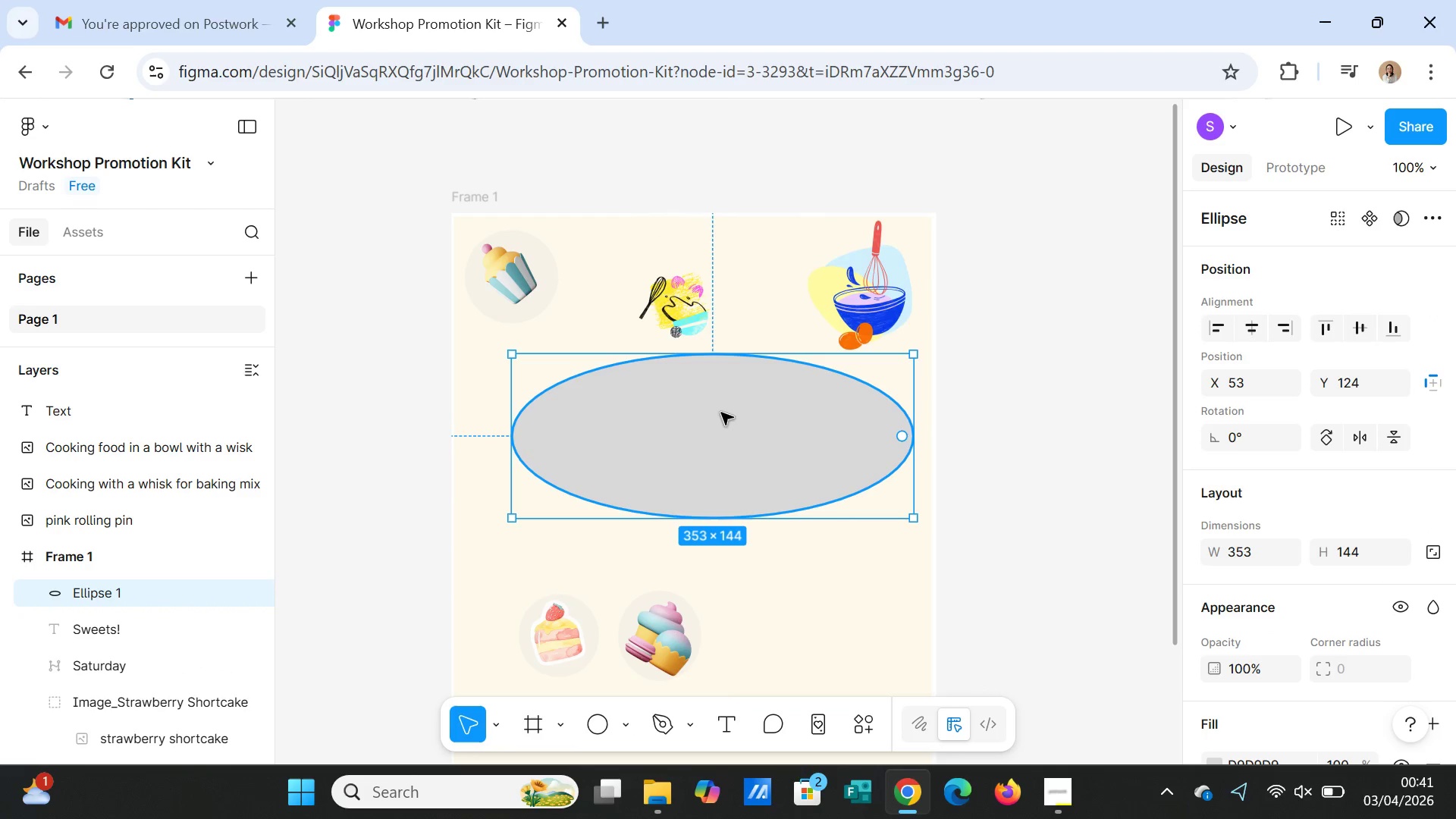 
left_click([721, 413])
 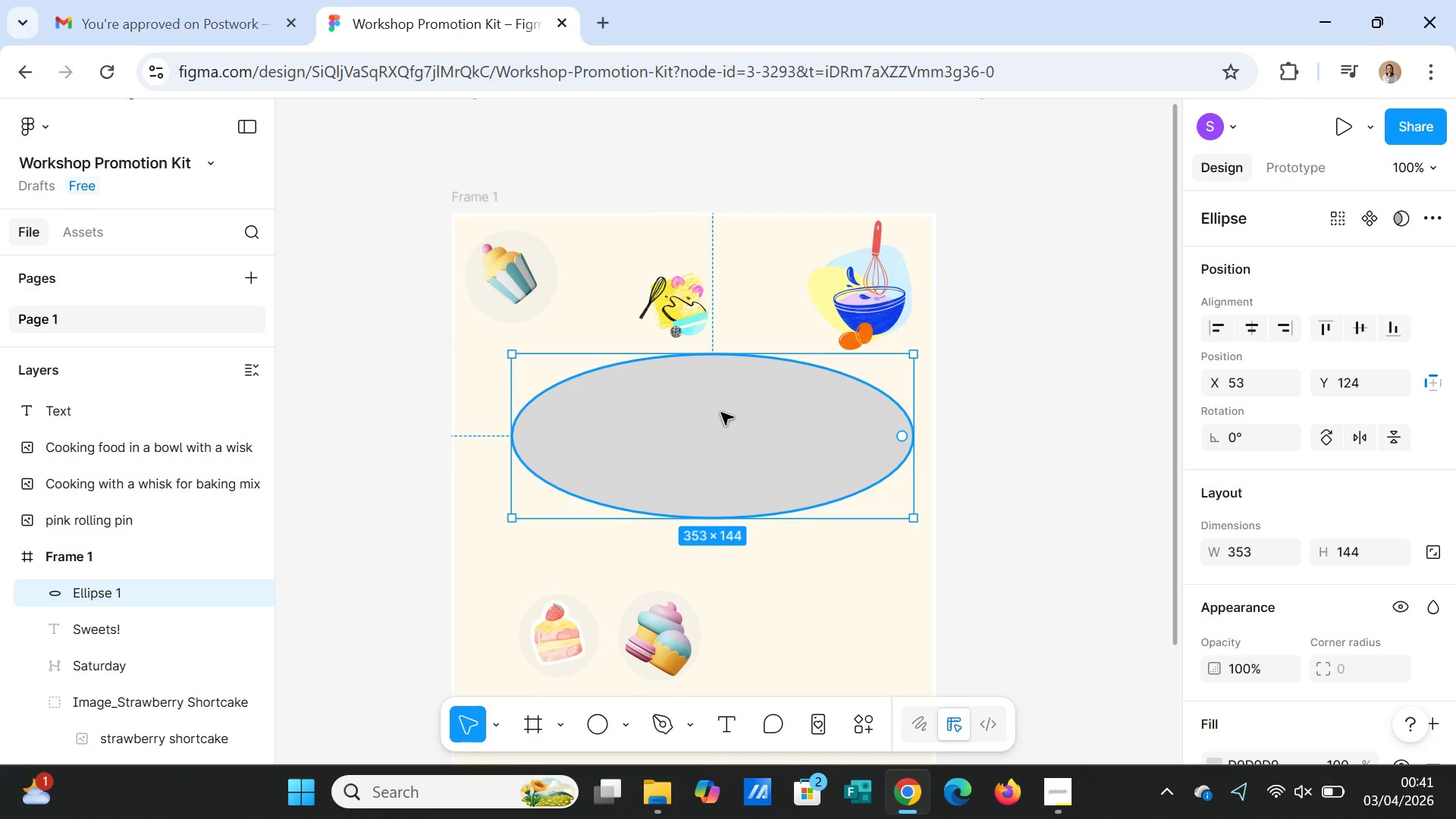 
right_click([721, 413])
 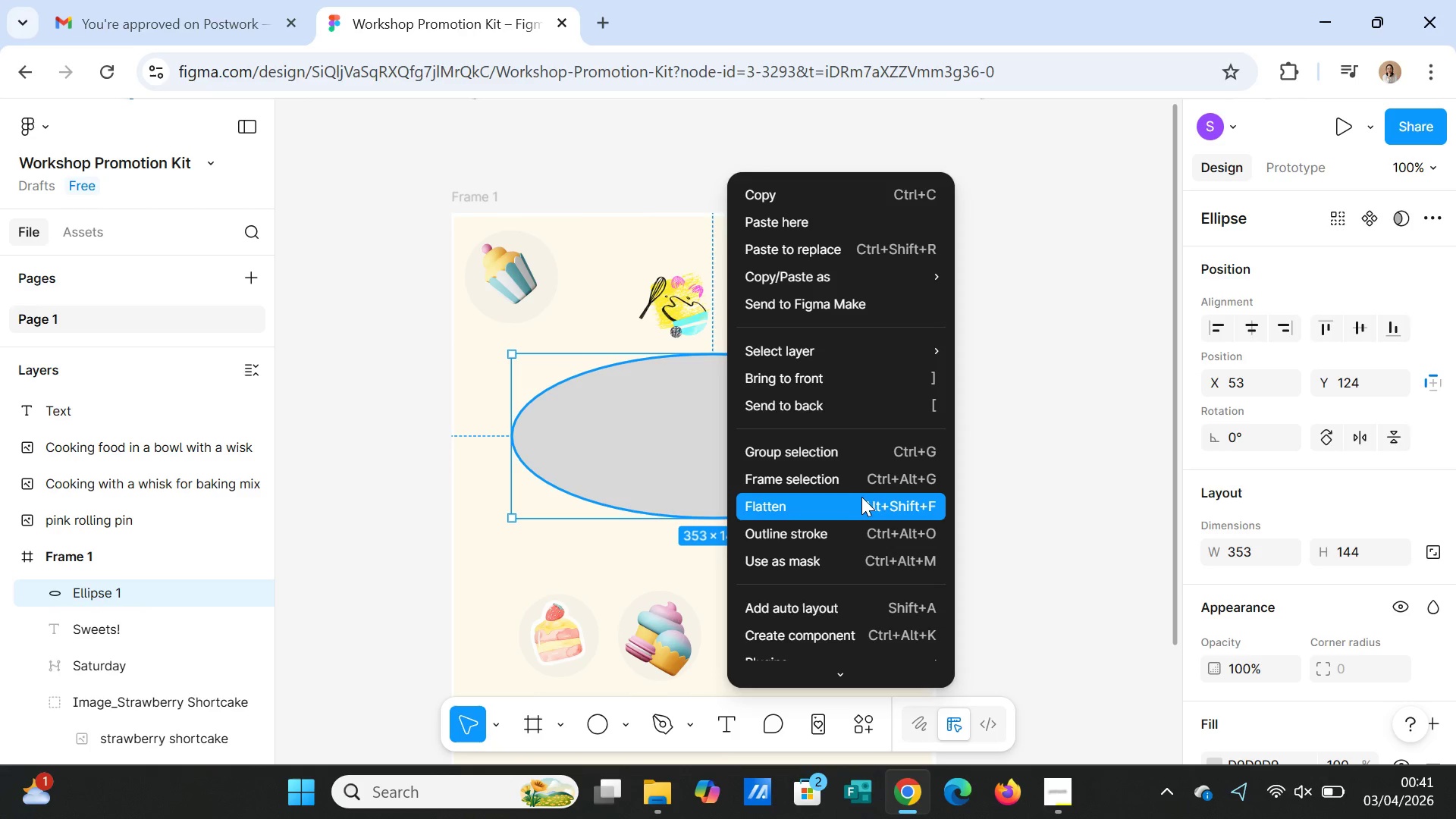 
left_click([855, 502])
 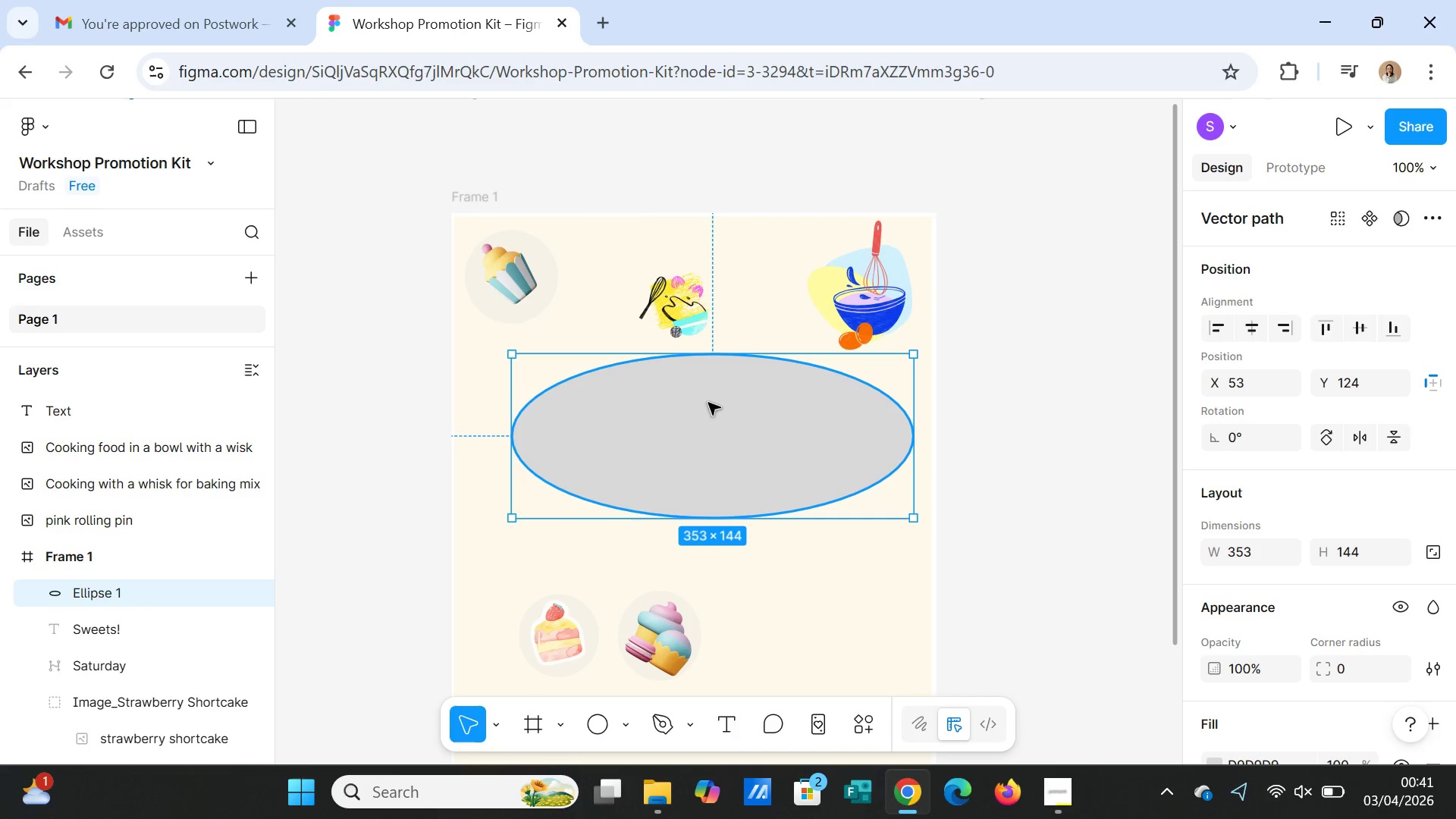 
wait(5.76)
 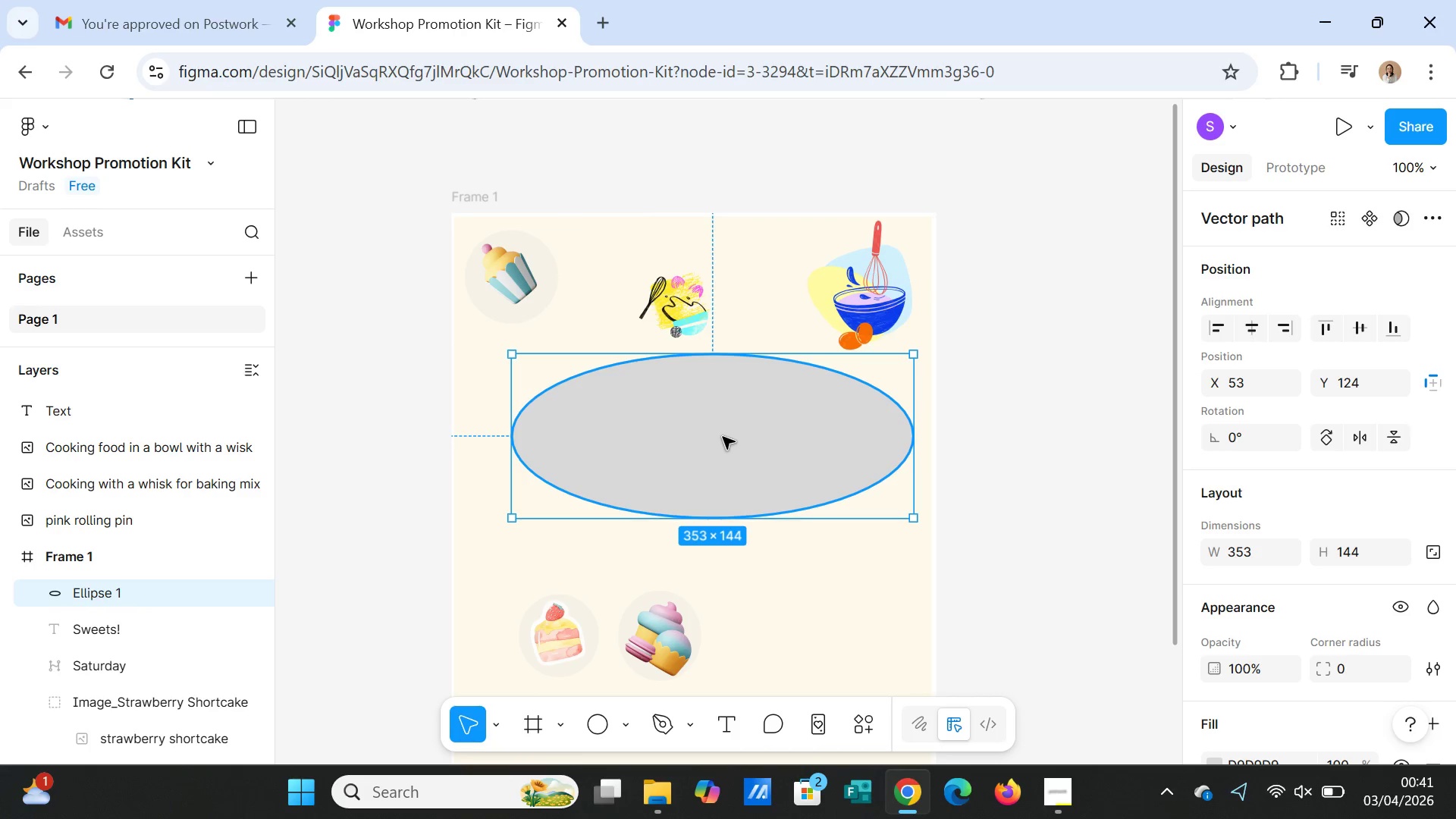 
left_click_drag(start_coordinate=[508, 352], to_coordinate=[497, 353])
 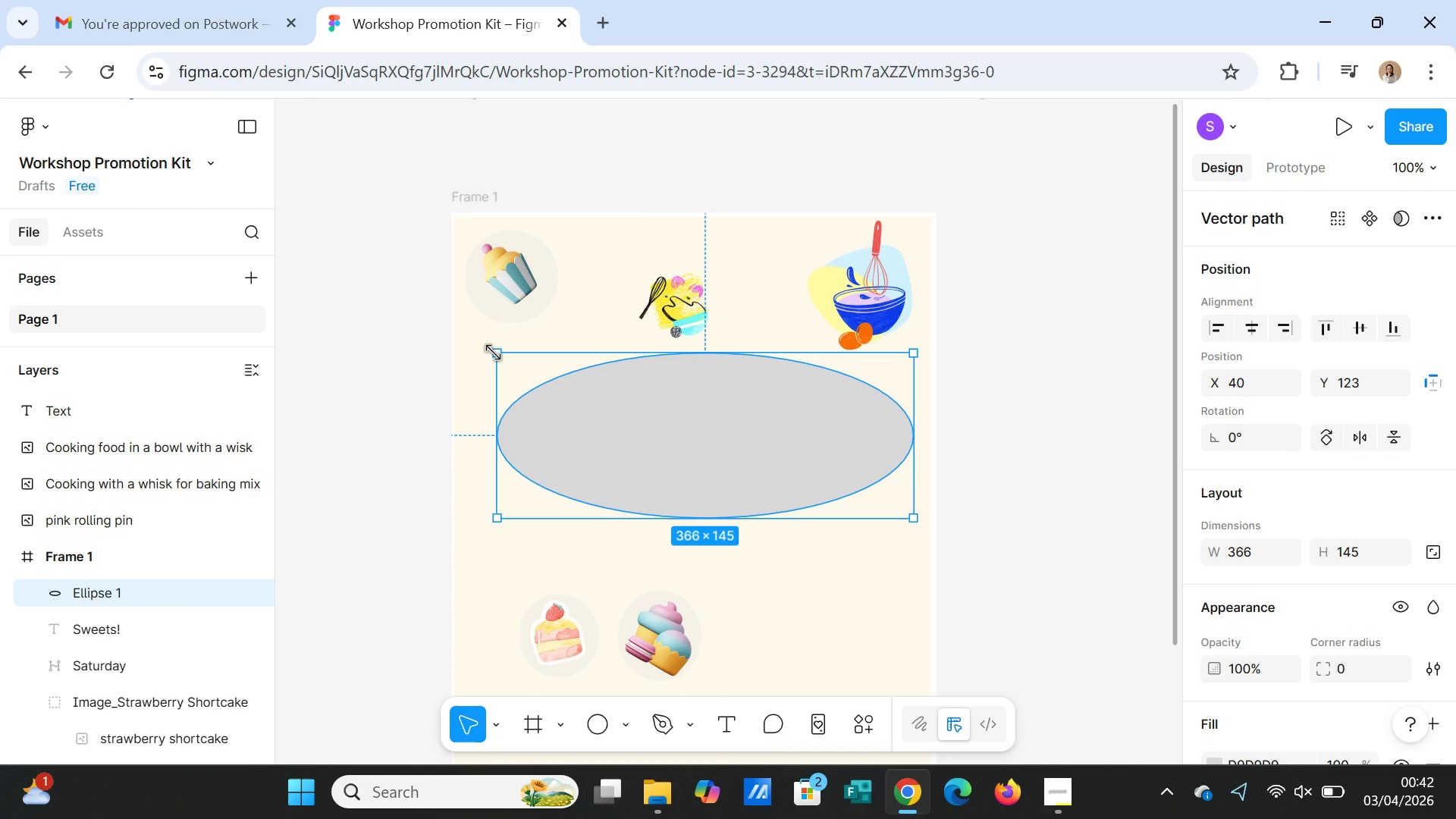 
wait(8.91)
 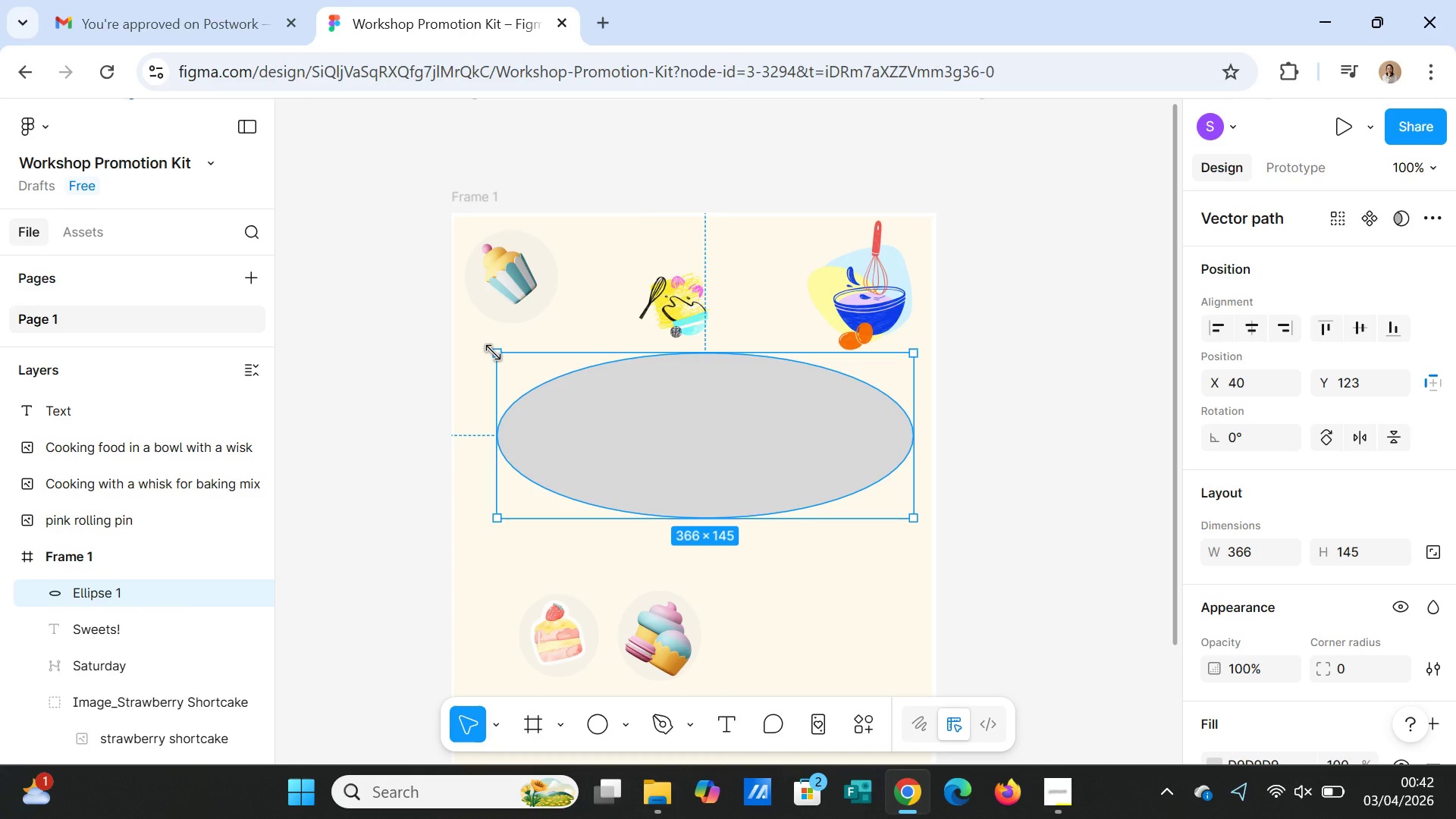 
left_click([699, 445])
 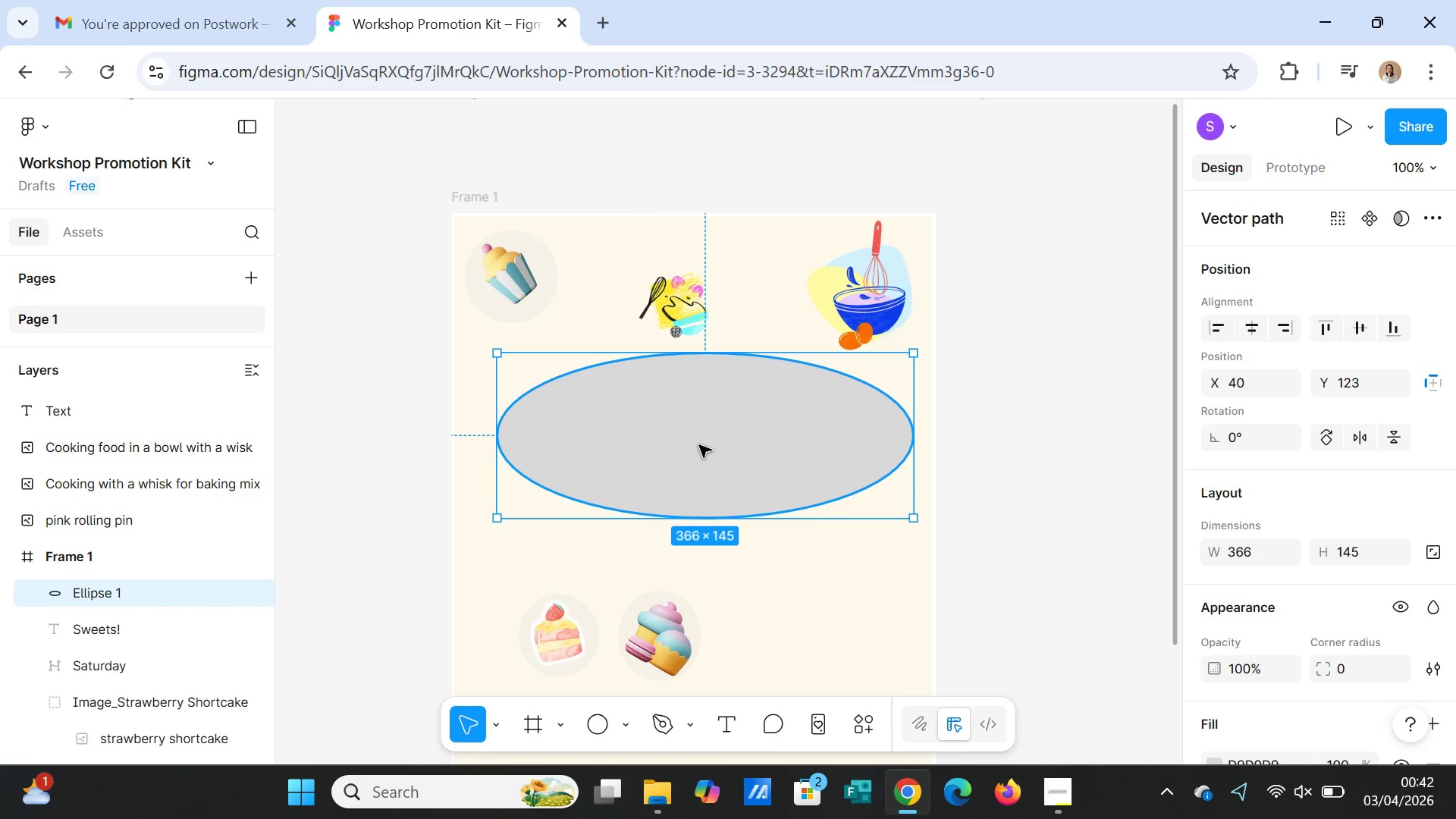 
key(Delete)
 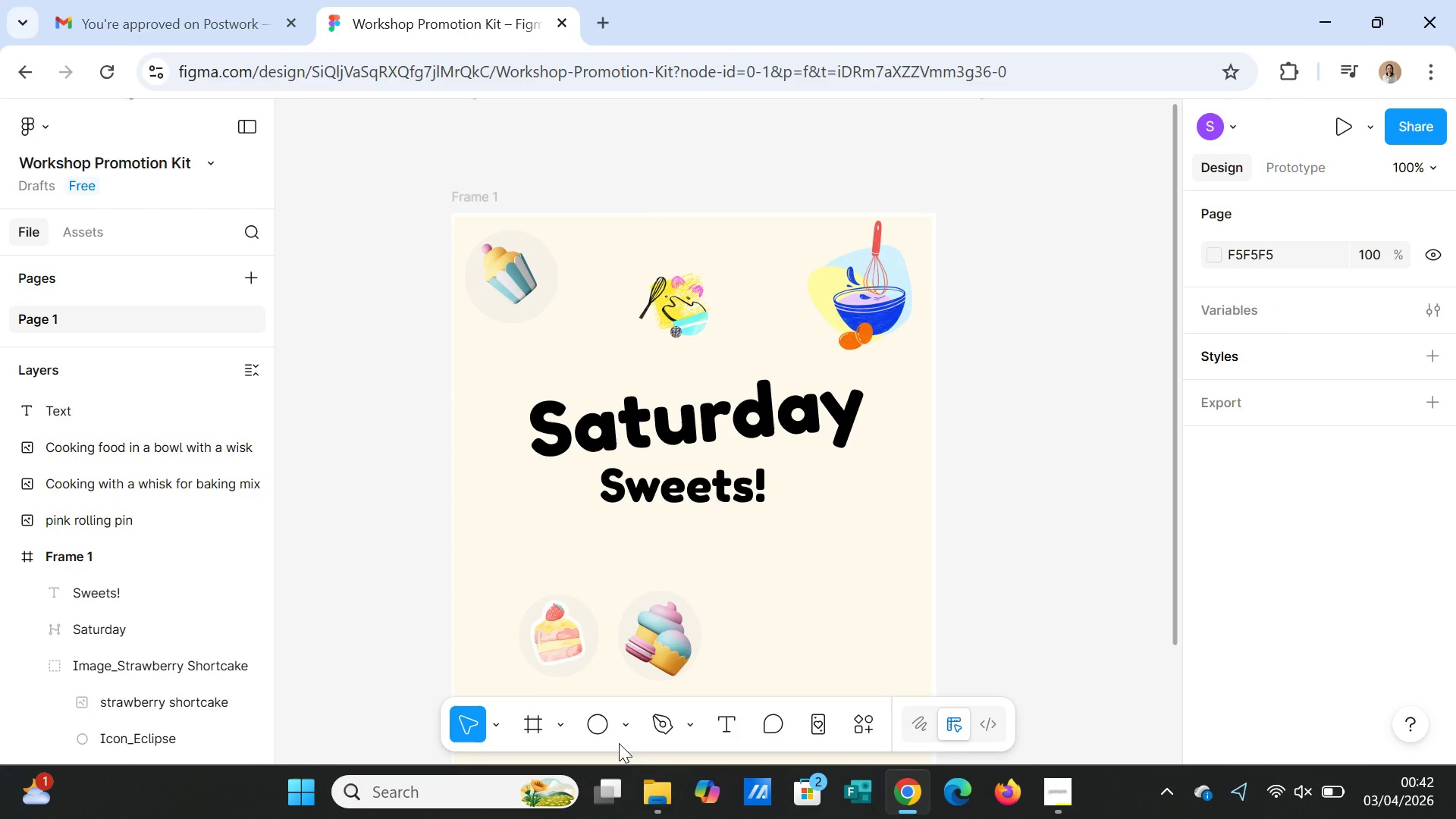 
left_click([624, 725])
 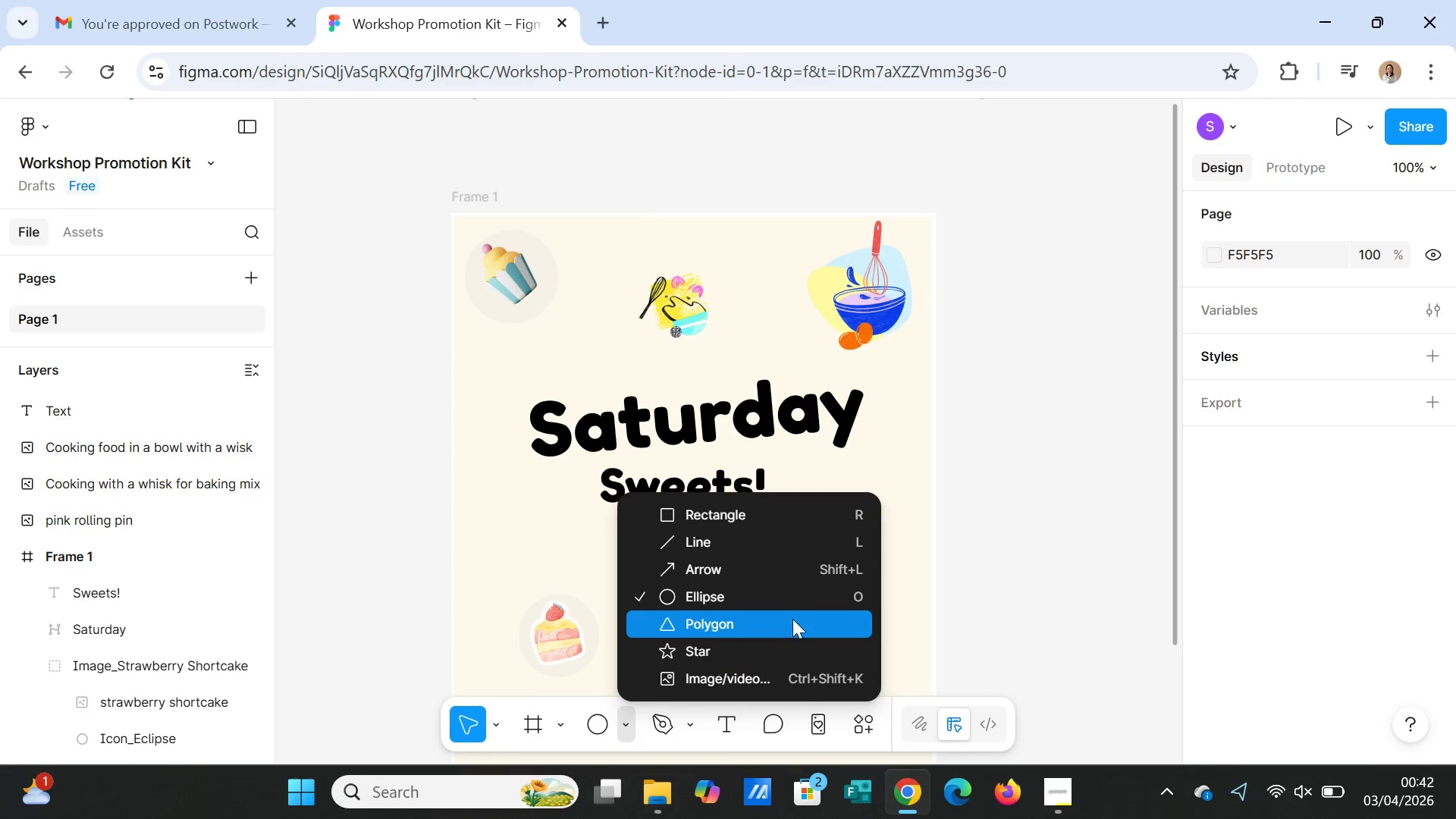 
scroll: coordinate [807, 612], scroll_direction: down, amount: 1.0
 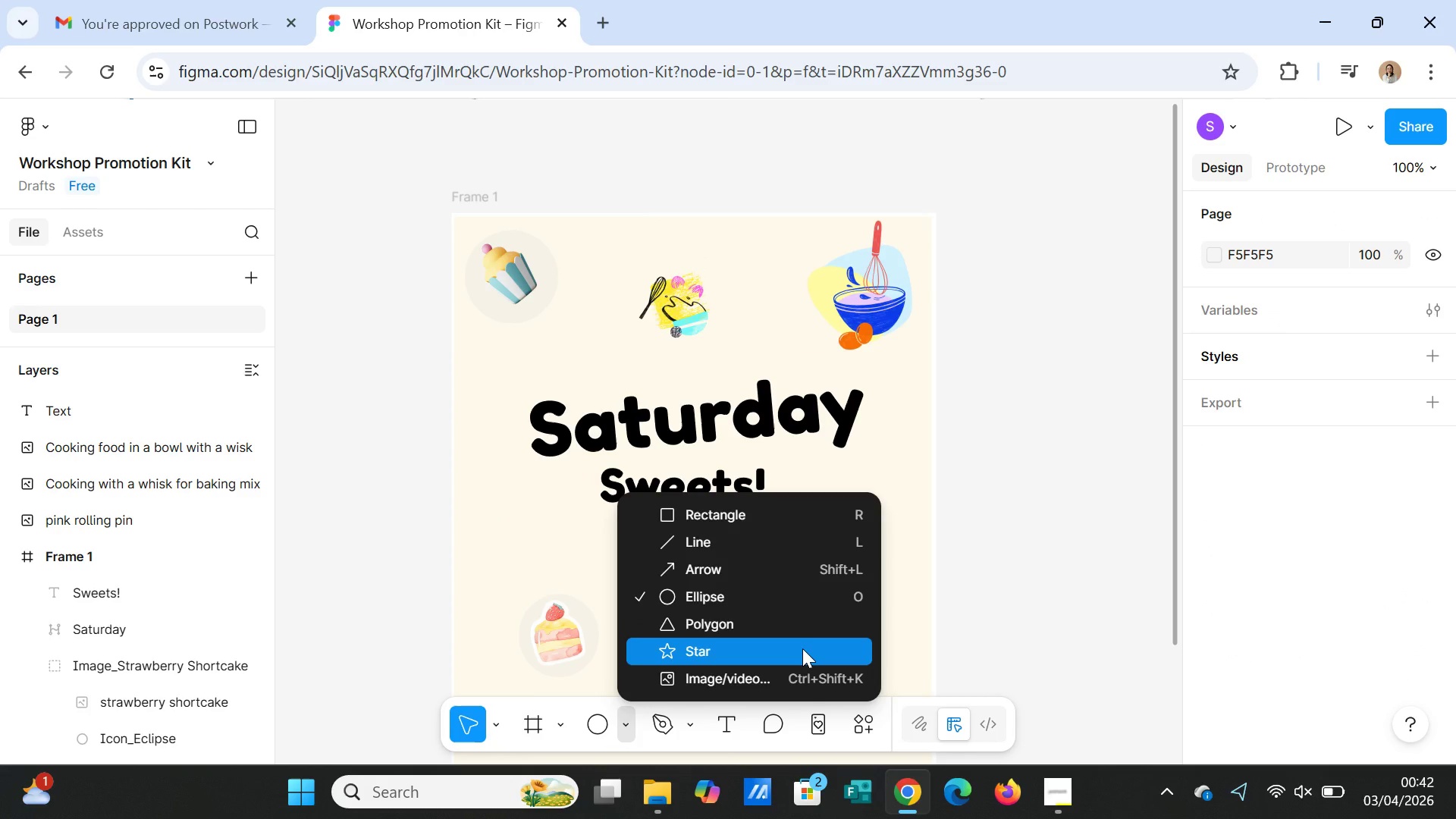 
wait(12.58)
 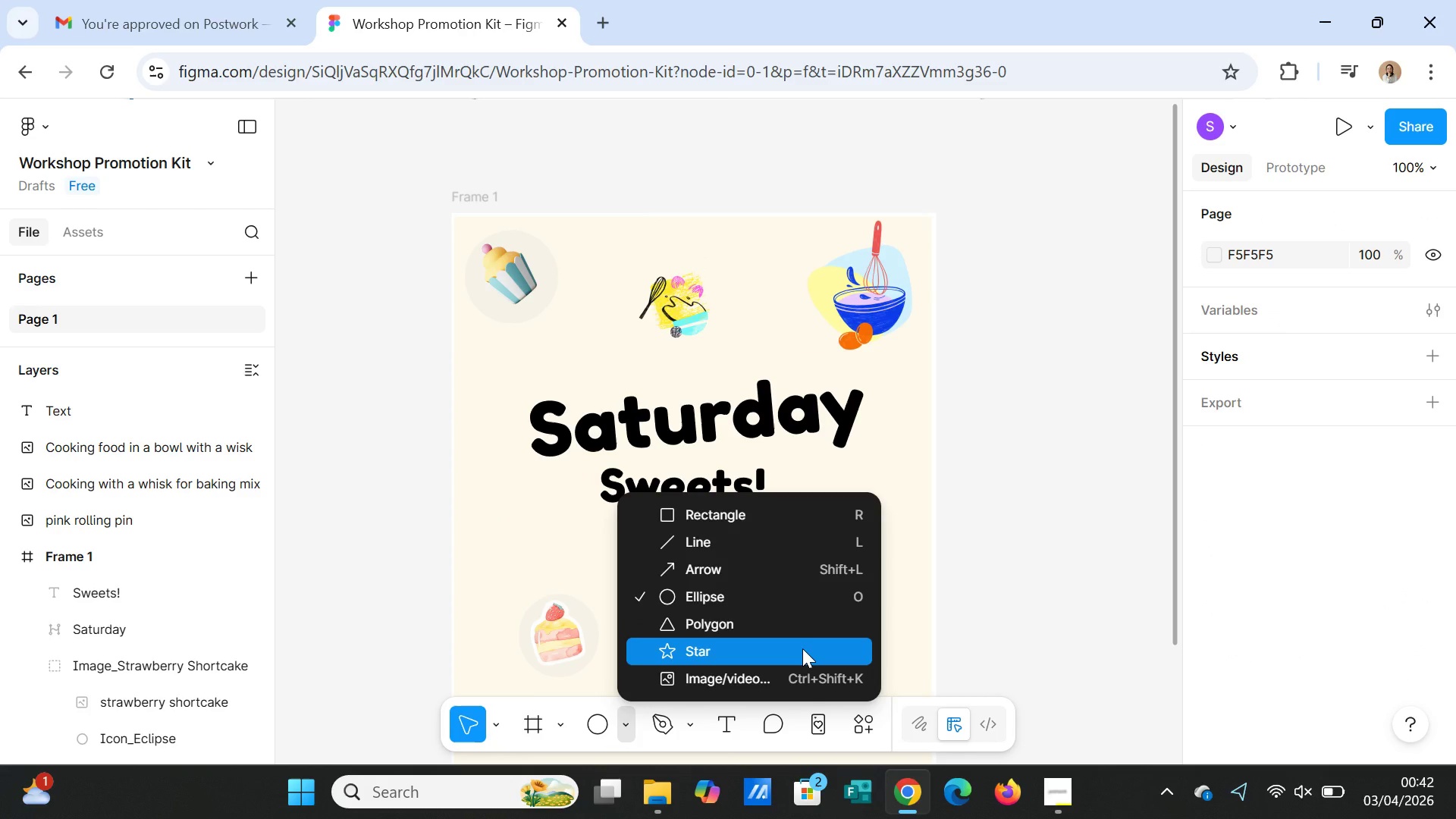 
left_click([779, 595])
 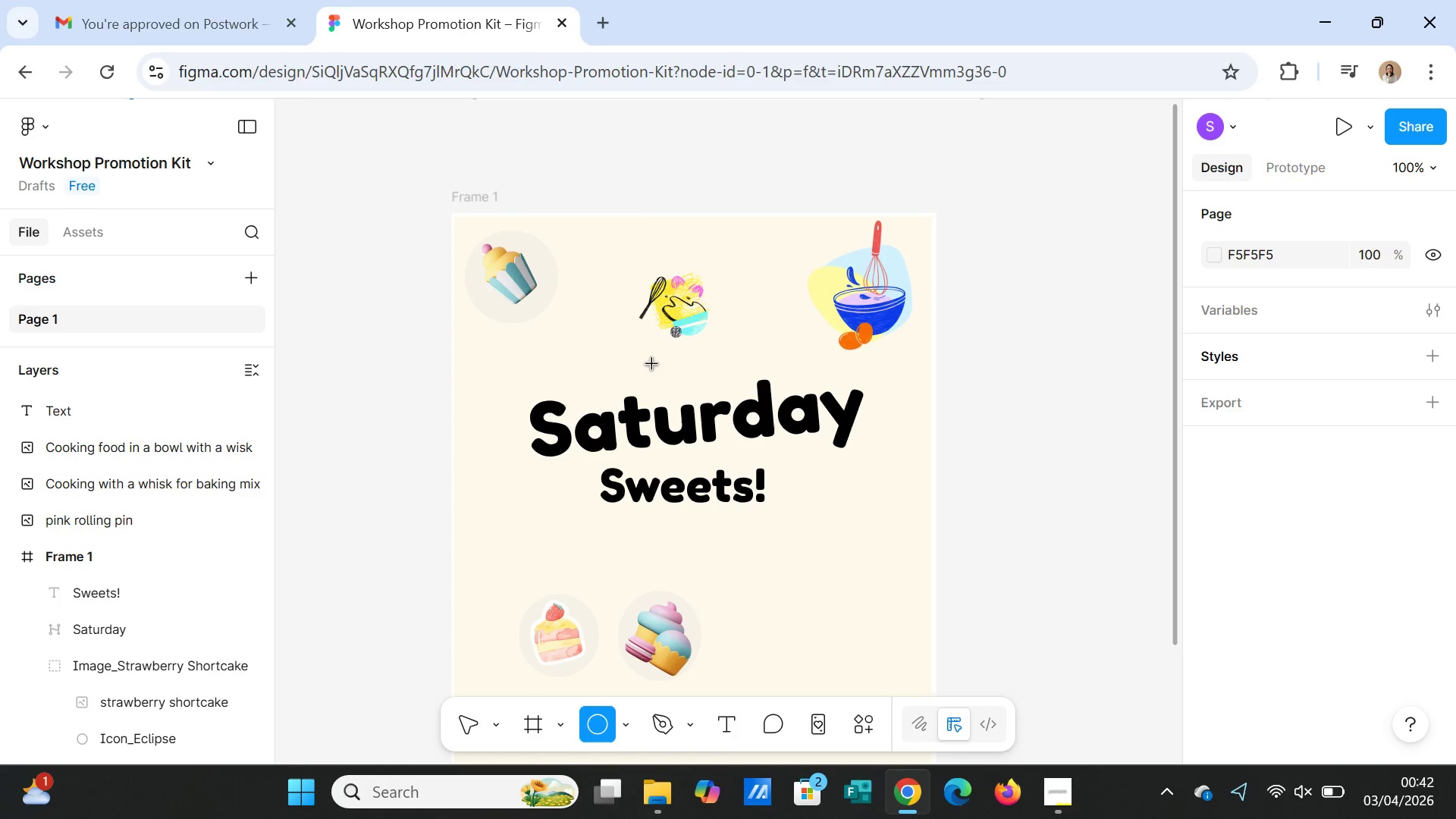 
left_click_drag(start_coordinate=[652, 364], to_coordinate=[505, 520])
 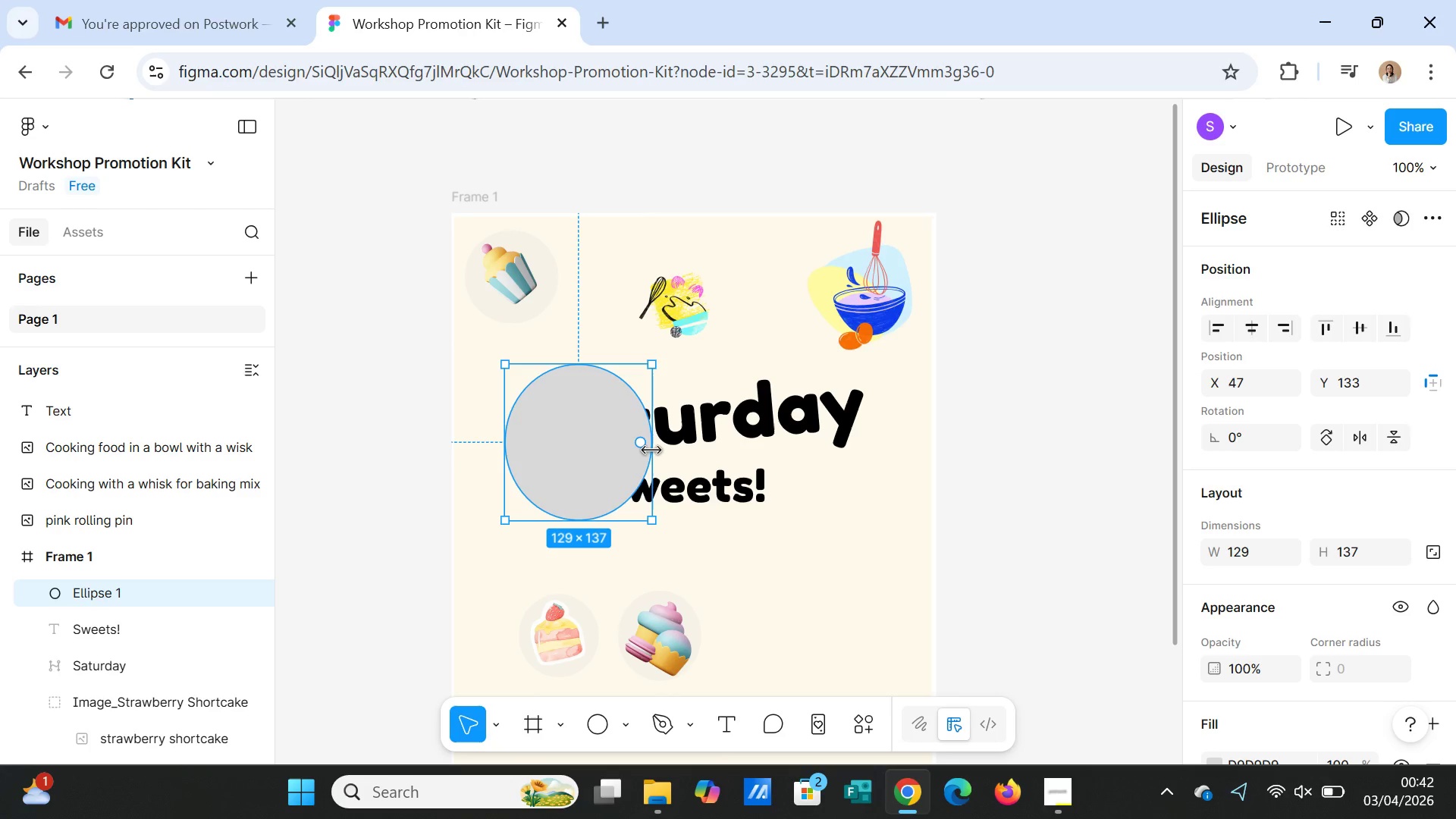 
left_click_drag(start_coordinate=[651, 450], to_coordinate=[896, 394])
 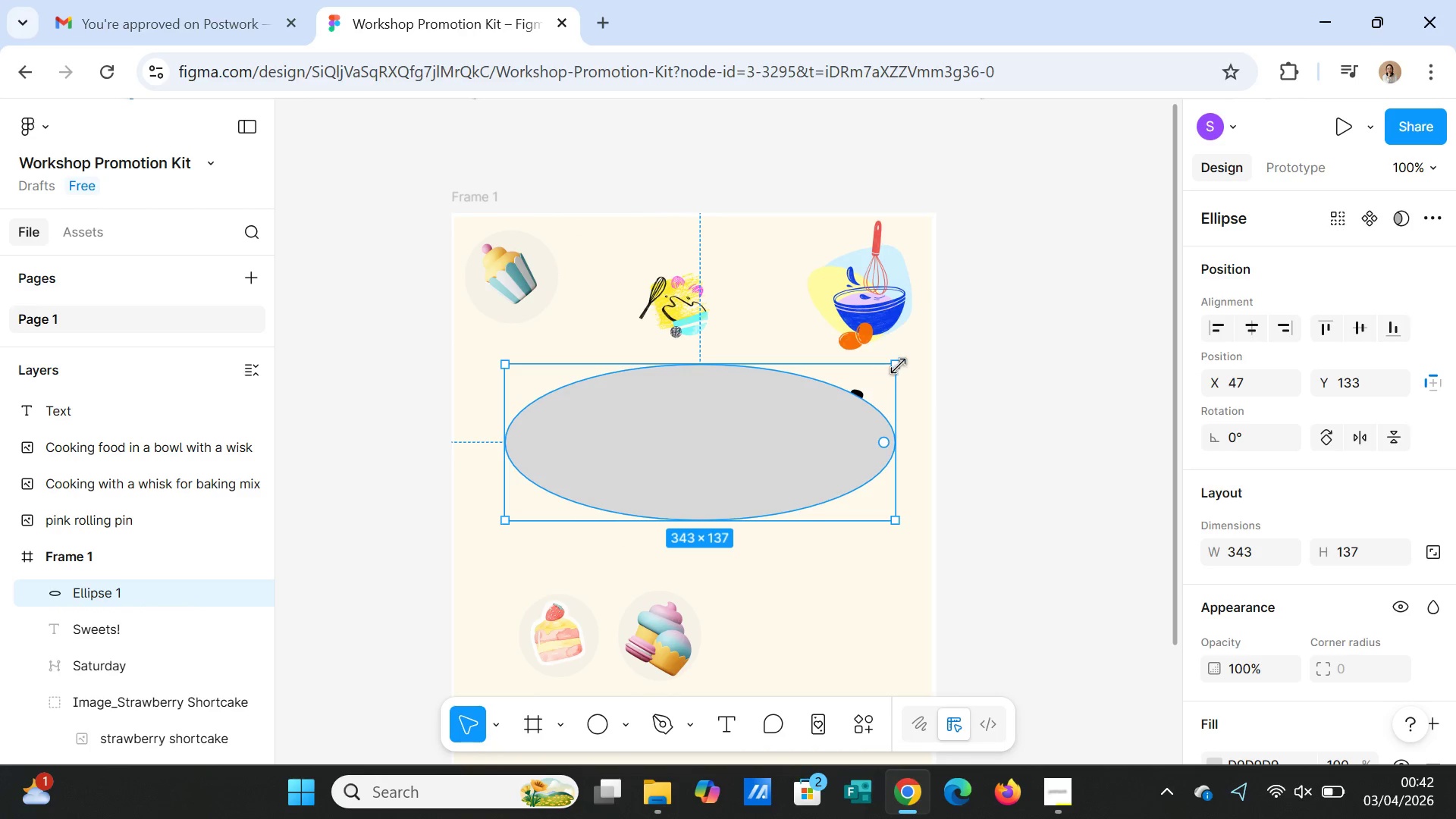 
left_click_drag(start_coordinate=[899, 366], to_coordinate=[899, 348])
 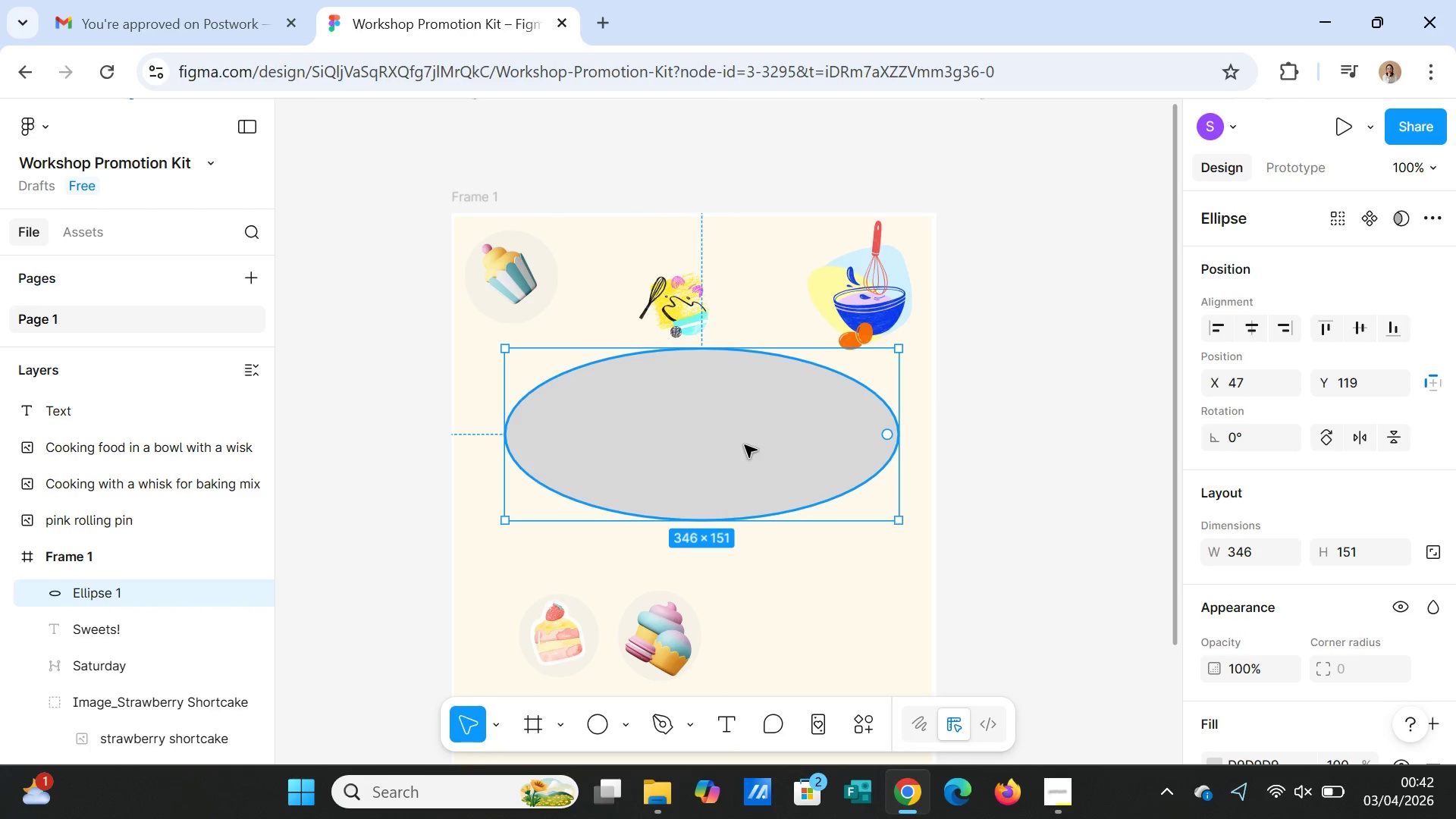 
left_click([745, 445])
 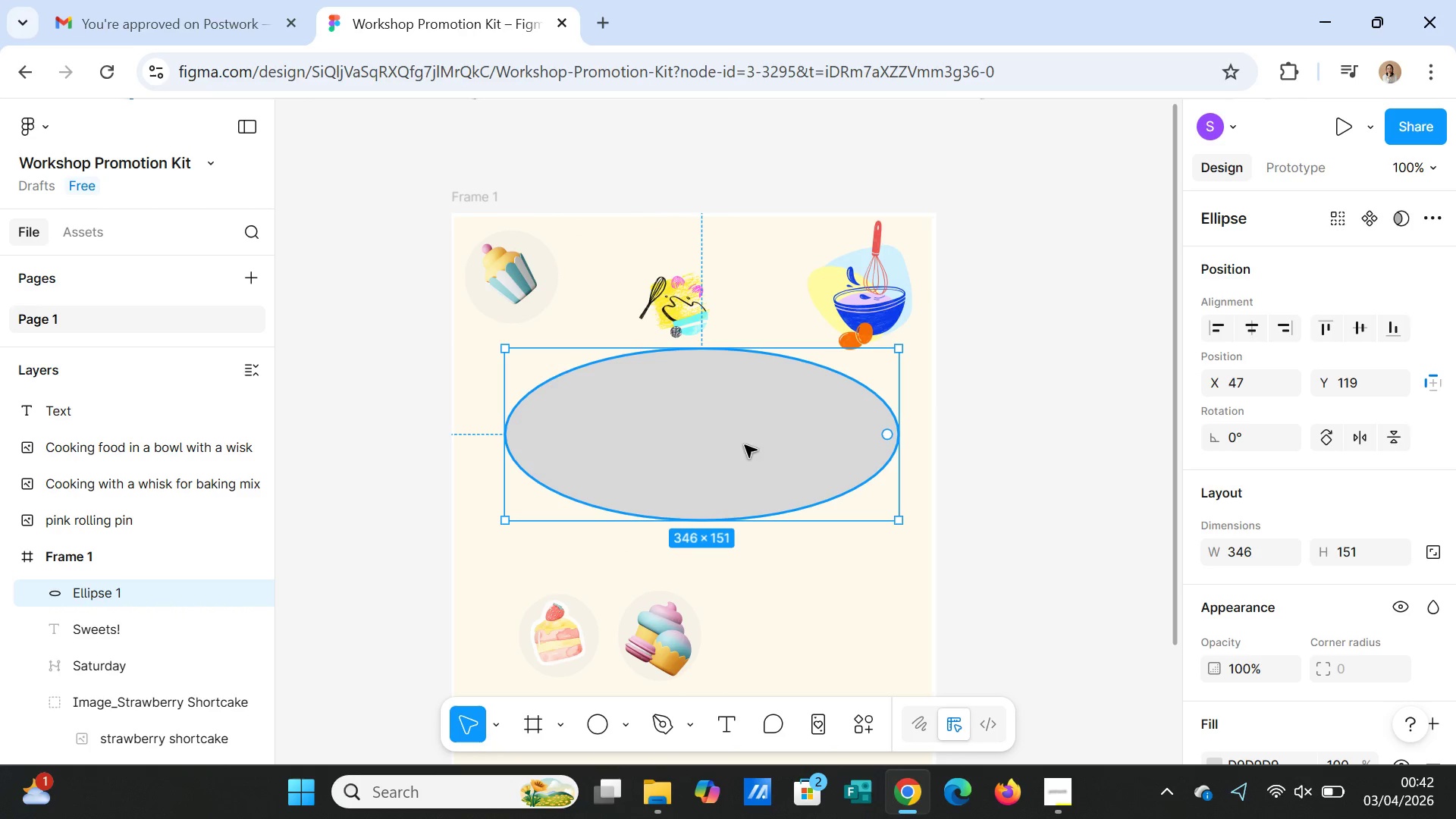 
key(Control+E)
 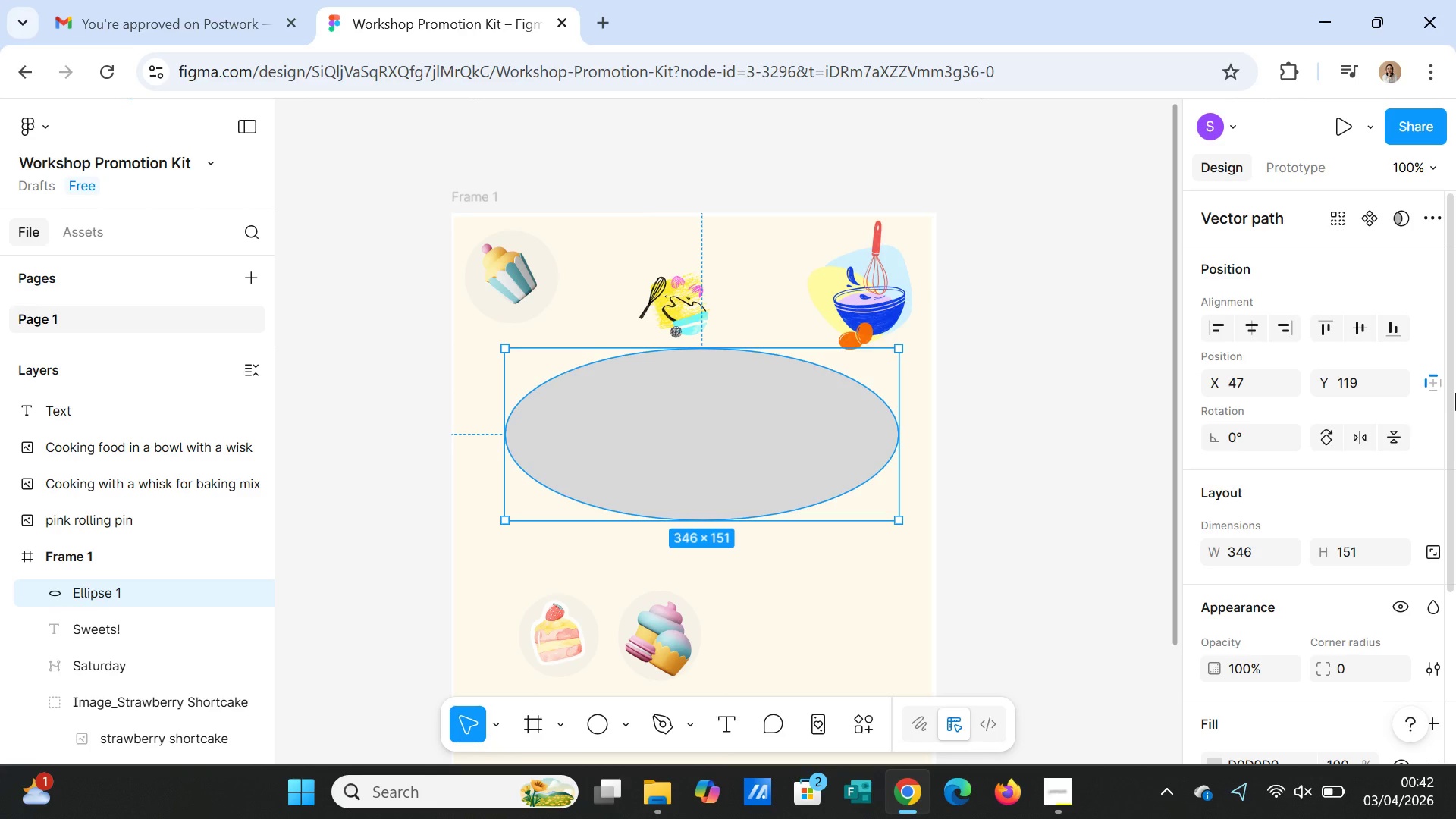 
wait(8.34)
 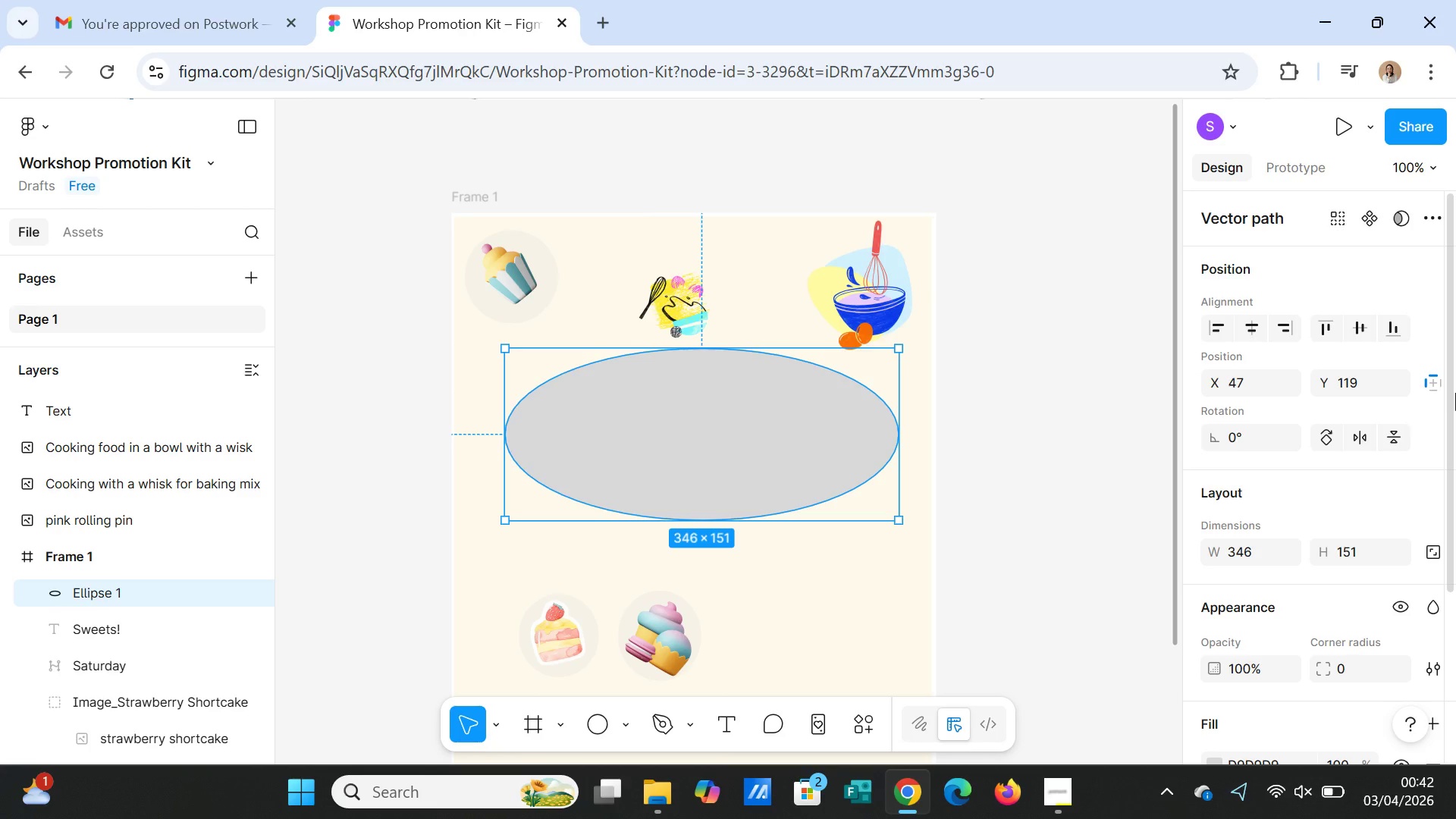 
double_click([783, 444])
 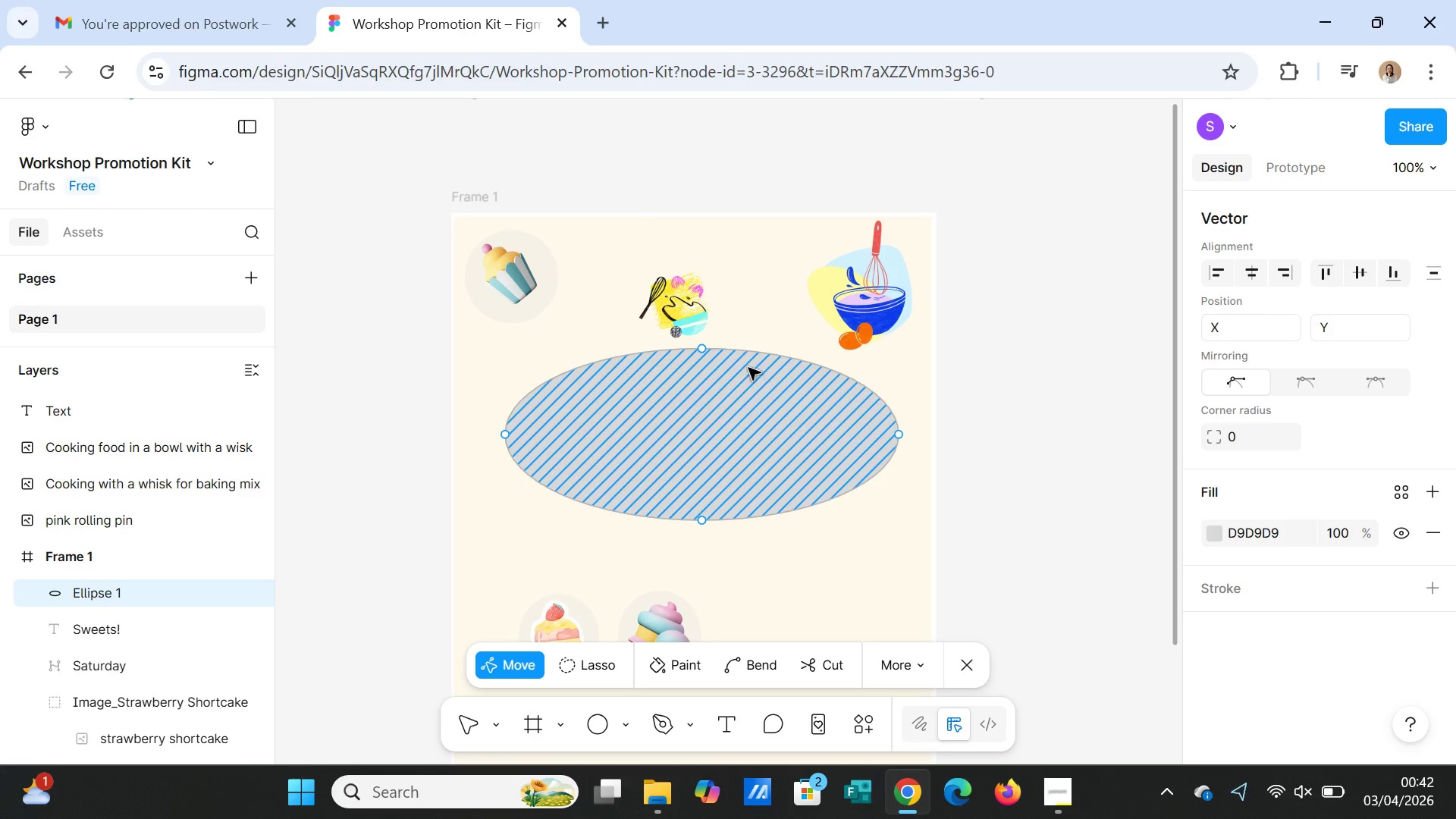 
wait(6.28)
 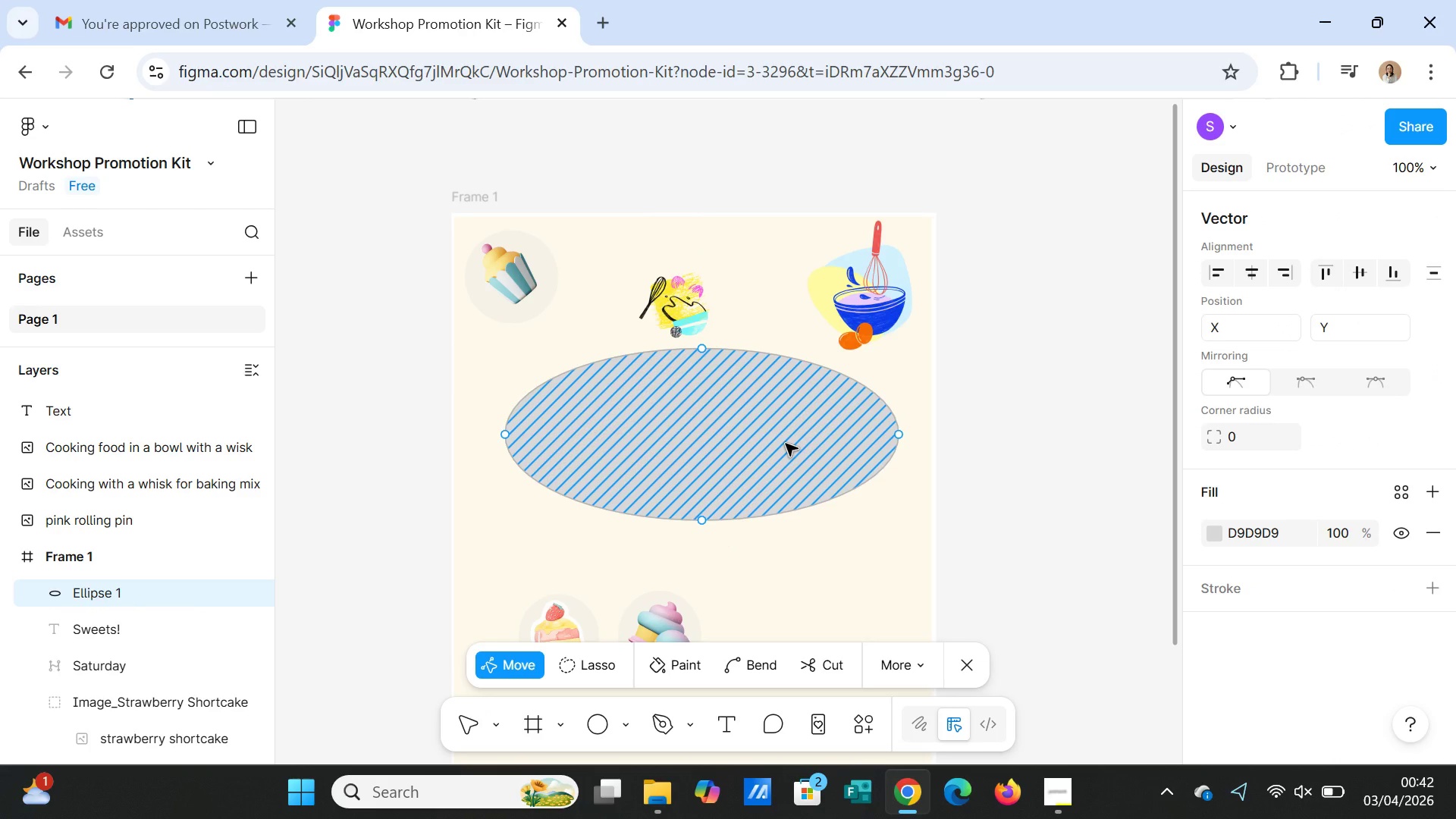 
left_click_drag(start_coordinate=[703, 351], to_coordinate=[708, 349])
 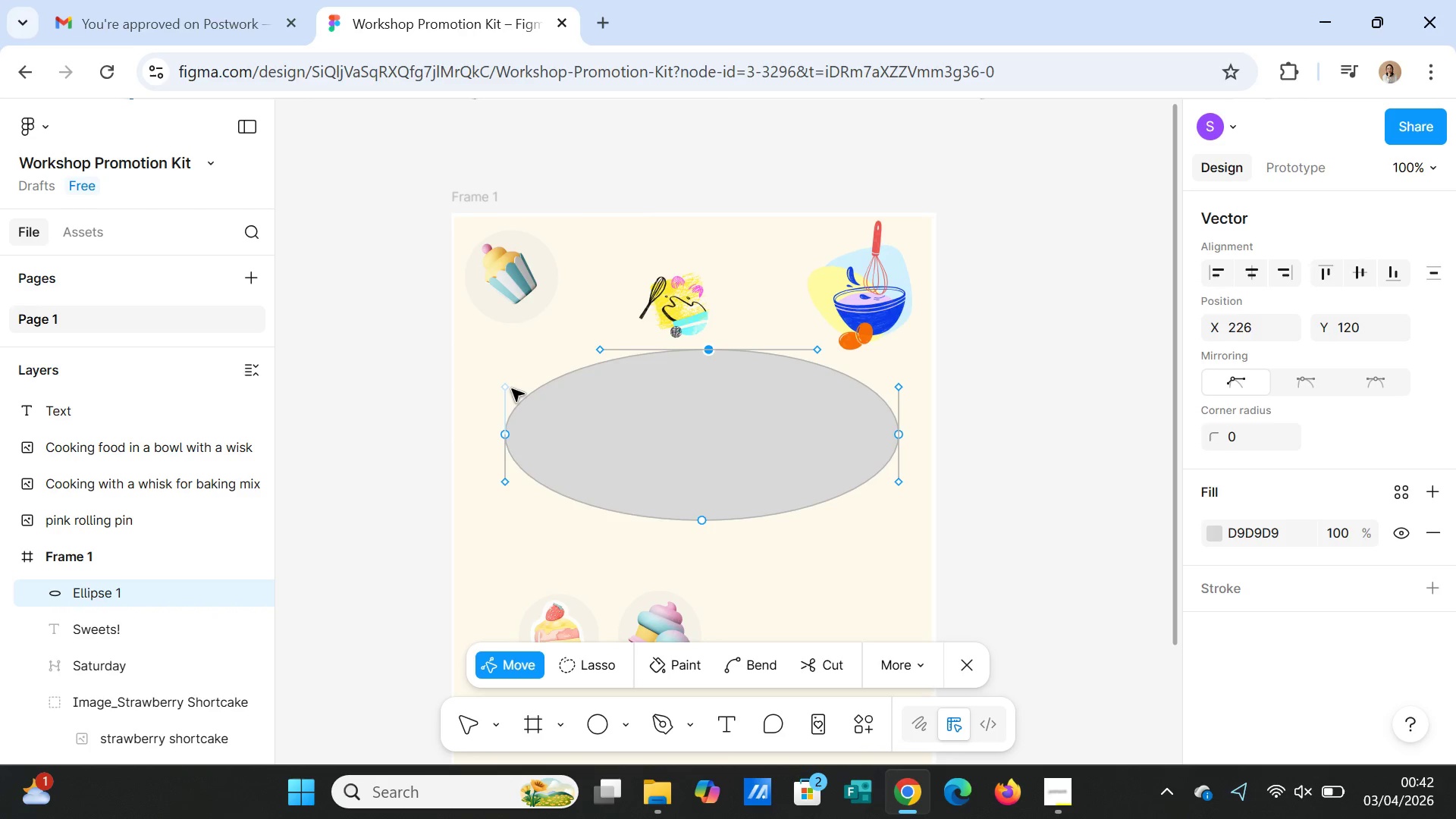 
left_click_drag(start_coordinate=[511, 389], to_coordinate=[538, 366])
 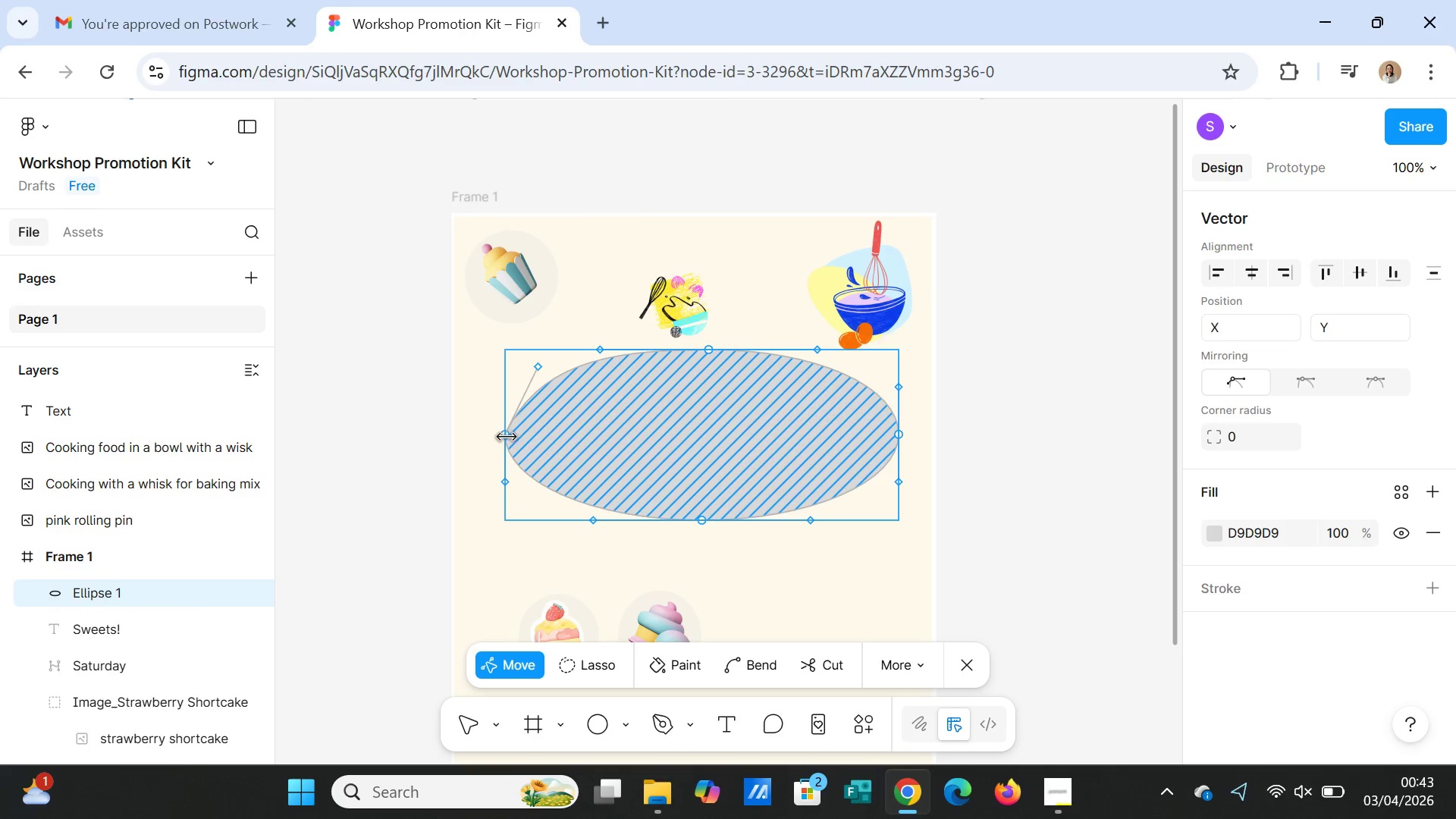 
left_click_drag(start_coordinate=[700, 511], to_coordinate=[702, 528])
 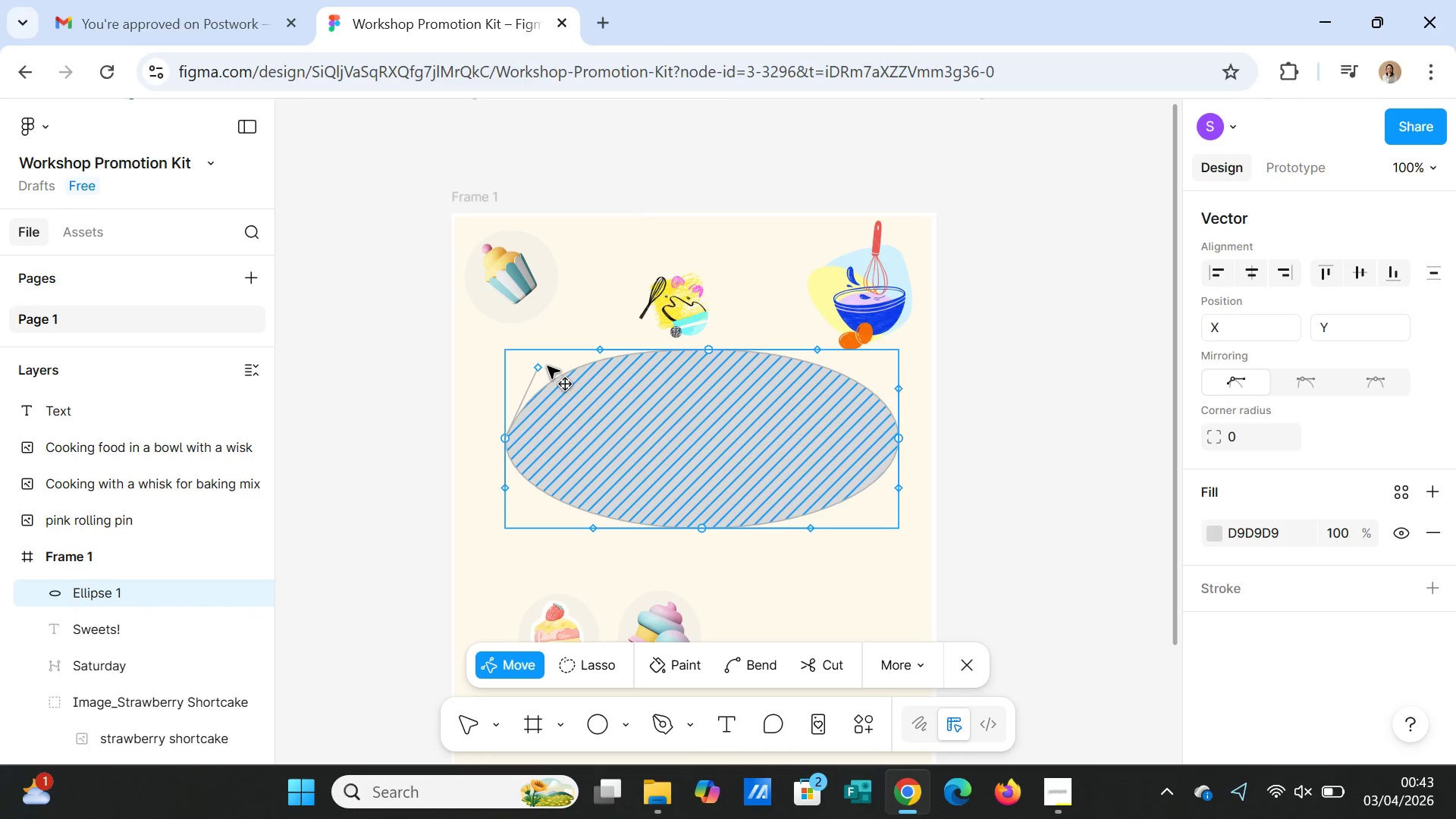 
left_click_drag(start_coordinate=[542, 368], to_coordinate=[522, 366])
 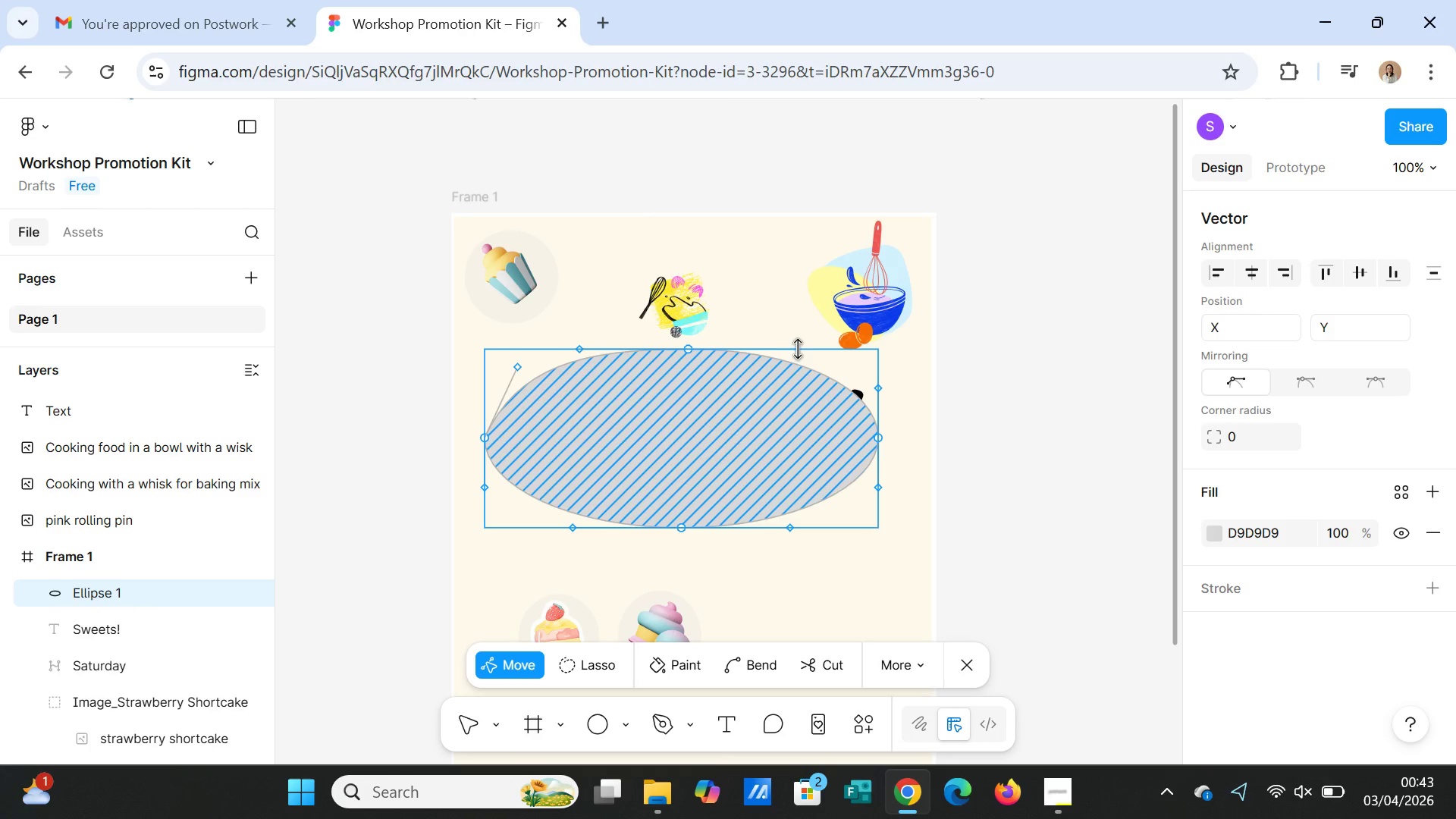 
left_click_drag(start_coordinate=[799, 349], to_coordinate=[793, 342])
 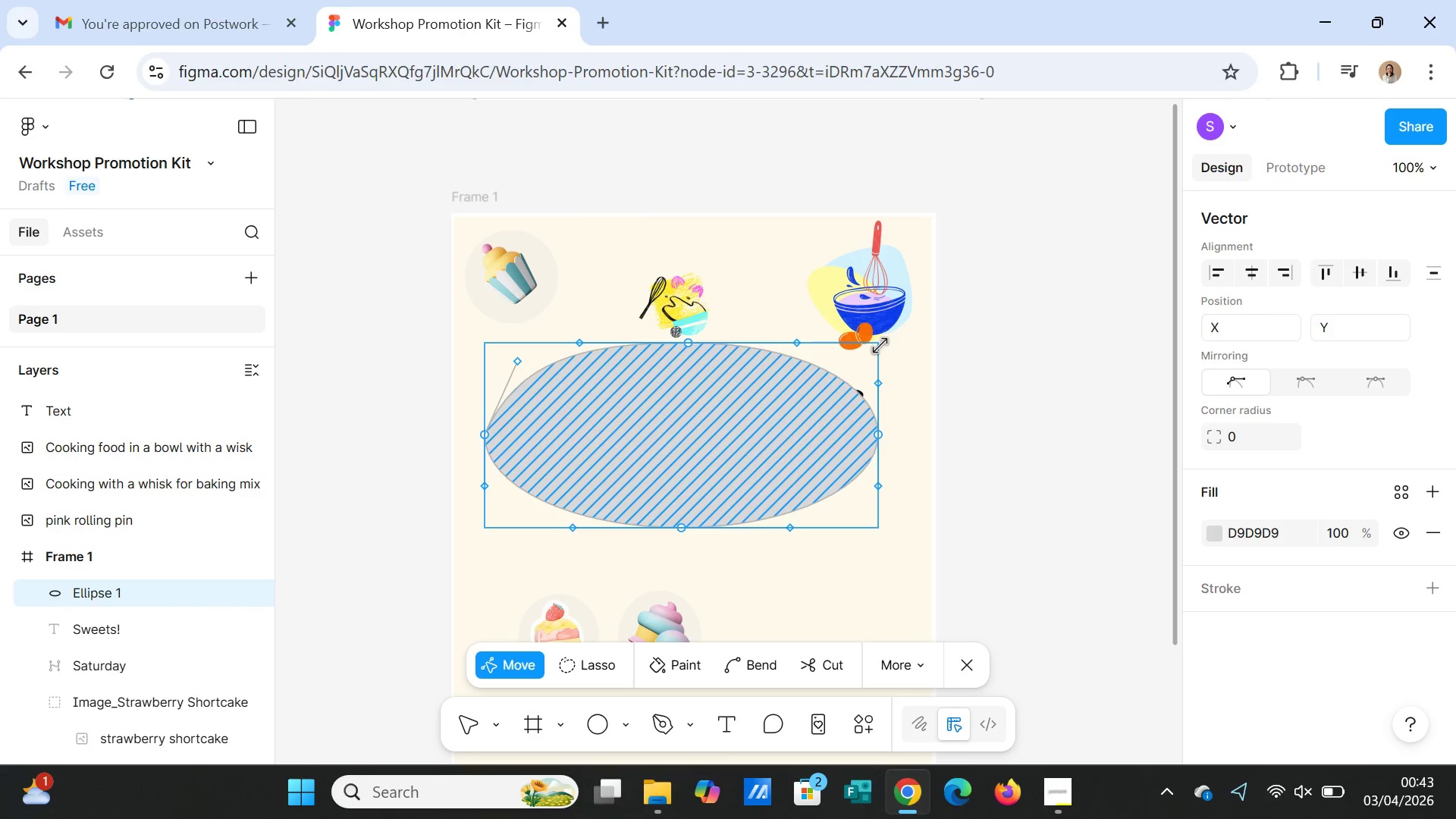 
left_click_drag(start_coordinate=[880, 346], to_coordinate=[889, 343])
 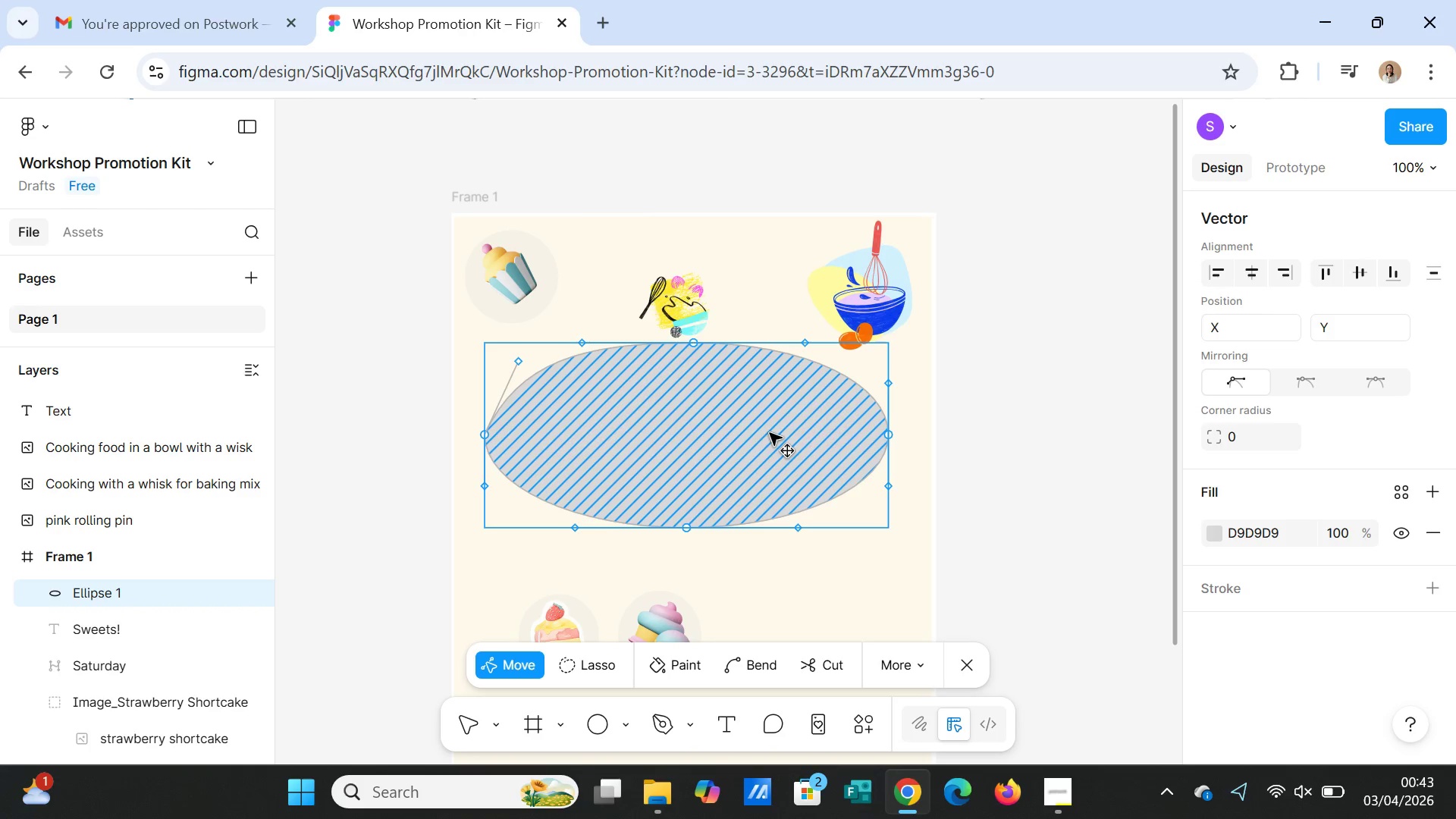 
double_click([770, 433])
 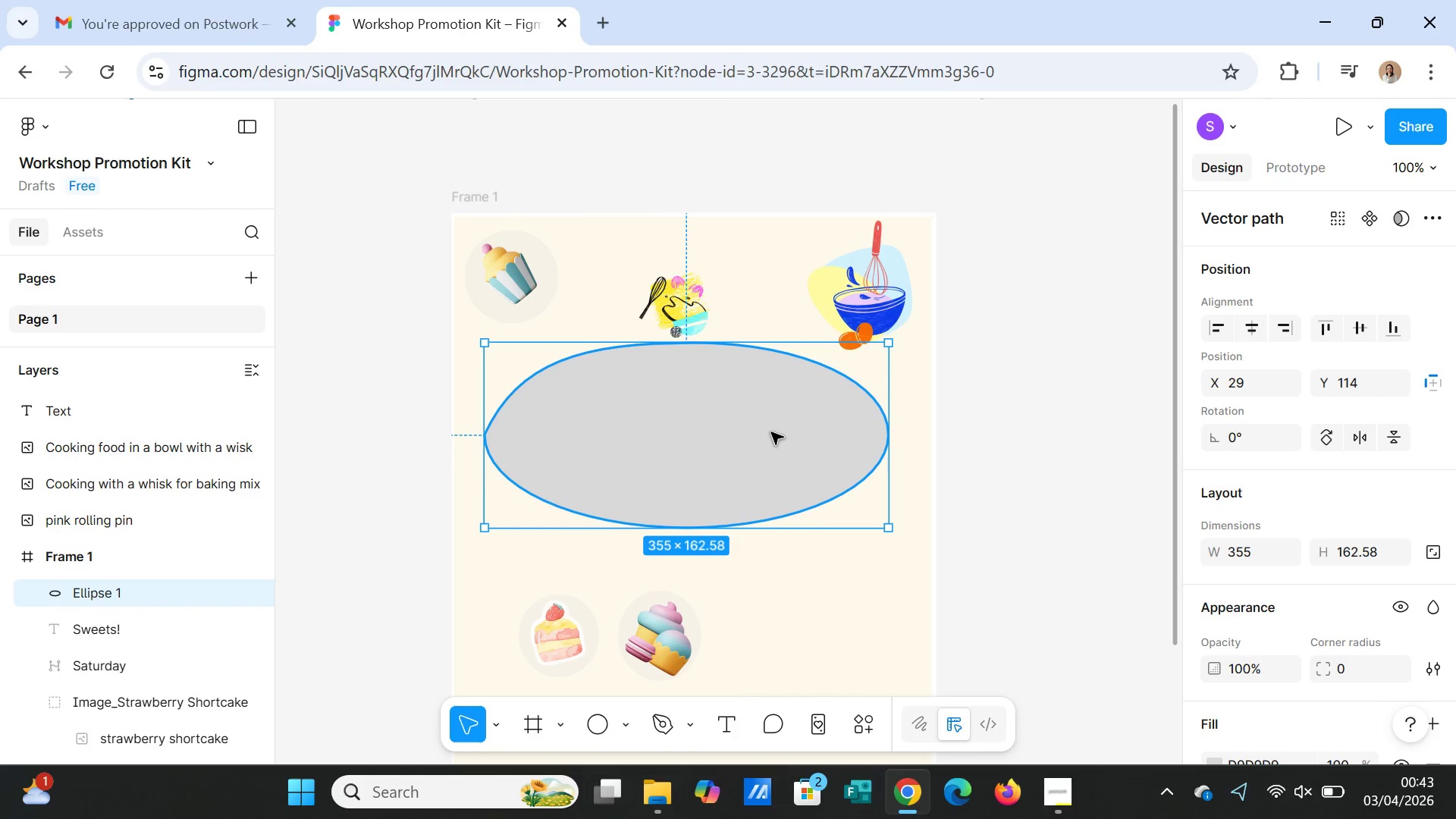 
double_click([771, 432])
 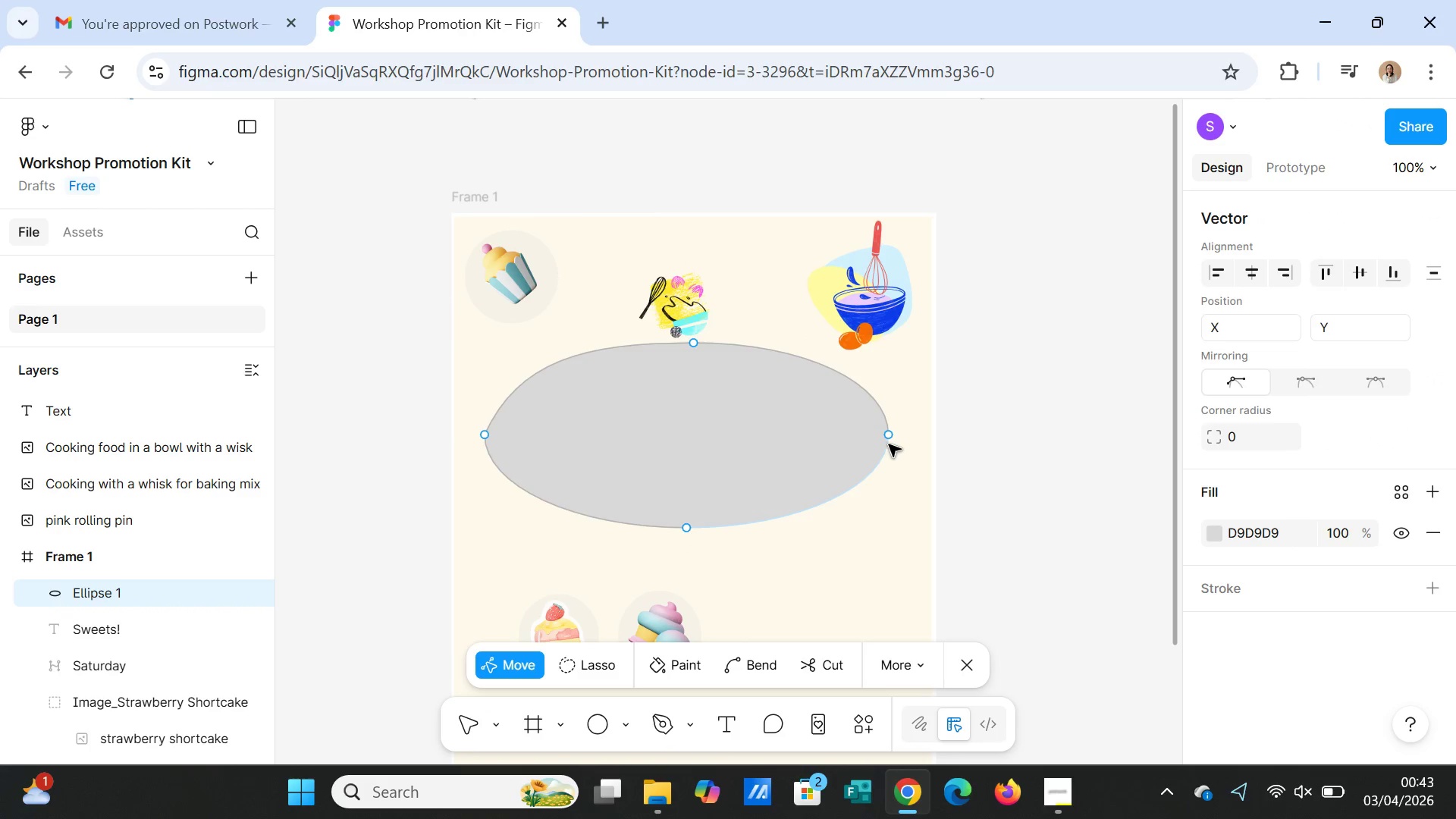 
left_click_drag(start_coordinate=[889, 436], to_coordinate=[666, 443])
 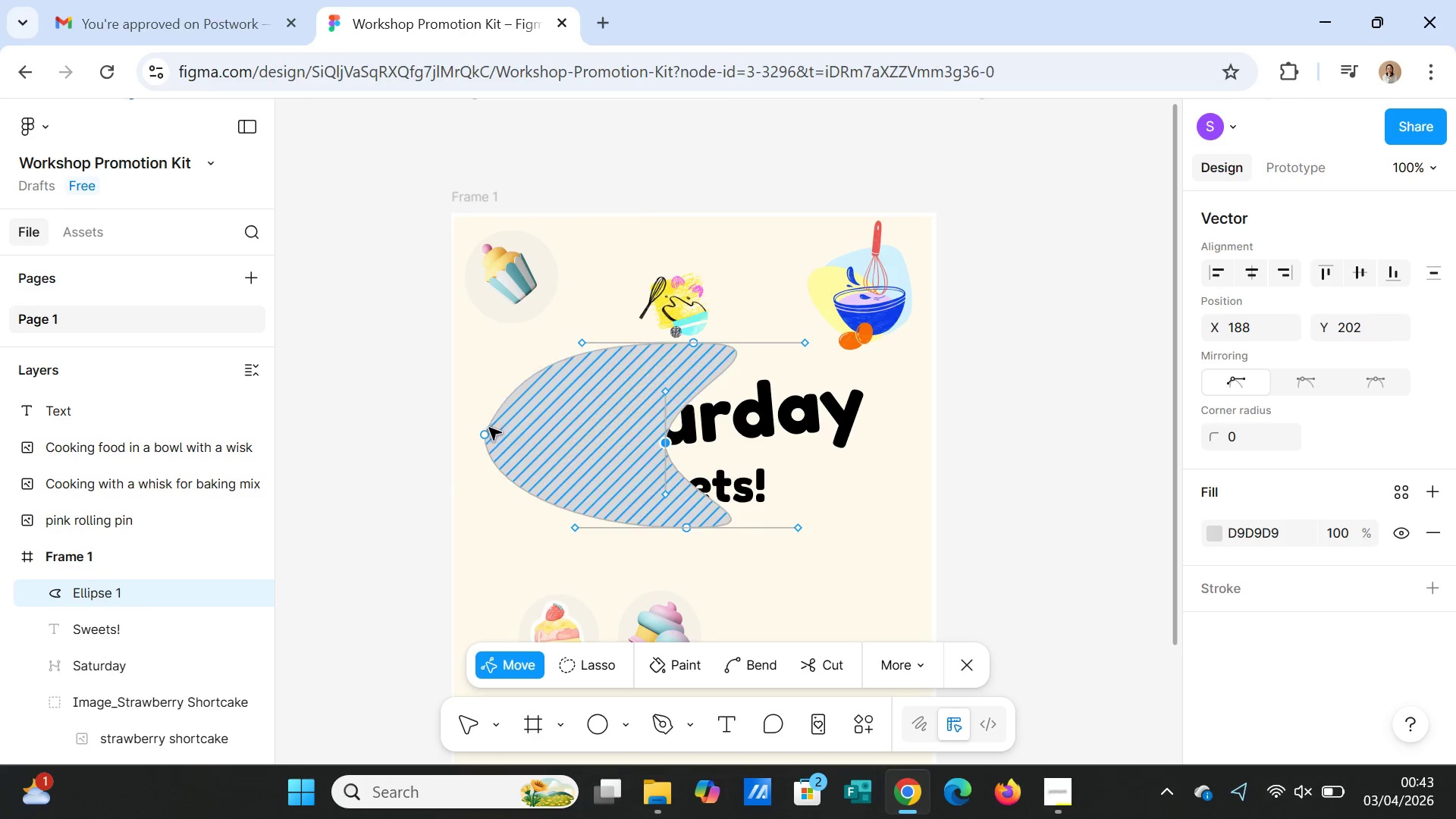 
left_click_drag(start_coordinate=[489, 438], to_coordinate=[907, 424])
 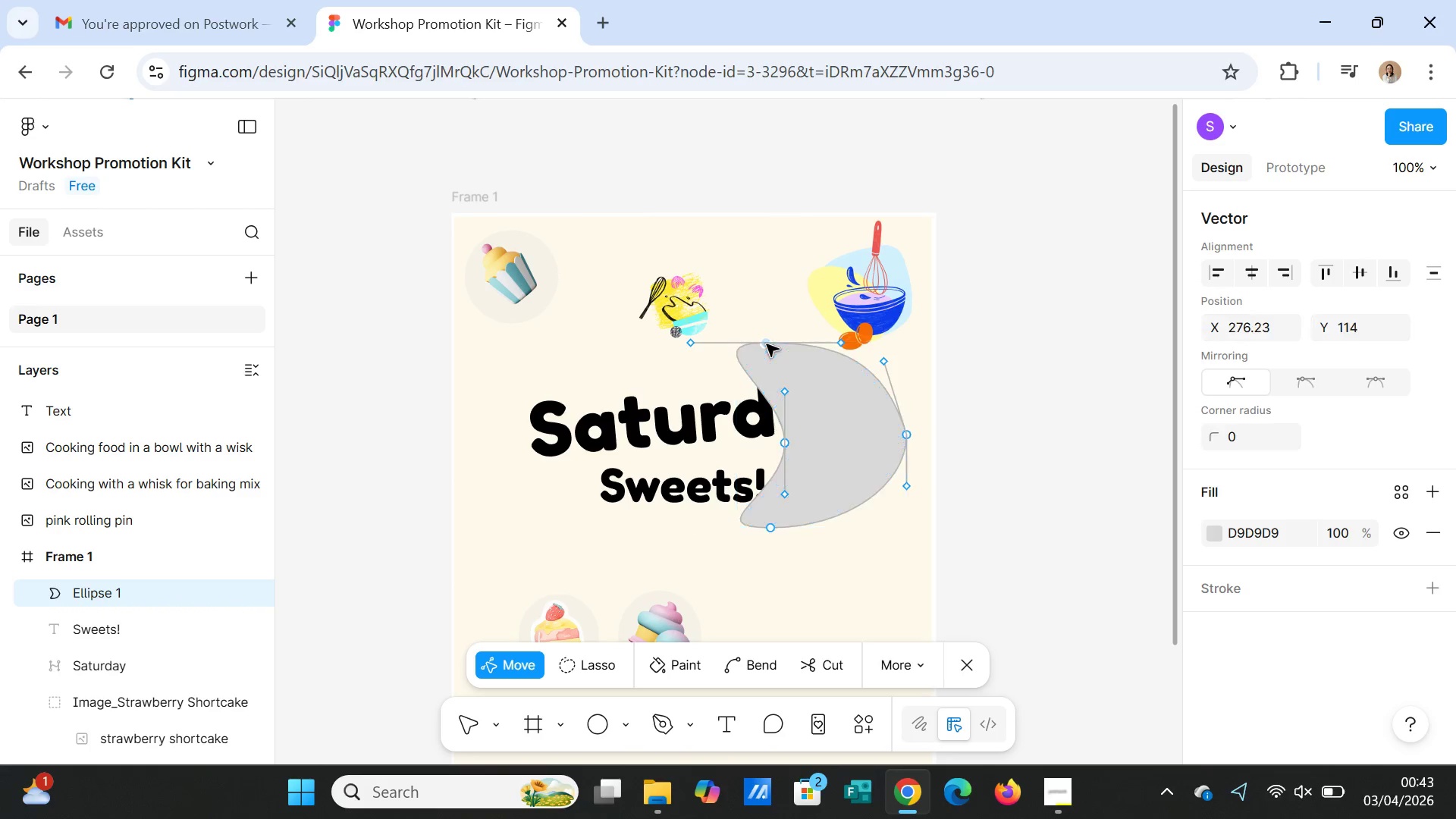 
left_click_drag(start_coordinate=[767, 342], to_coordinate=[548, 378])
 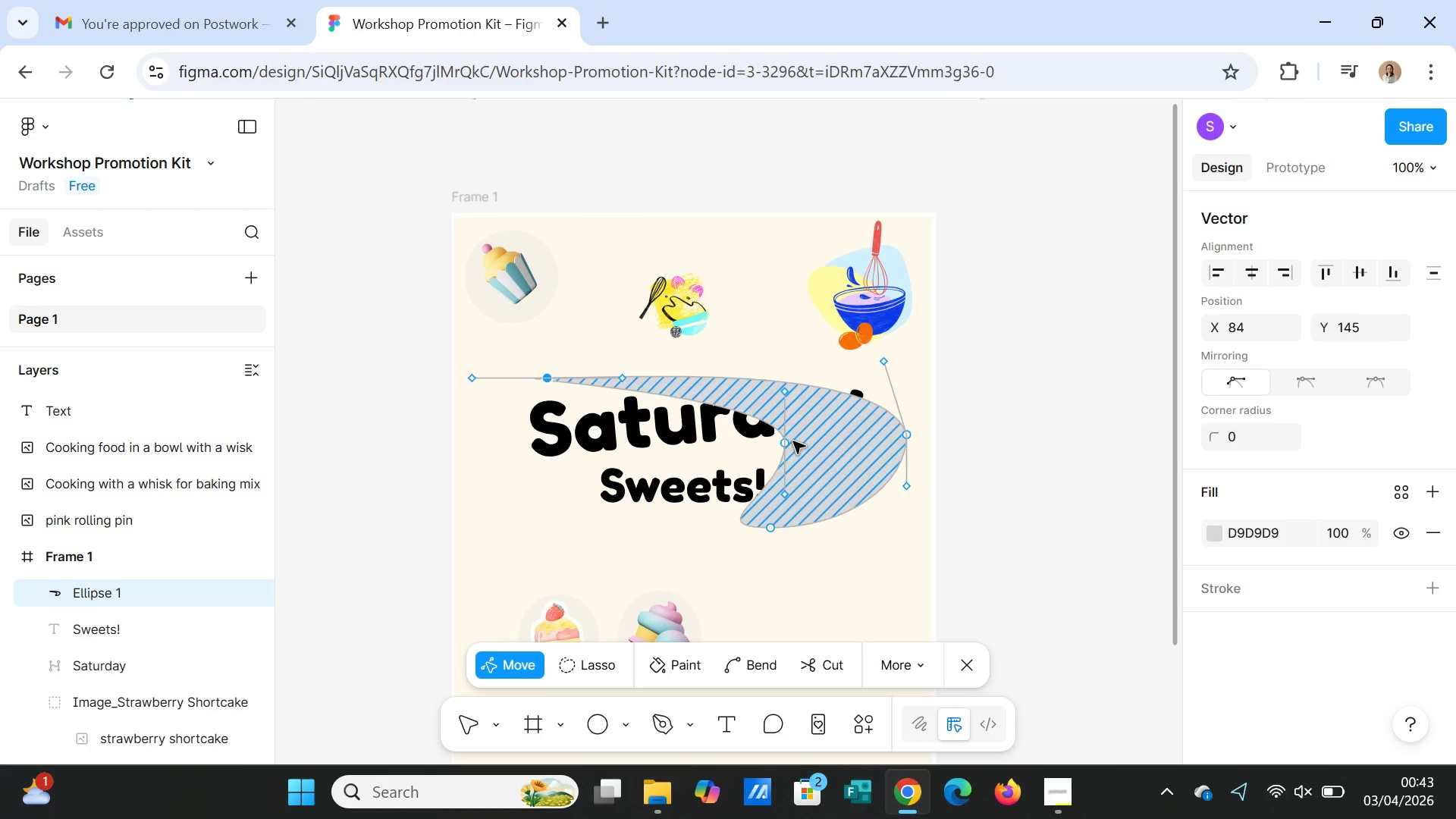 
left_click_drag(start_coordinate=[787, 441], to_coordinate=[529, 491])
 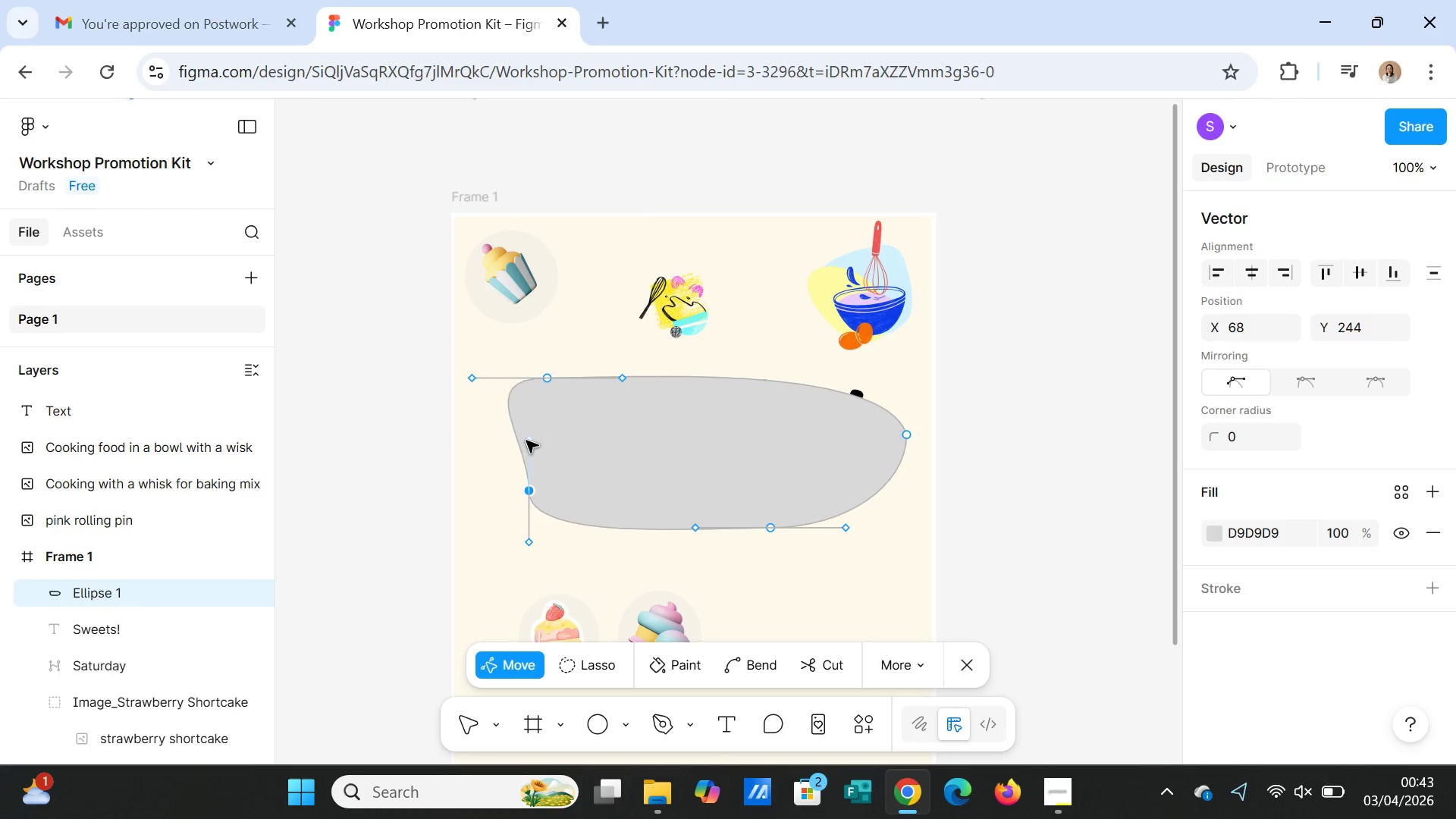 
left_click_drag(start_coordinate=[528, 440], to_coordinate=[610, 444])
 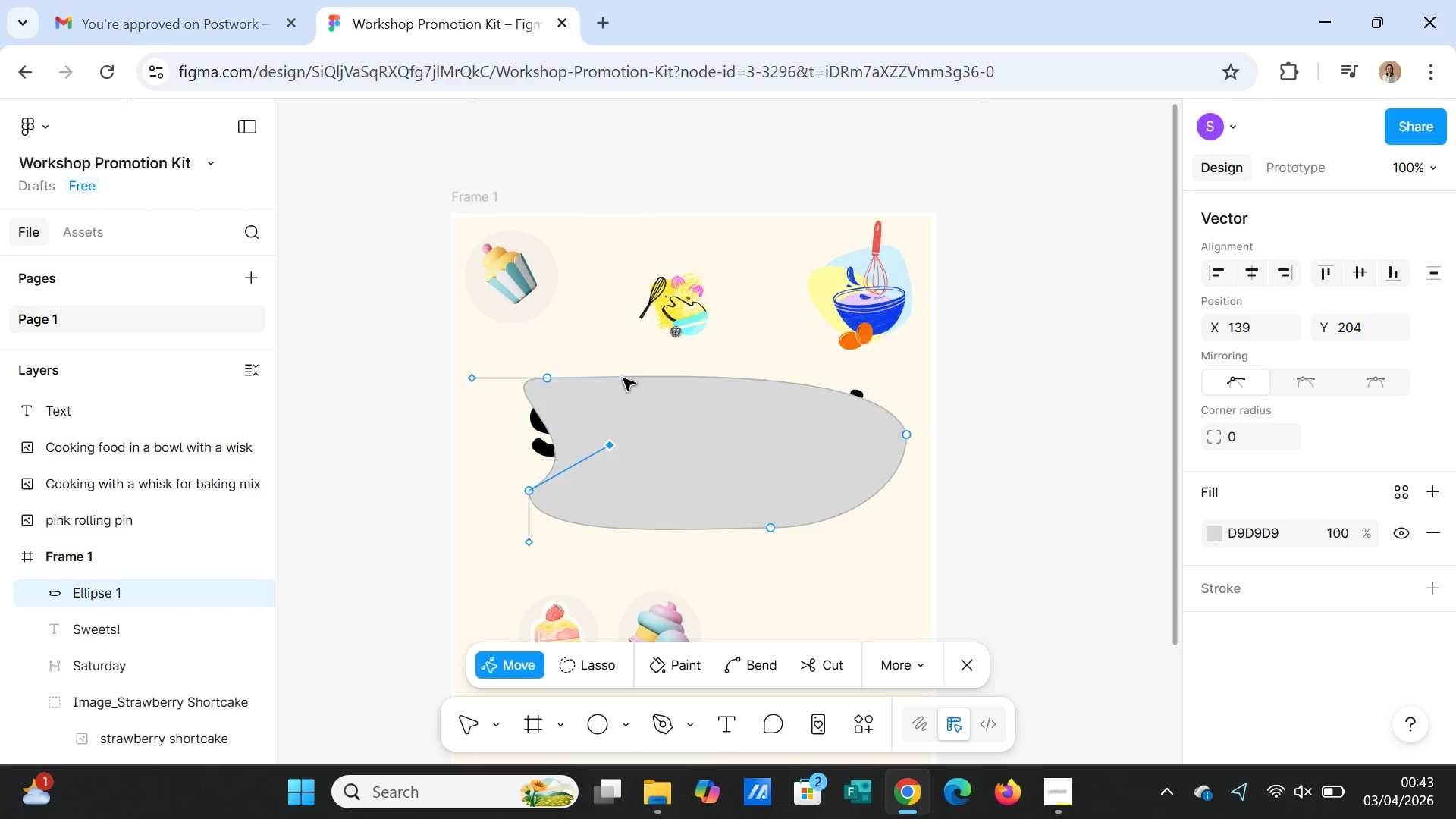 
left_click_drag(start_coordinate=[623, 378], to_coordinate=[640, 407])
 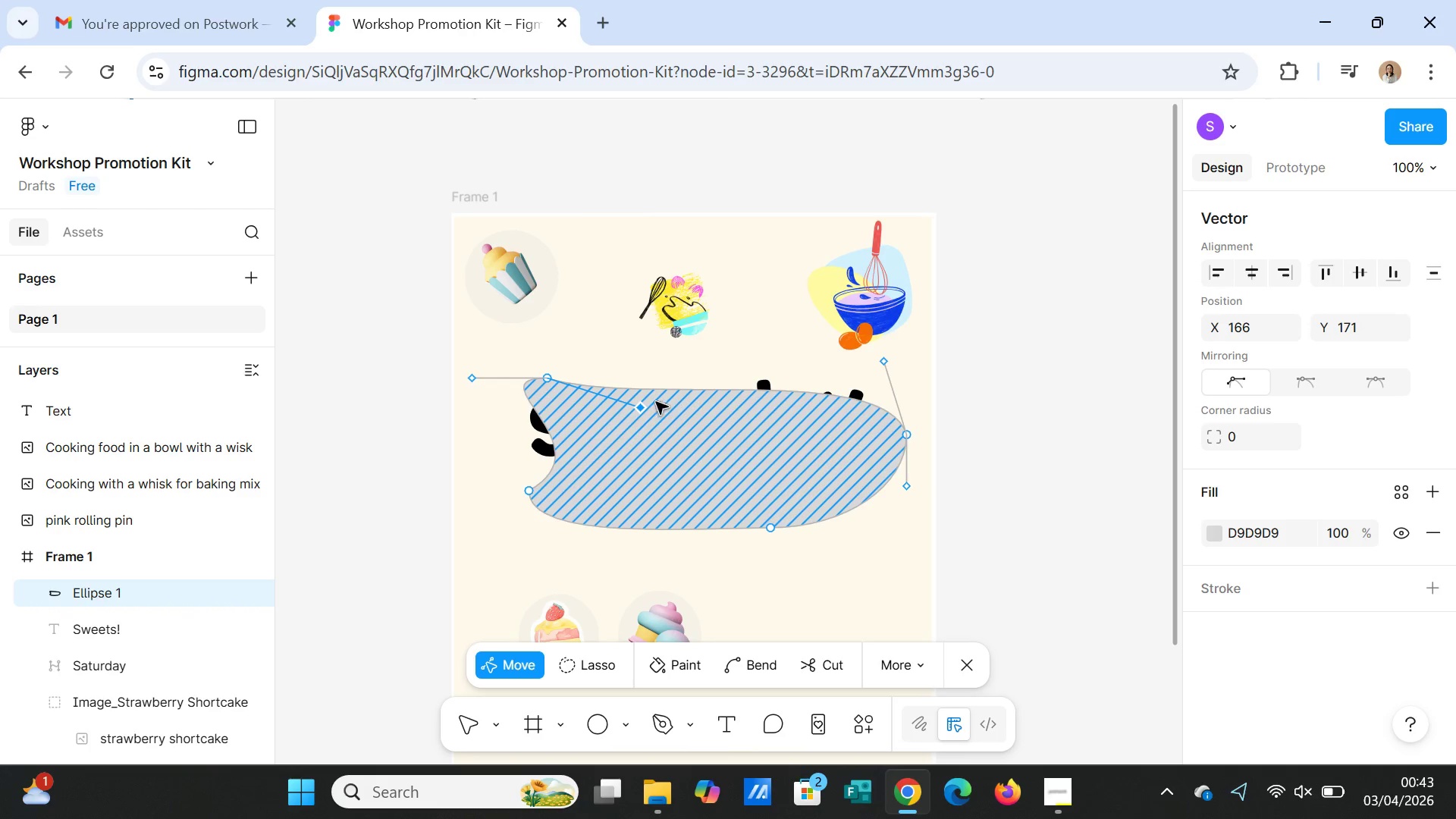 
left_click_drag(start_coordinate=[641, 410], to_coordinate=[651, 411])
 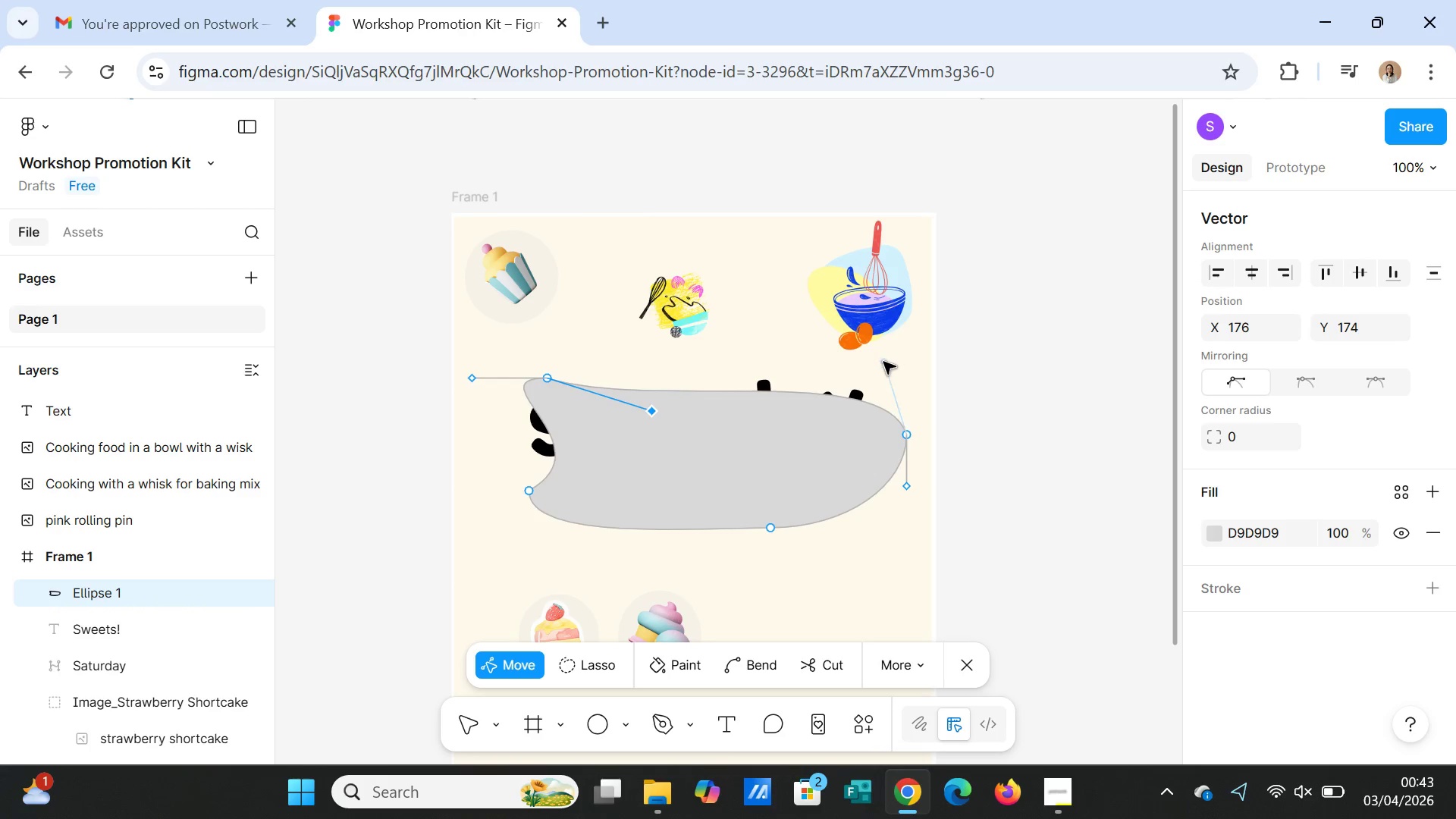 
left_click_drag(start_coordinate=[883, 362], to_coordinate=[791, 284])
 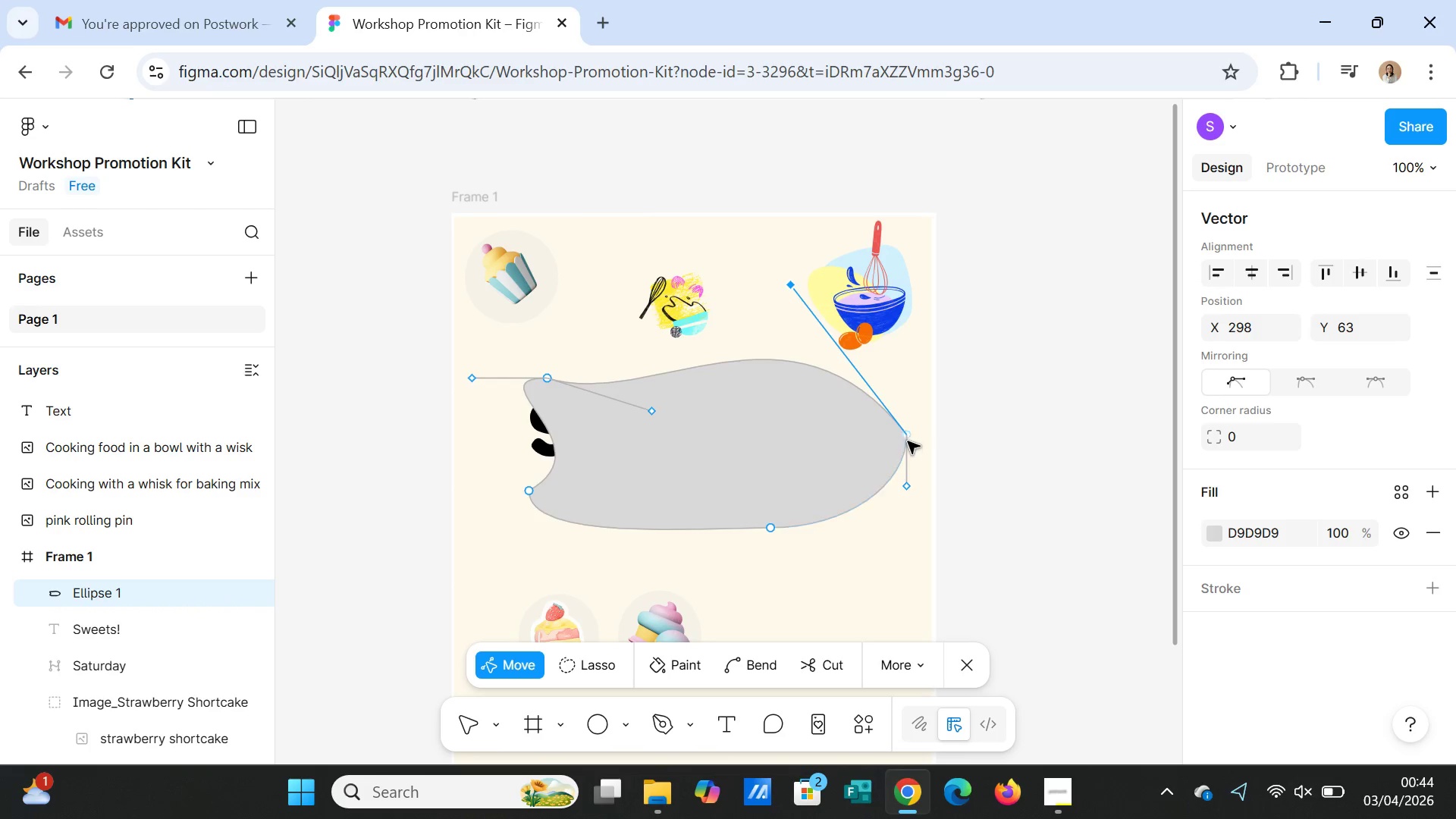 
left_click_drag(start_coordinate=[908, 433], to_coordinate=[911, 425])
 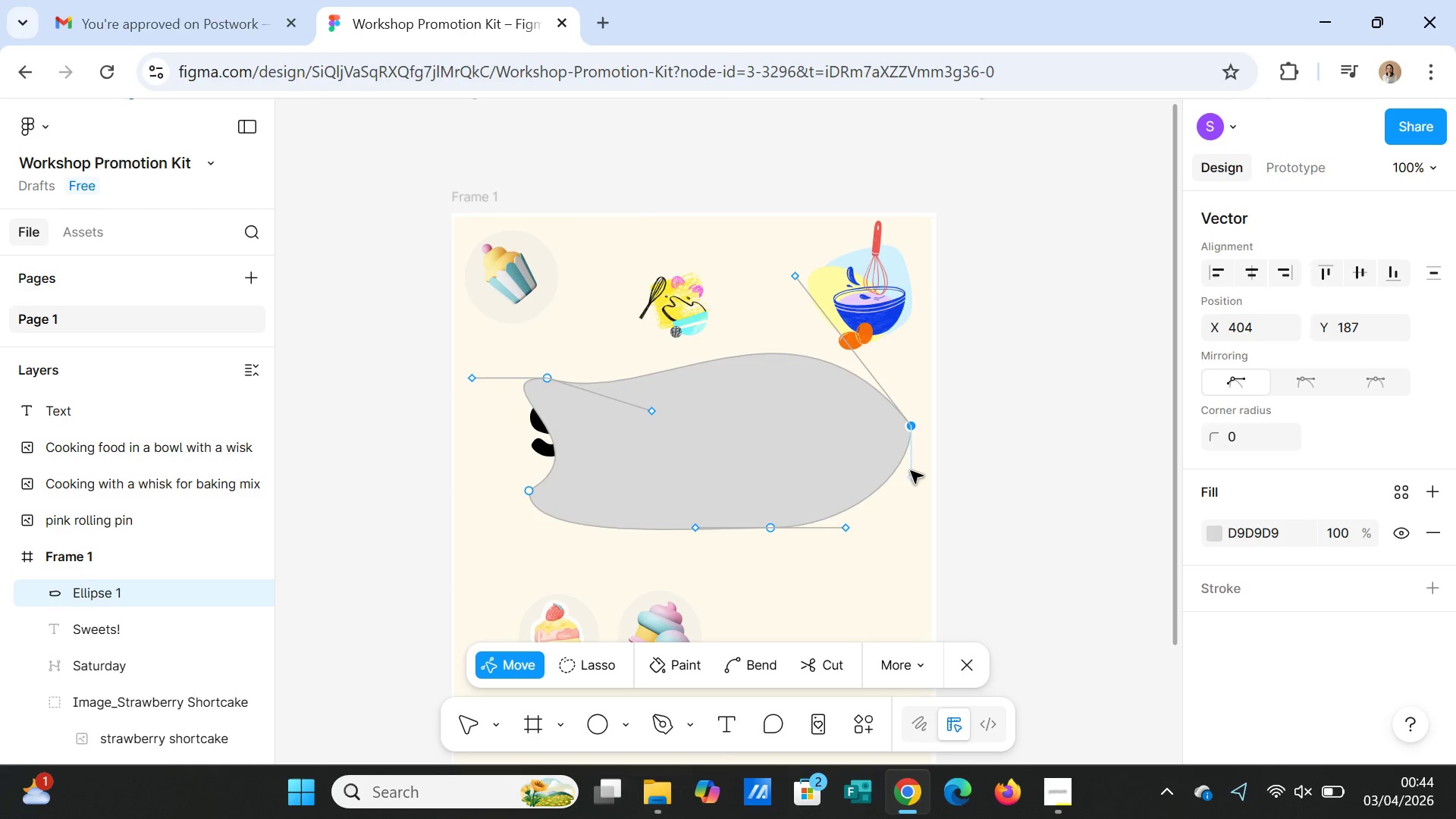 
left_click_drag(start_coordinate=[911, 471], to_coordinate=[849, 421])
 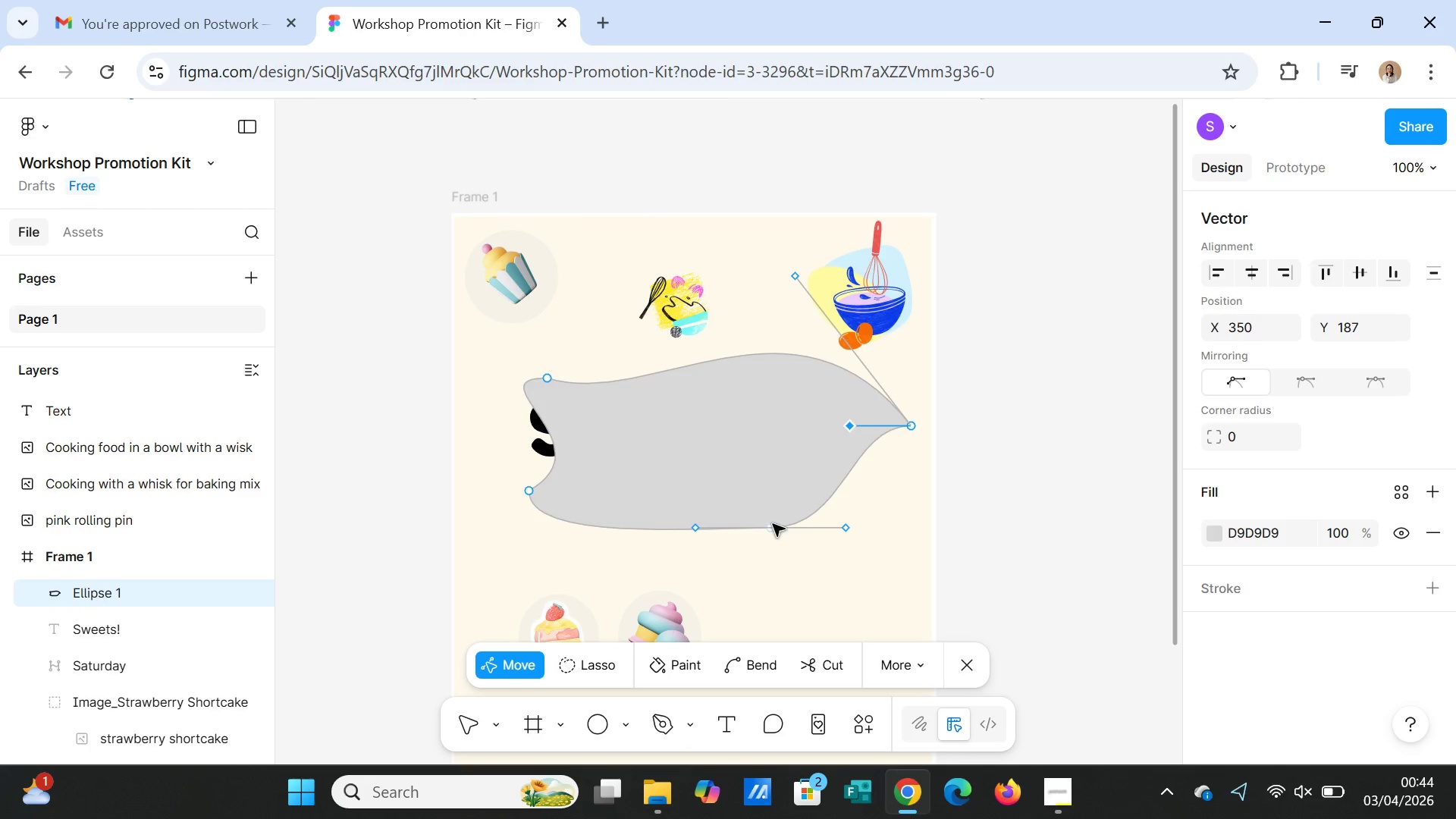 
left_click_drag(start_coordinate=[773, 524], to_coordinate=[782, 521])
 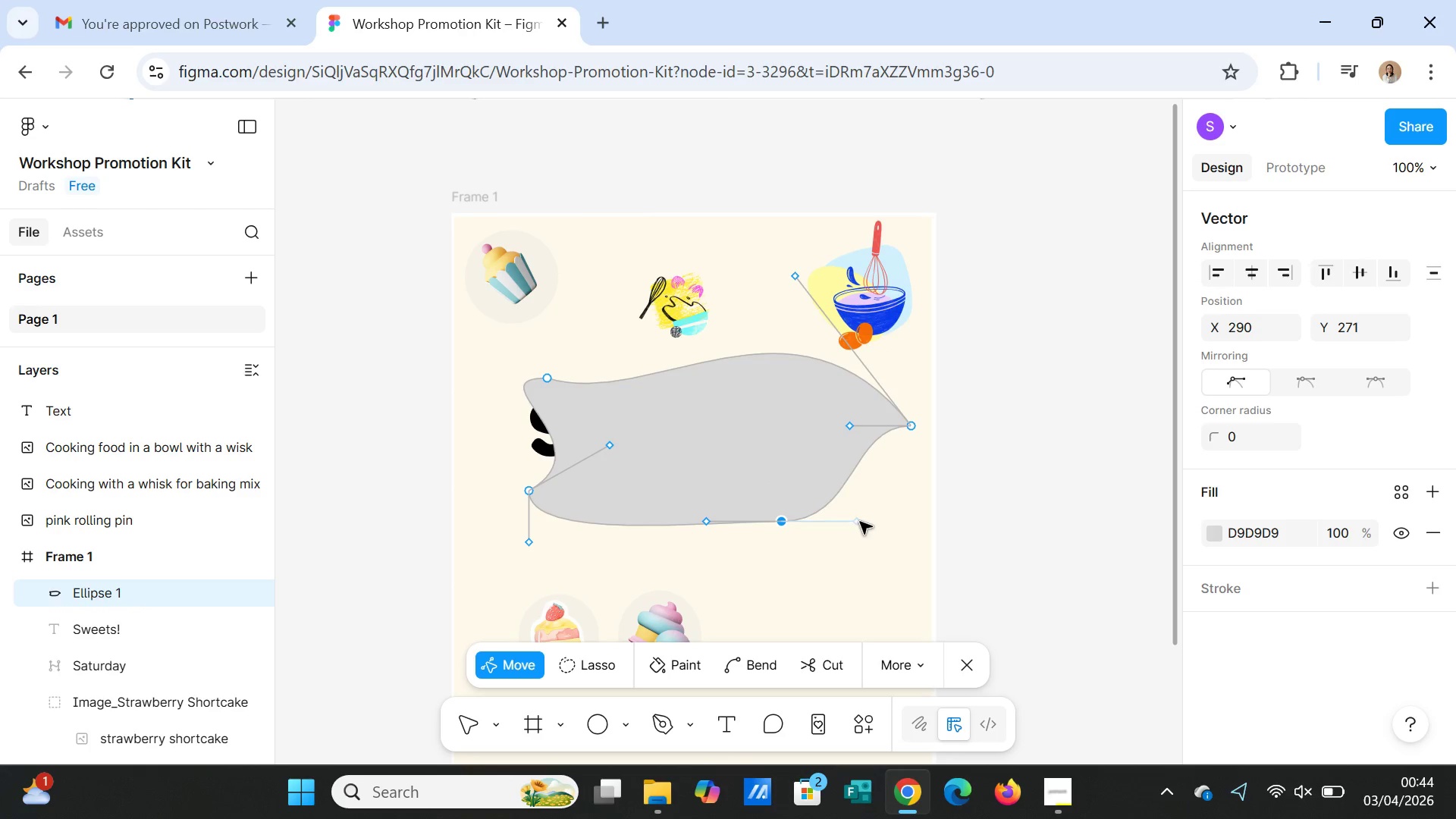 
left_click_drag(start_coordinate=[860, 522], to_coordinate=[814, 474])
 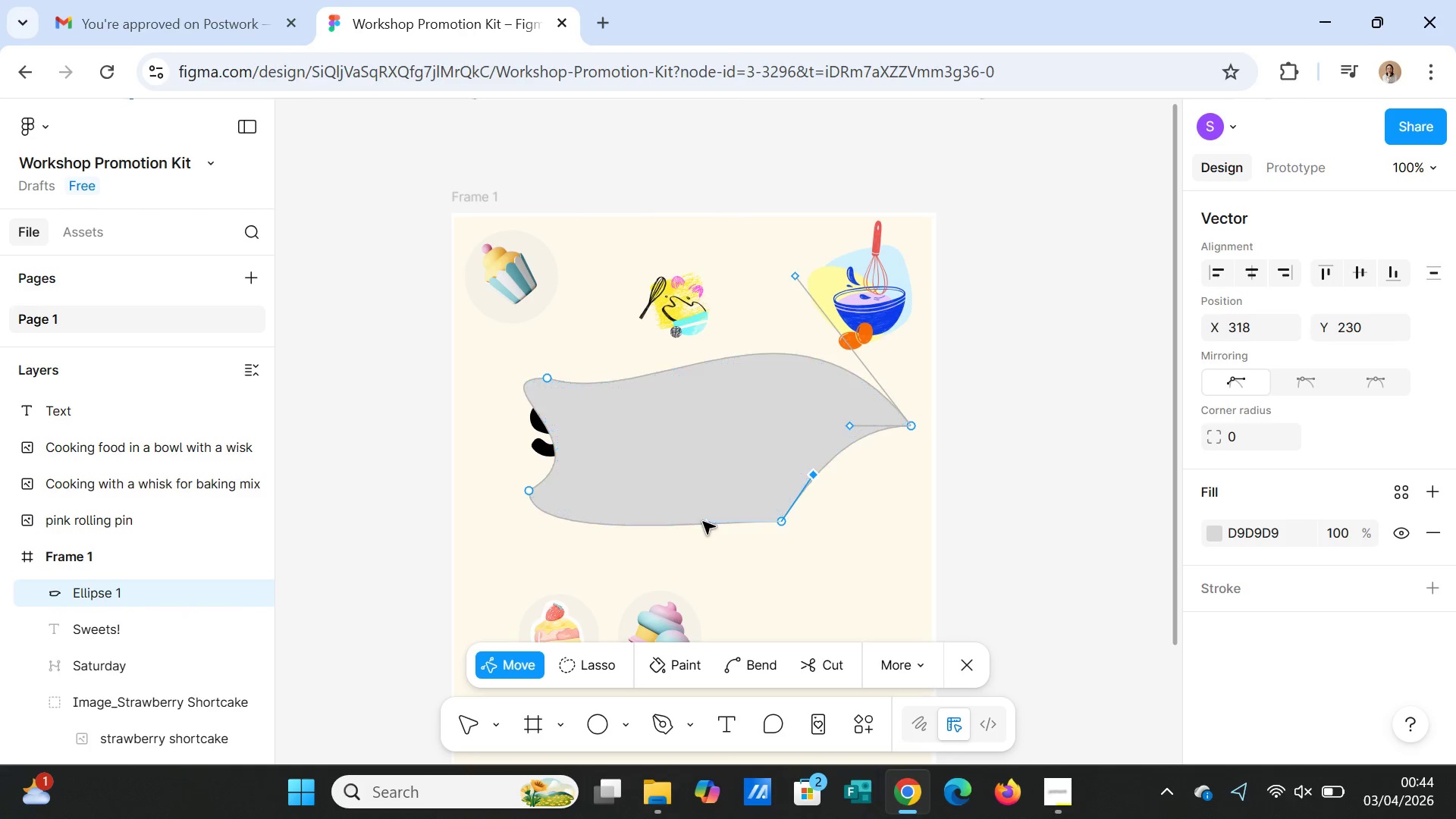 
left_click_drag(start_coordinate=[704, 522], to_coordinate=[682, 452])
 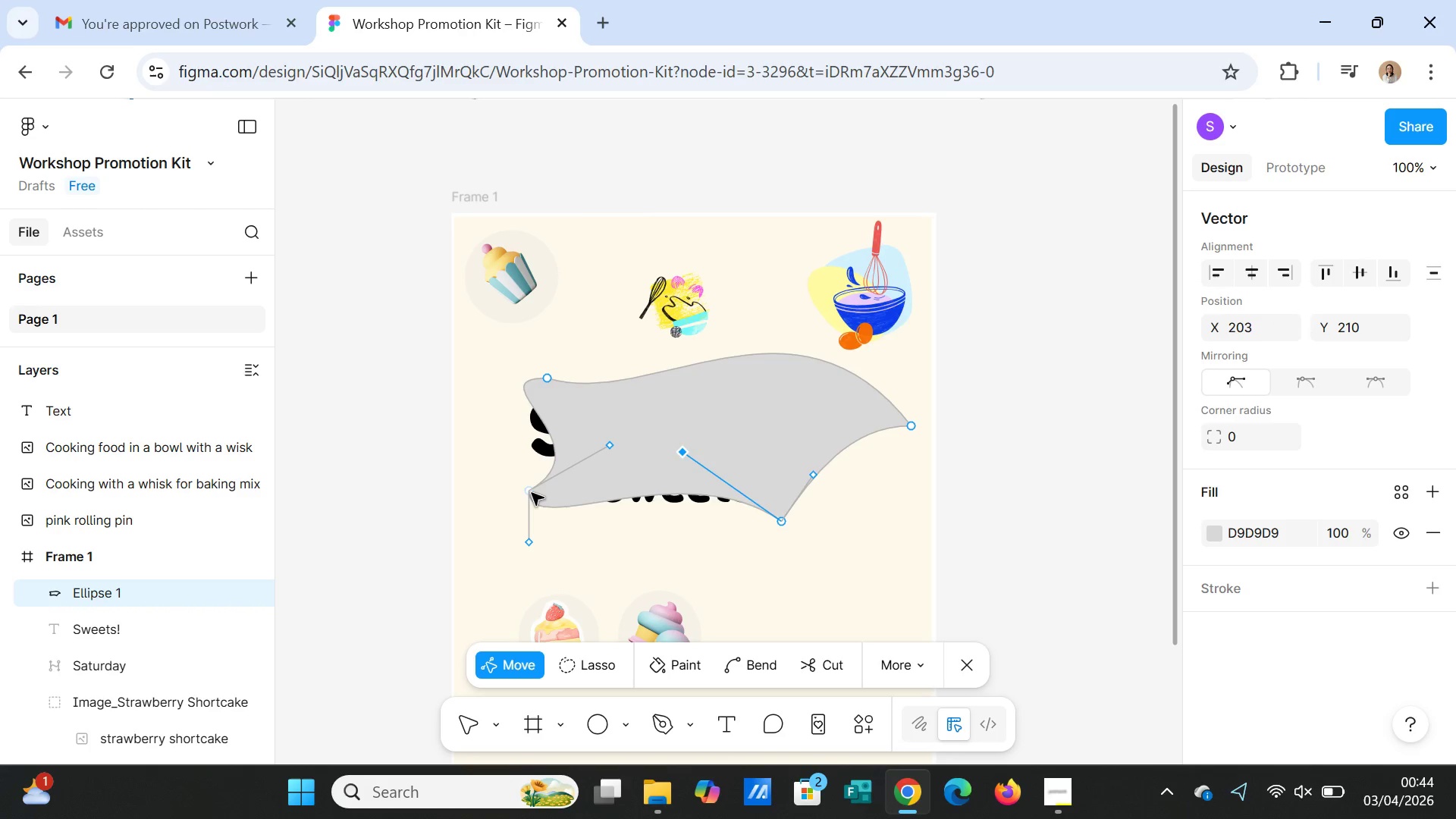 
left_click([532, 493])
 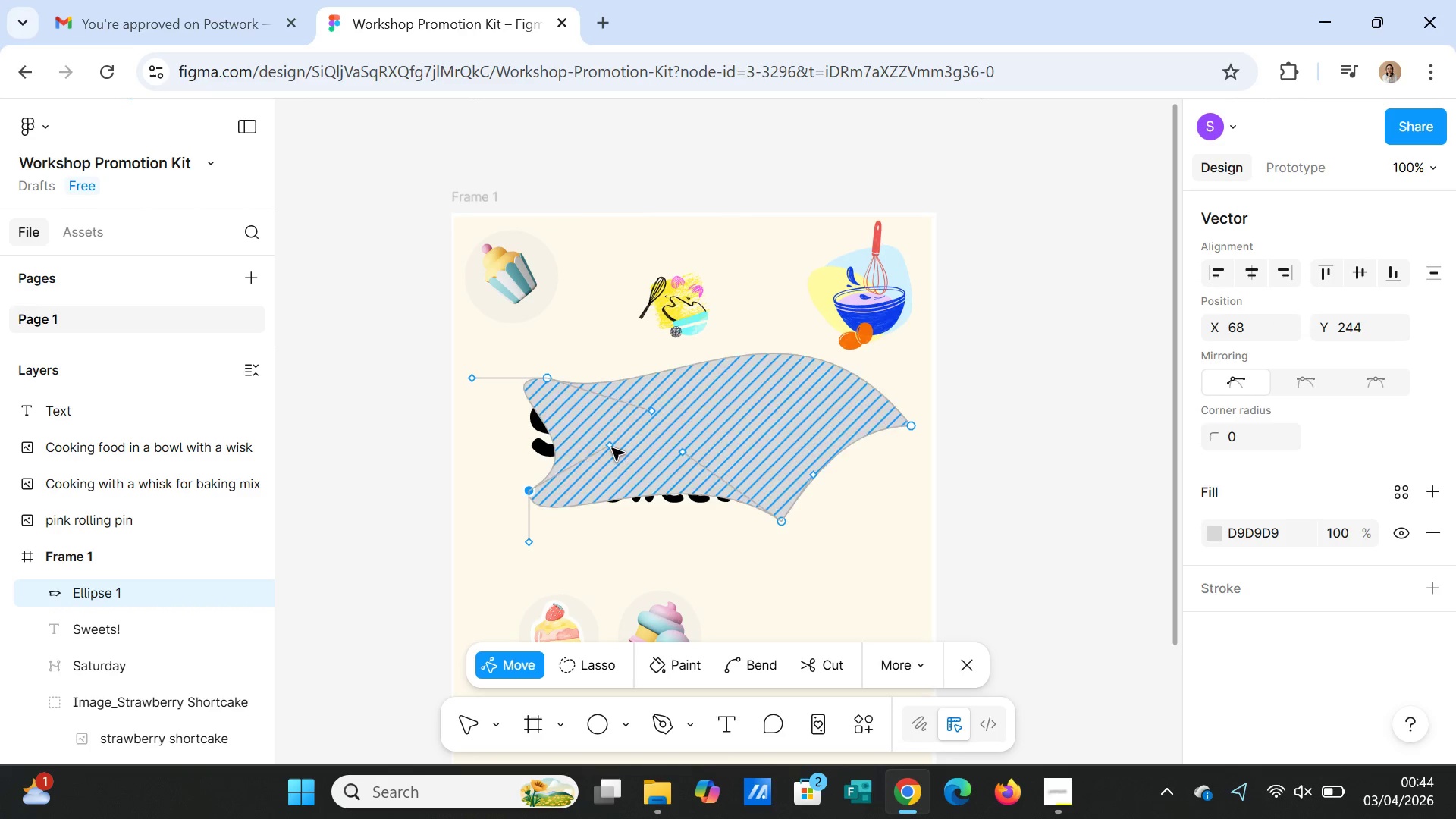 
left_click_drag(start_coordinate=[612, 446], to_coordinate=[632, 439])
 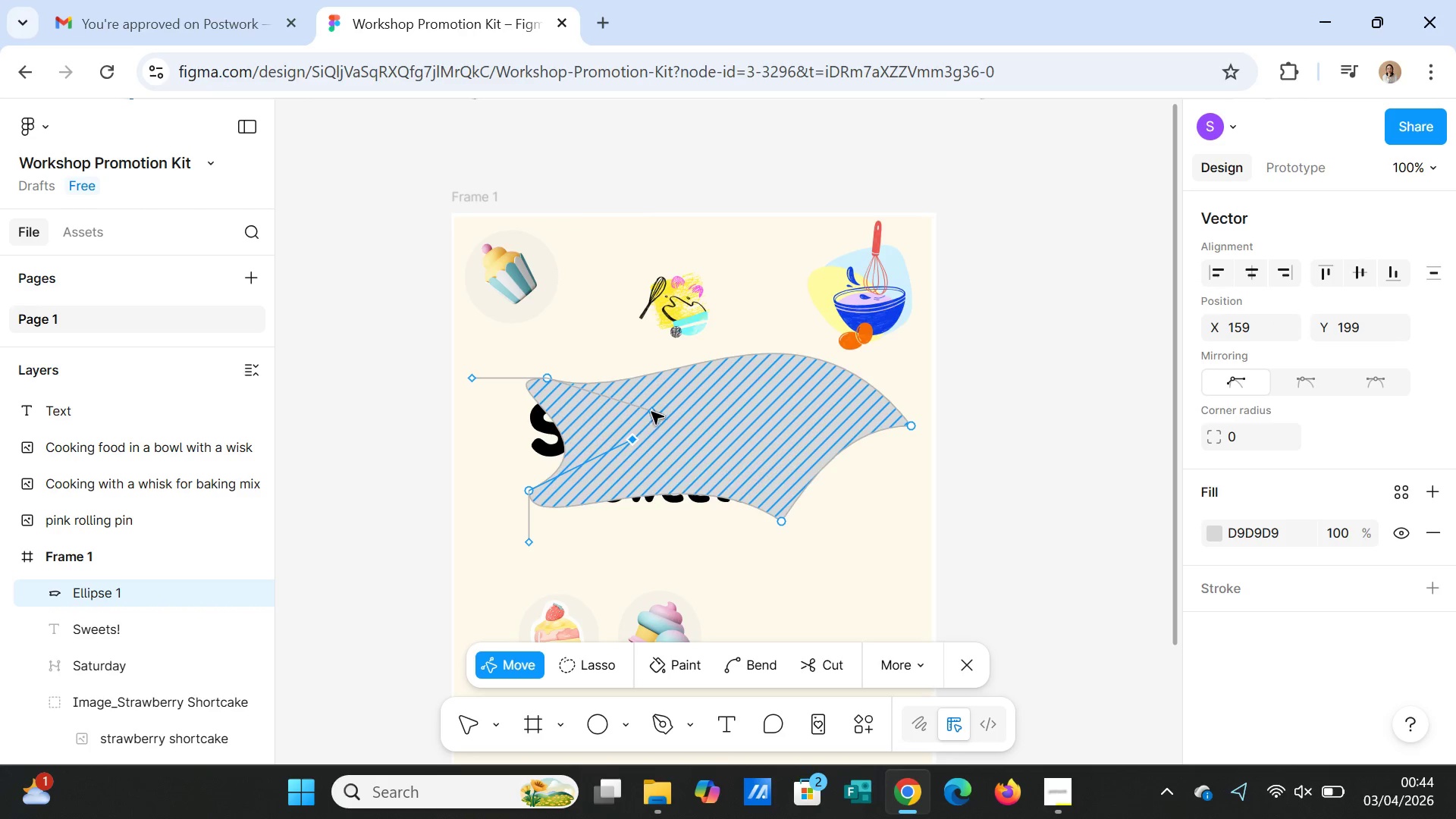 
left_click_drag(start_coordinate=[651, 412], to_coordinate=[670, 425])
 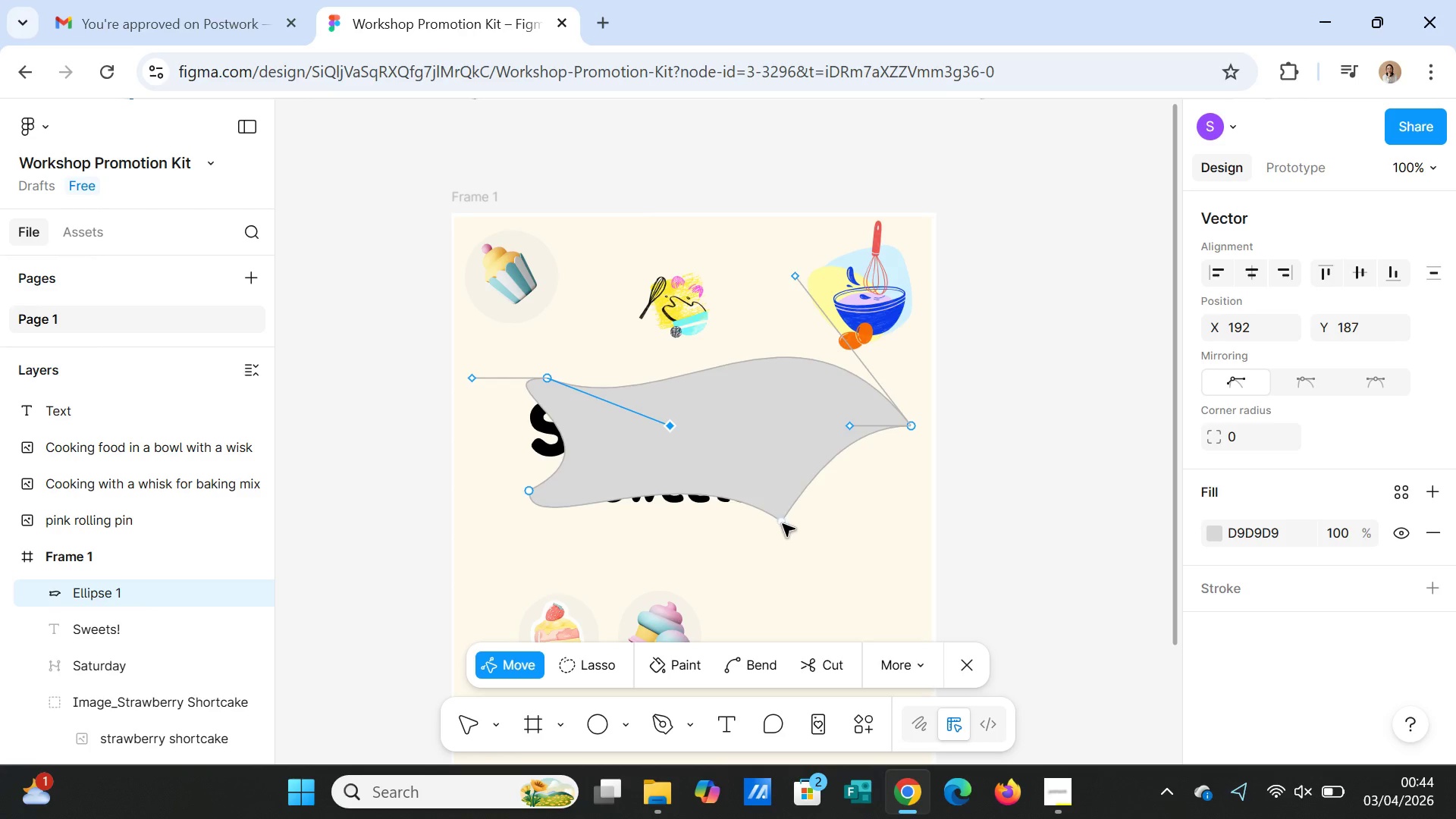 
left_click_drag(start_coordinate=[783, 524], to_coordinate=[797, 546])
 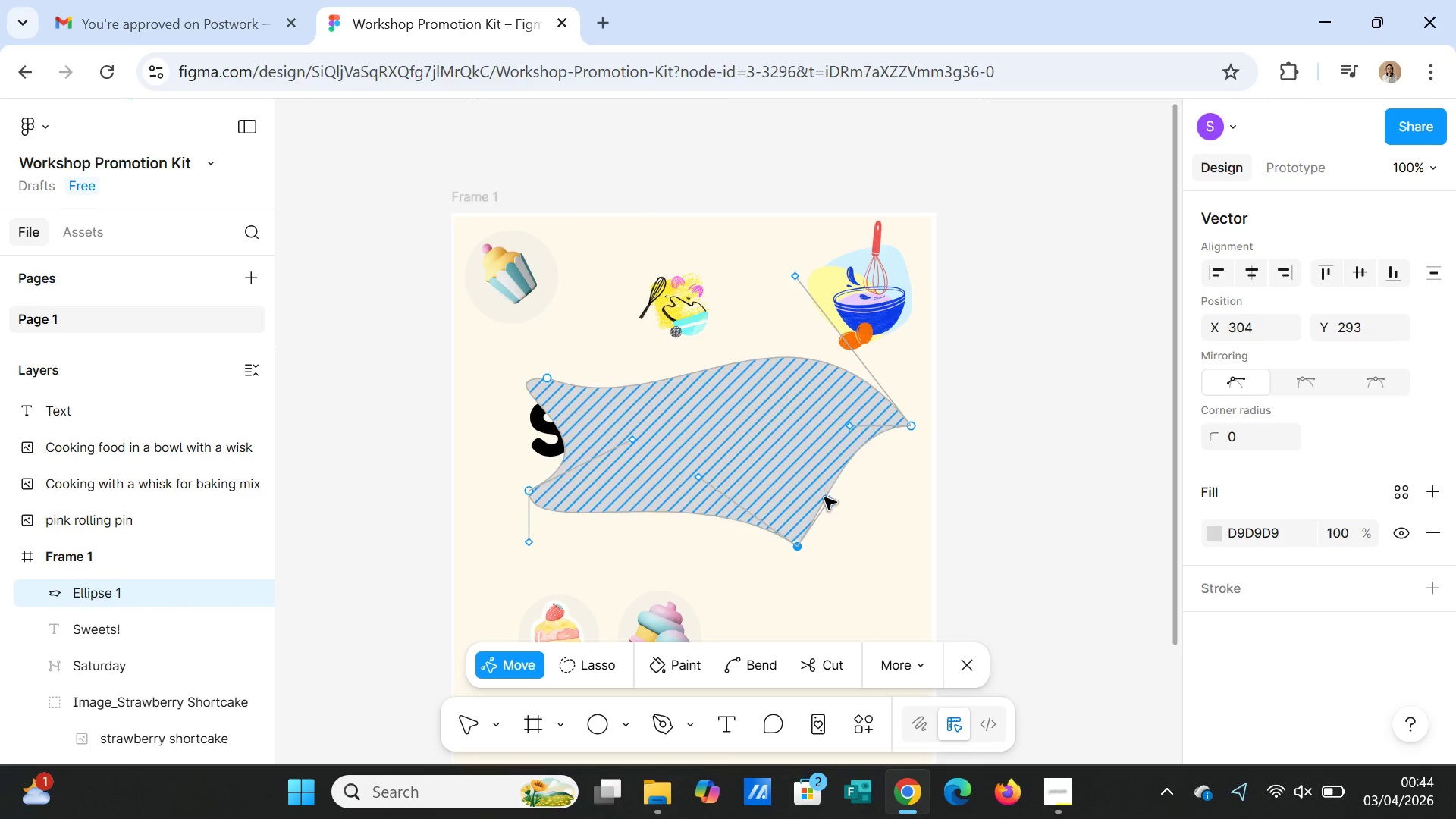 
left_click_drag(start_coordinate=[825, 500], to_coordinate=[865, 482])
 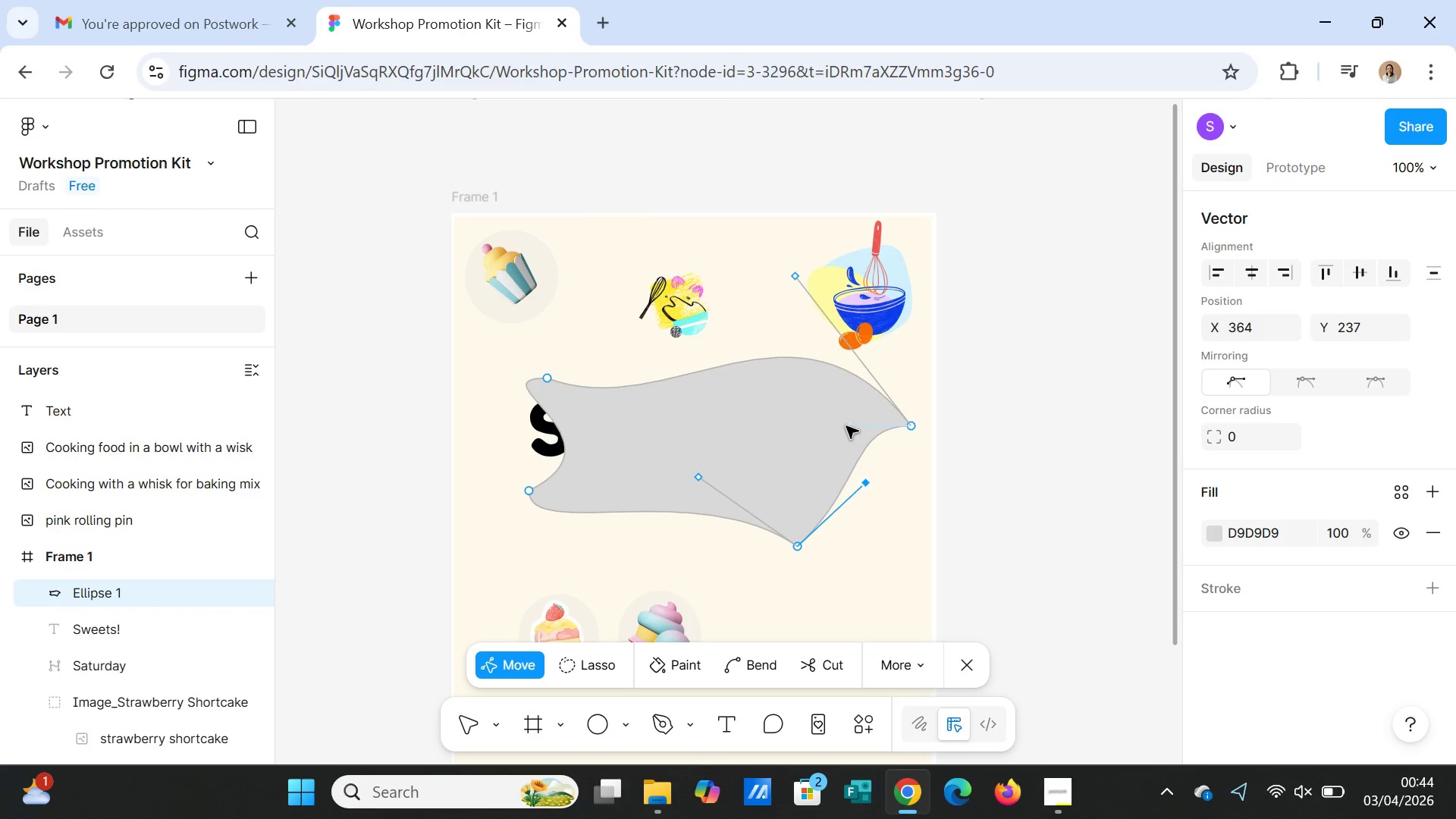 
left_click_drag(start_coordinate=[846, 426], to_coordinate=[822, 450])
 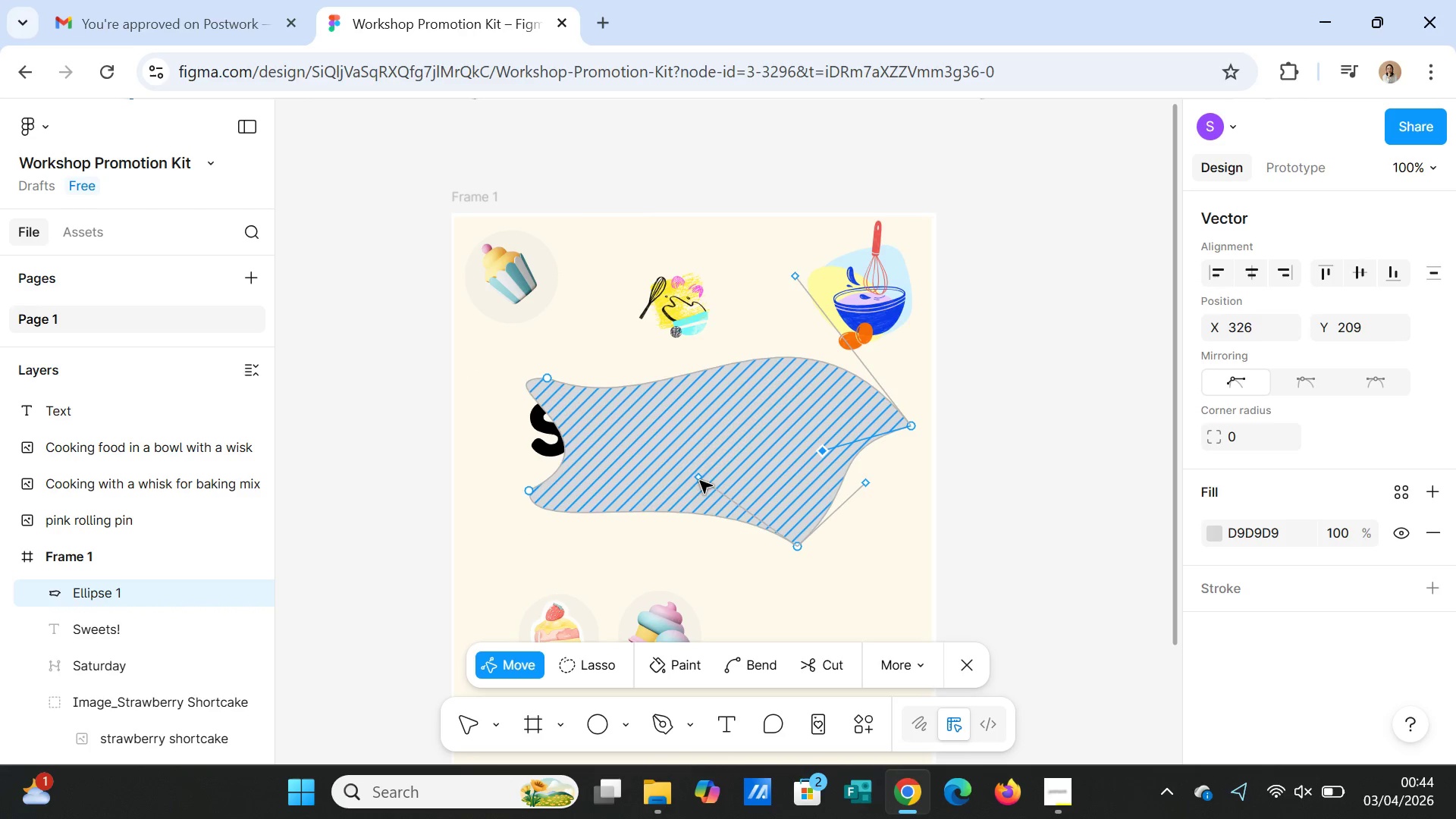 
left_click_drag(start_coordinate=[697, 479], to_coordinate=[799, 457])
 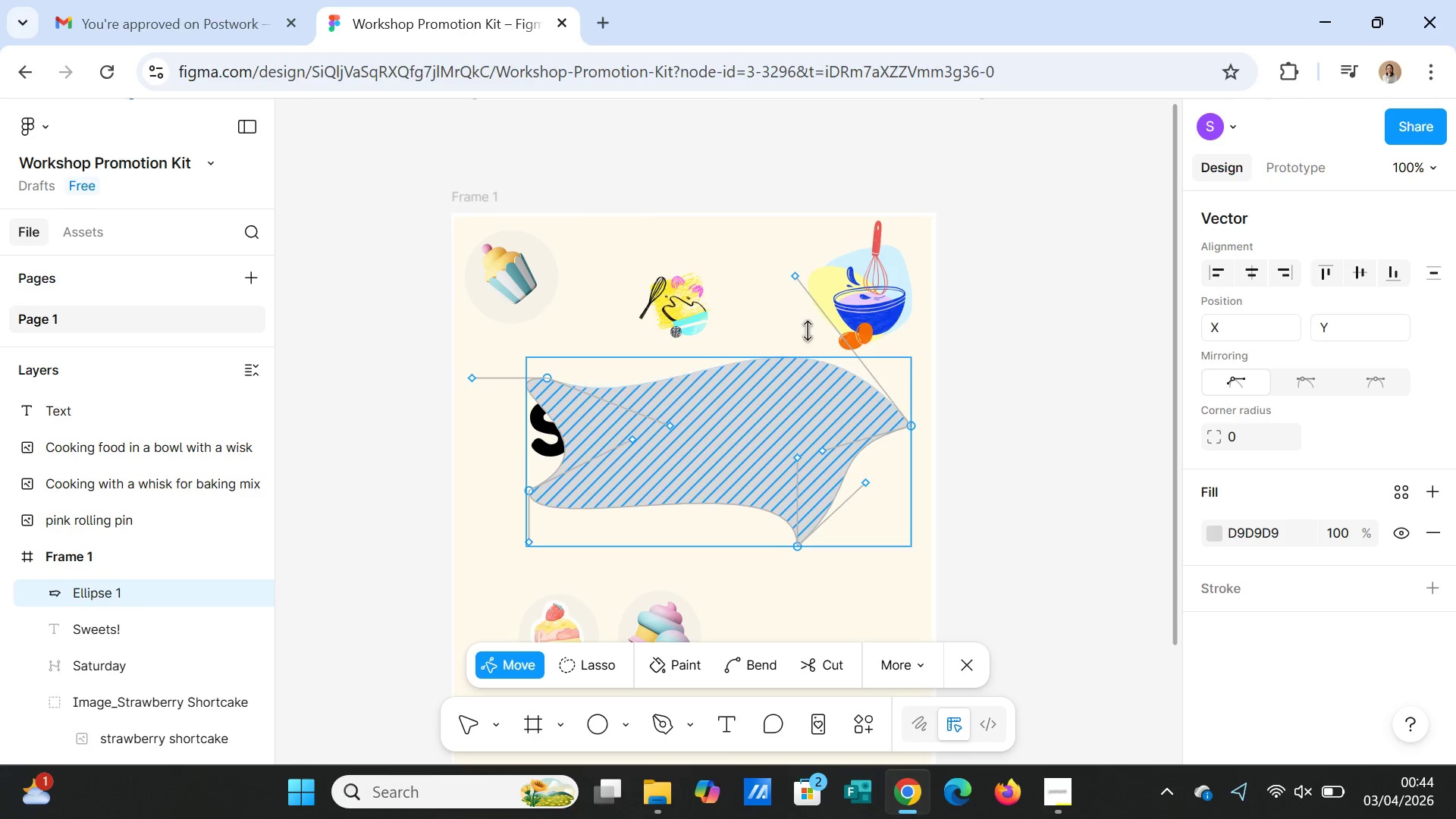 
left_click_drag(start_coordinate=[798, 276], to_coordinate=[783, 287])
 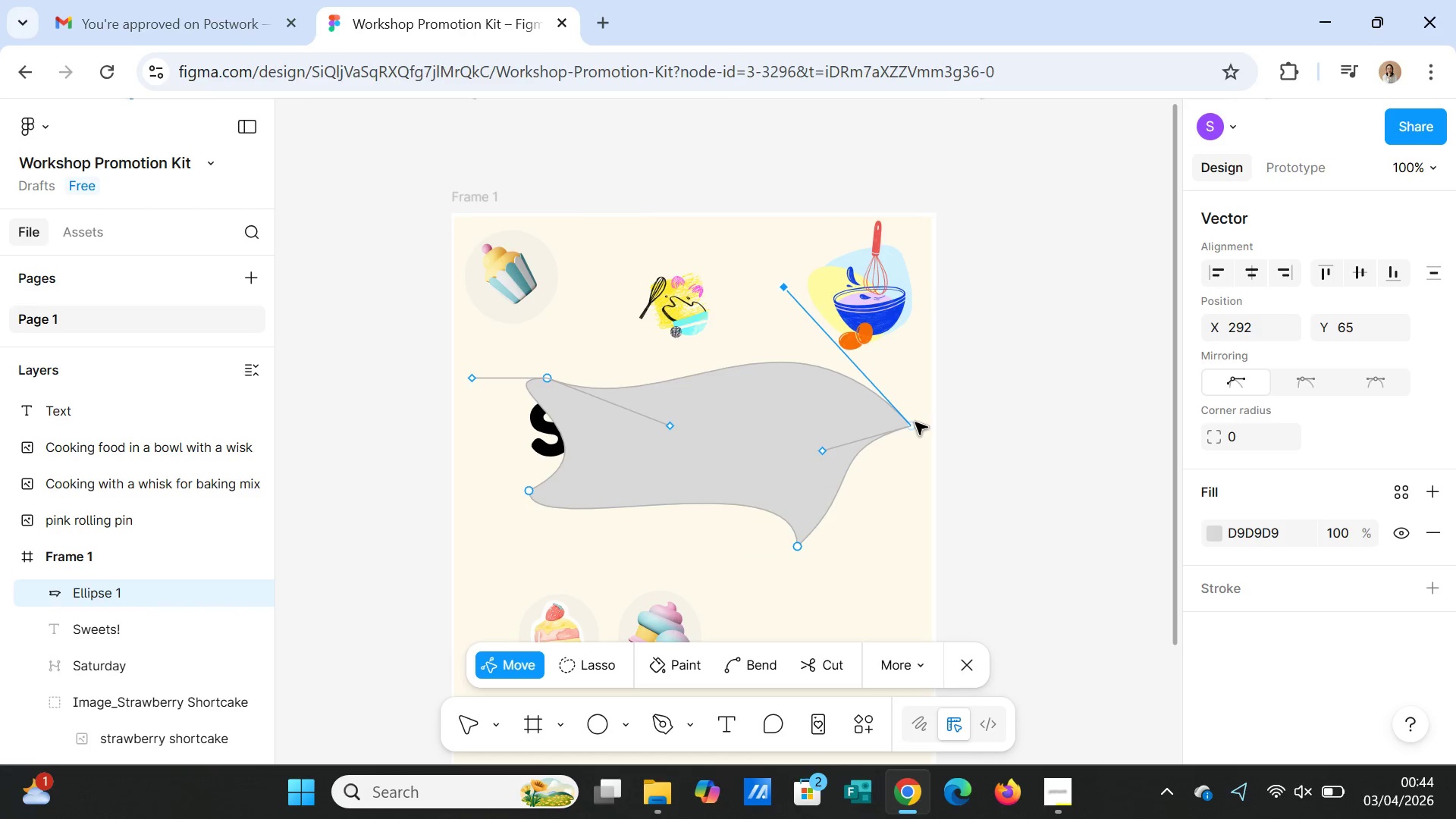 
left_click_drag(start_coordinate=[912, 424], to_coordinate=[901, 401])
 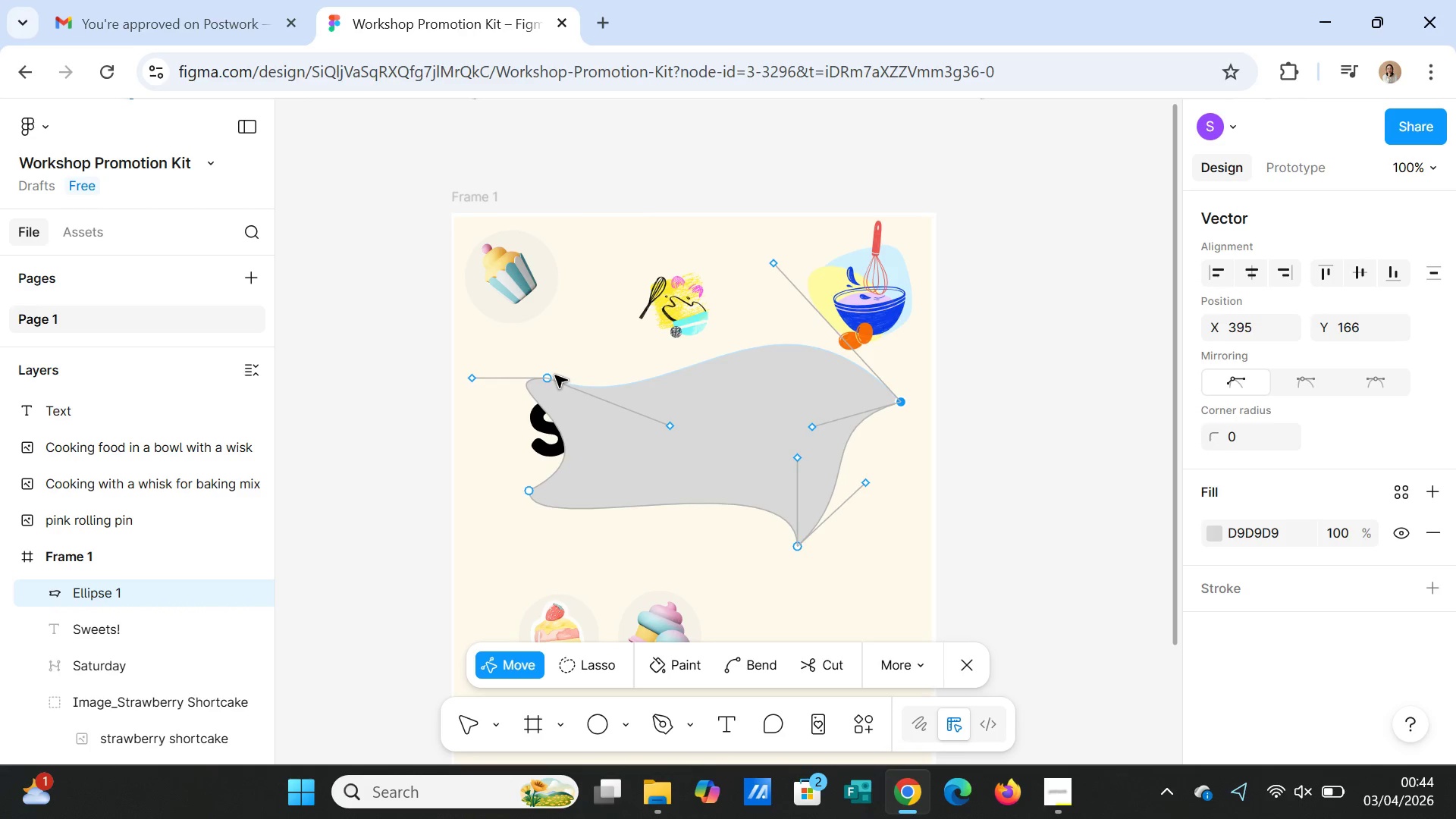 
left_click_drag(start_coordinate=[550, 375], to_coordinate=[557, 359])
 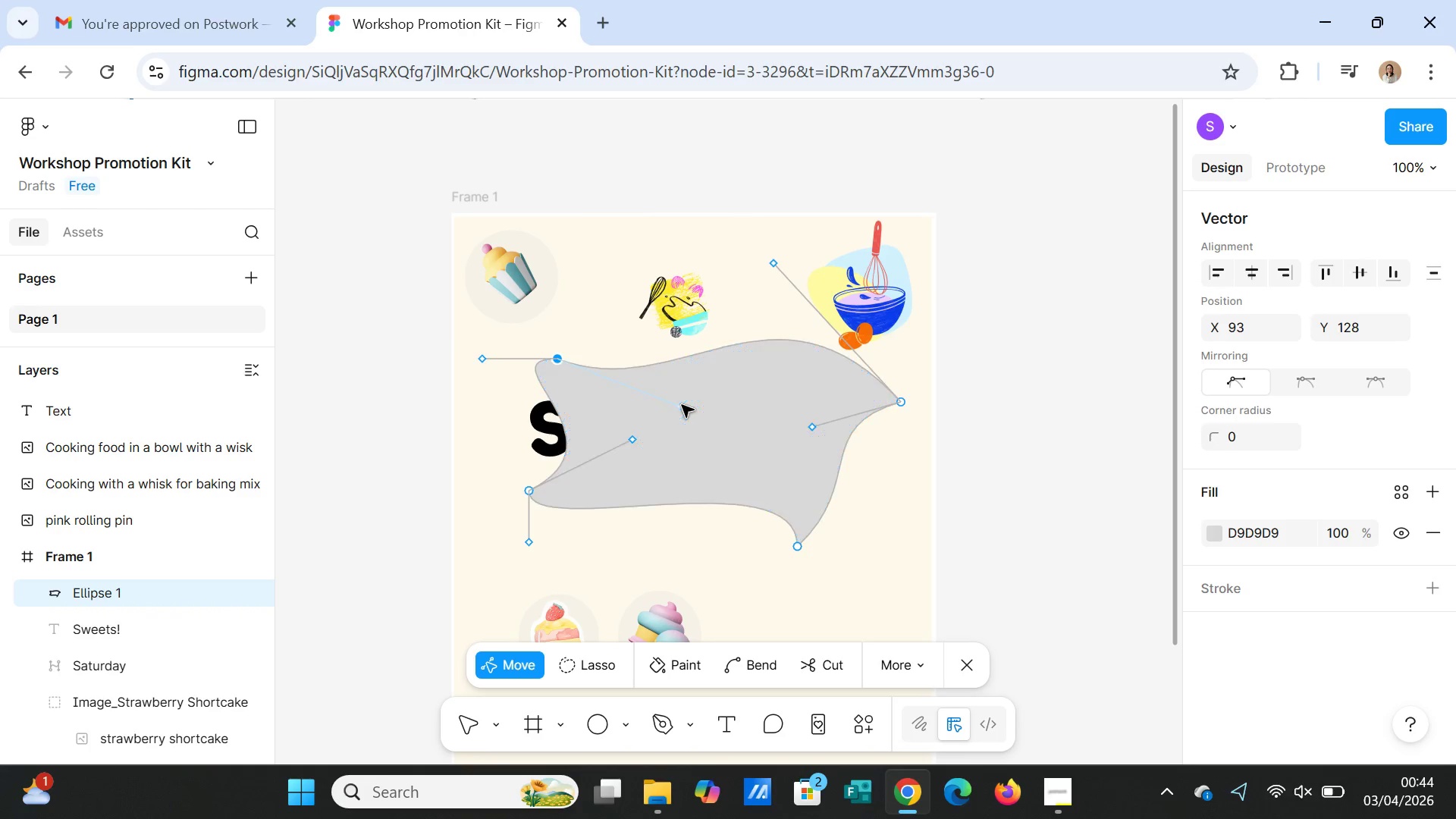 
left_click_drag(start_coordinate=[682, 405], to_coordinate=[626, 464])
 